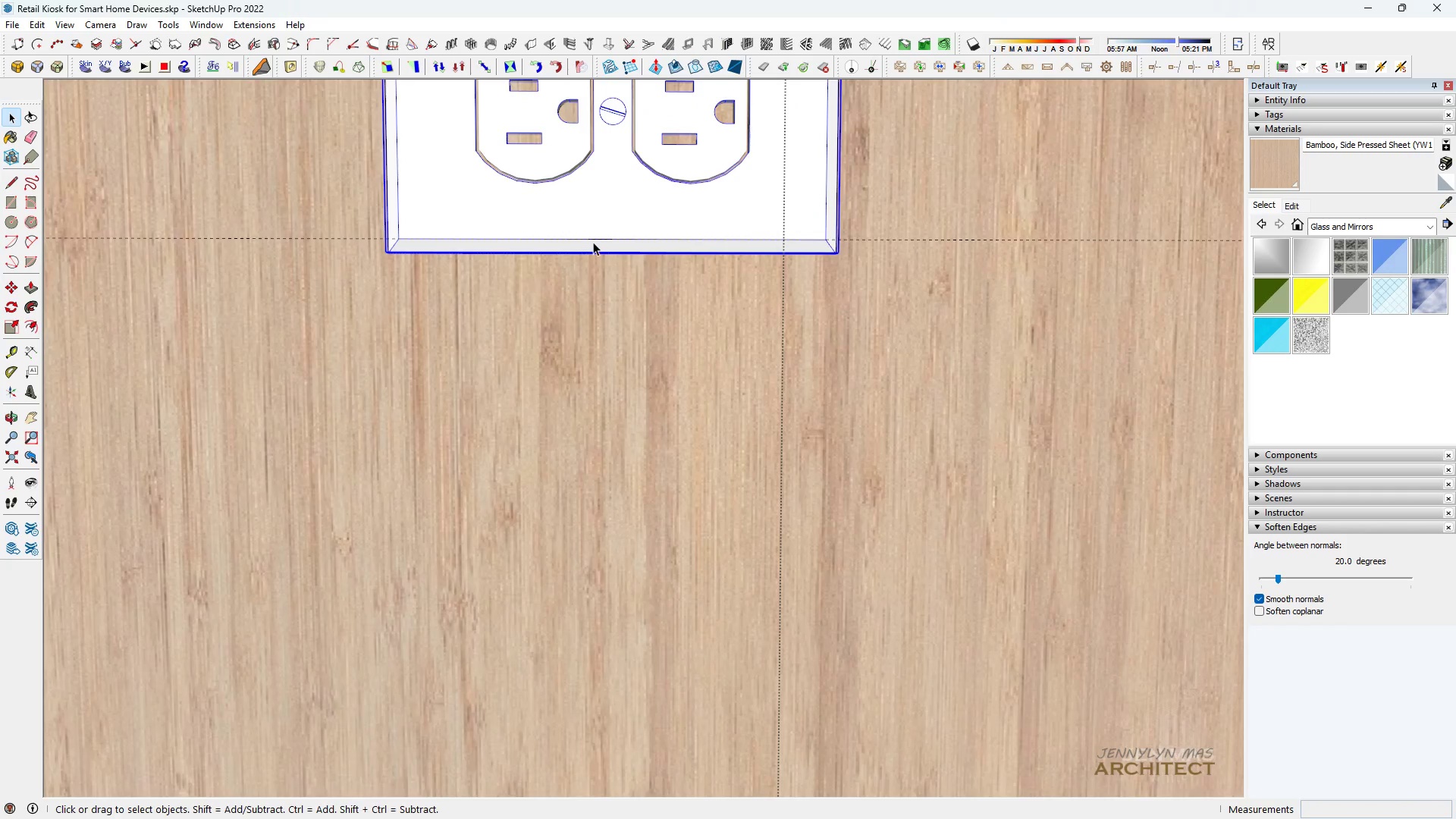 
key(Space)
 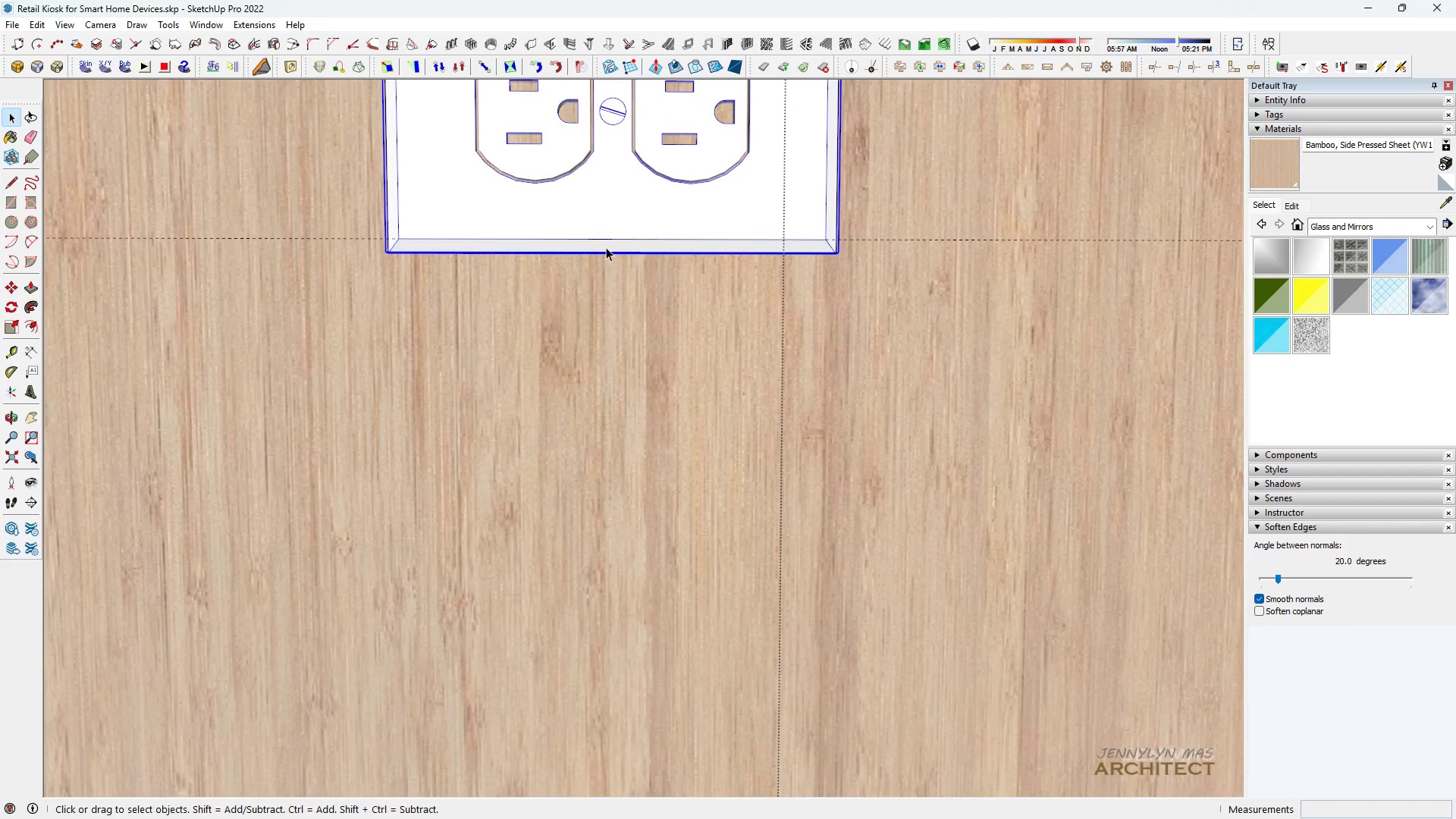 
key(M)
 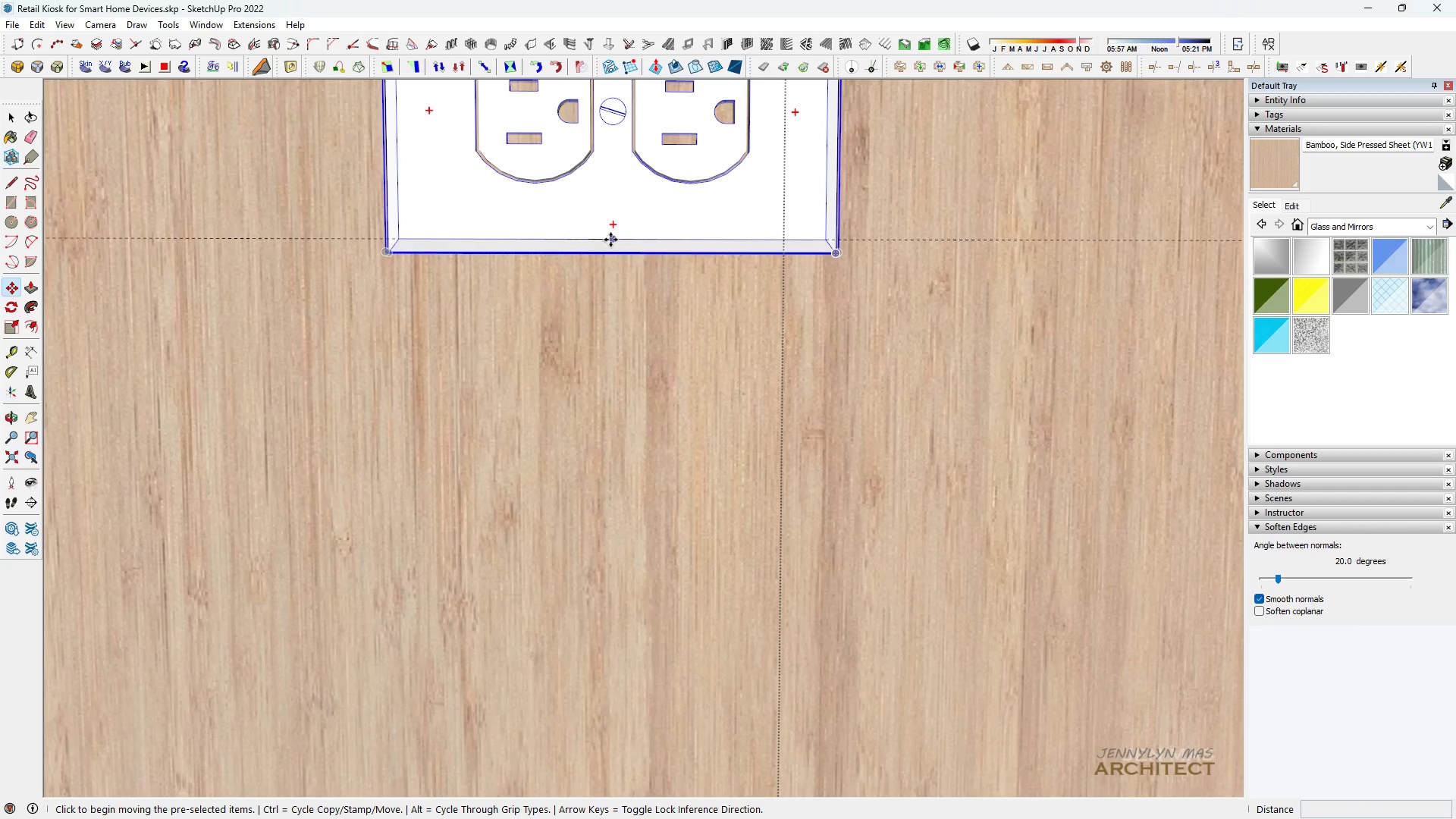 
left_click([610, 239])
 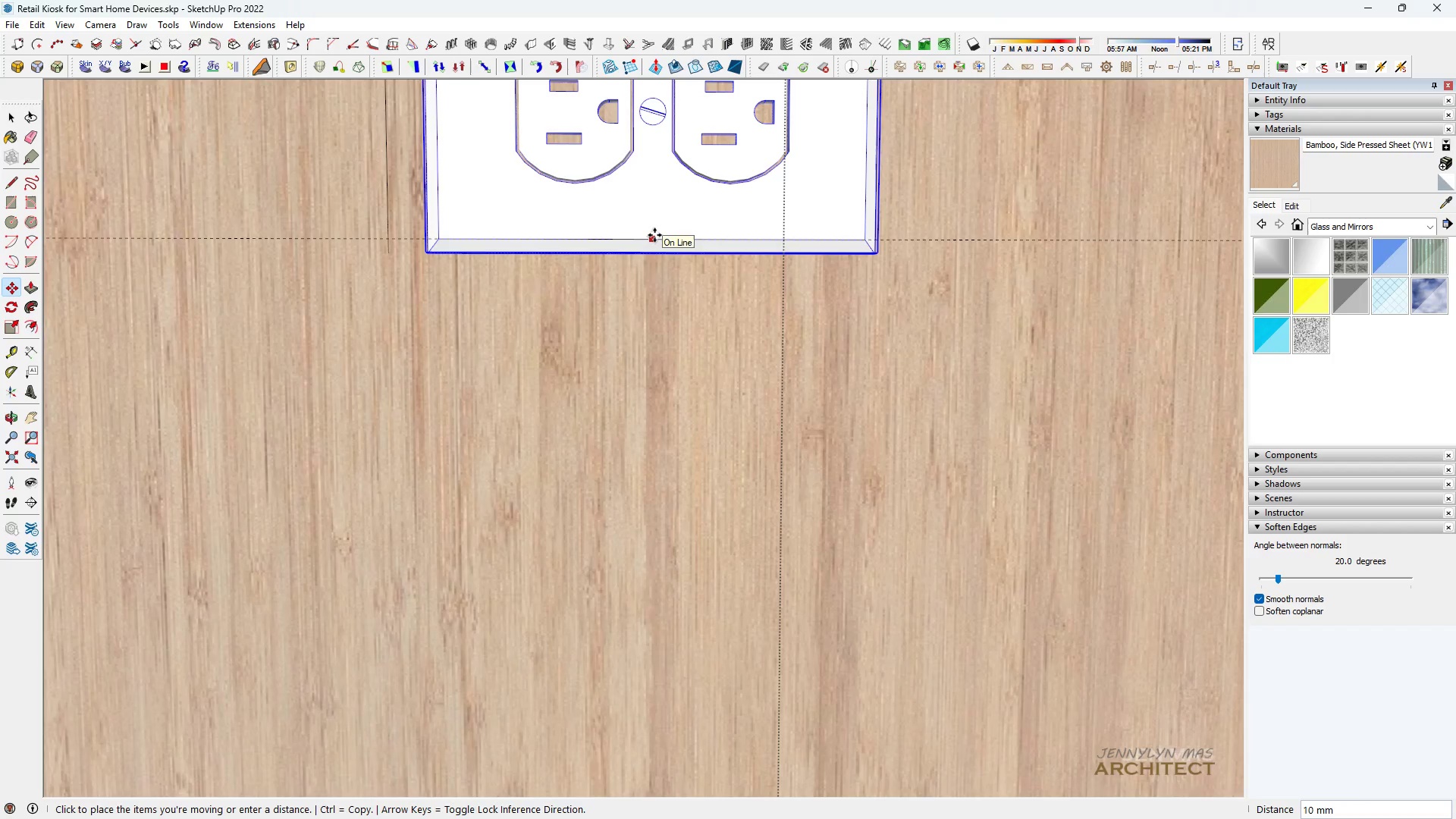 
scroll: coordinate [654, 235], scroll_direction: down, amount: 7.0
 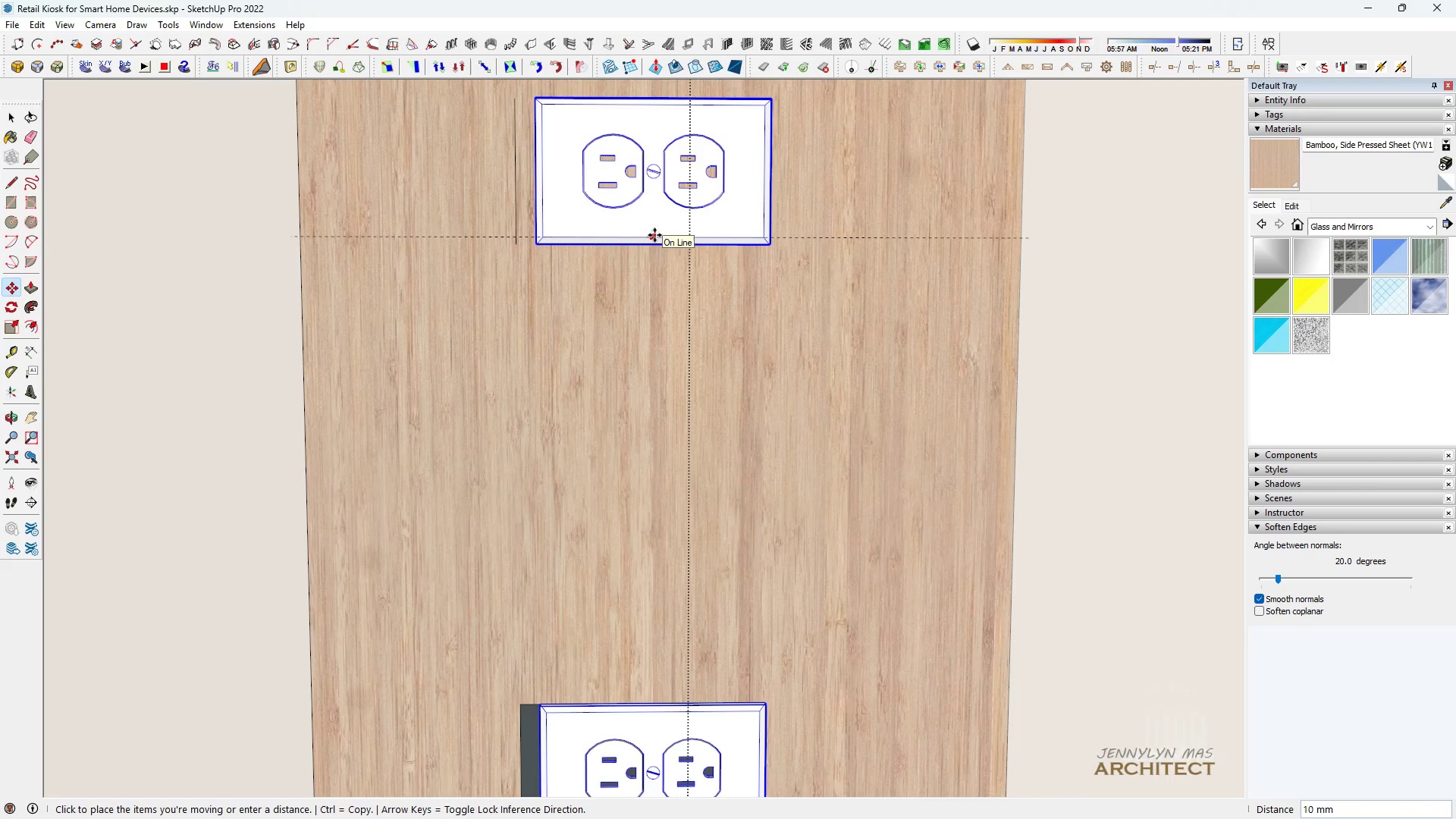 
hold_key(key=ShiftLeft, duration=1.53)
scroll: coordinate [646, 702], scroll_direction: none, amount: 0.0
 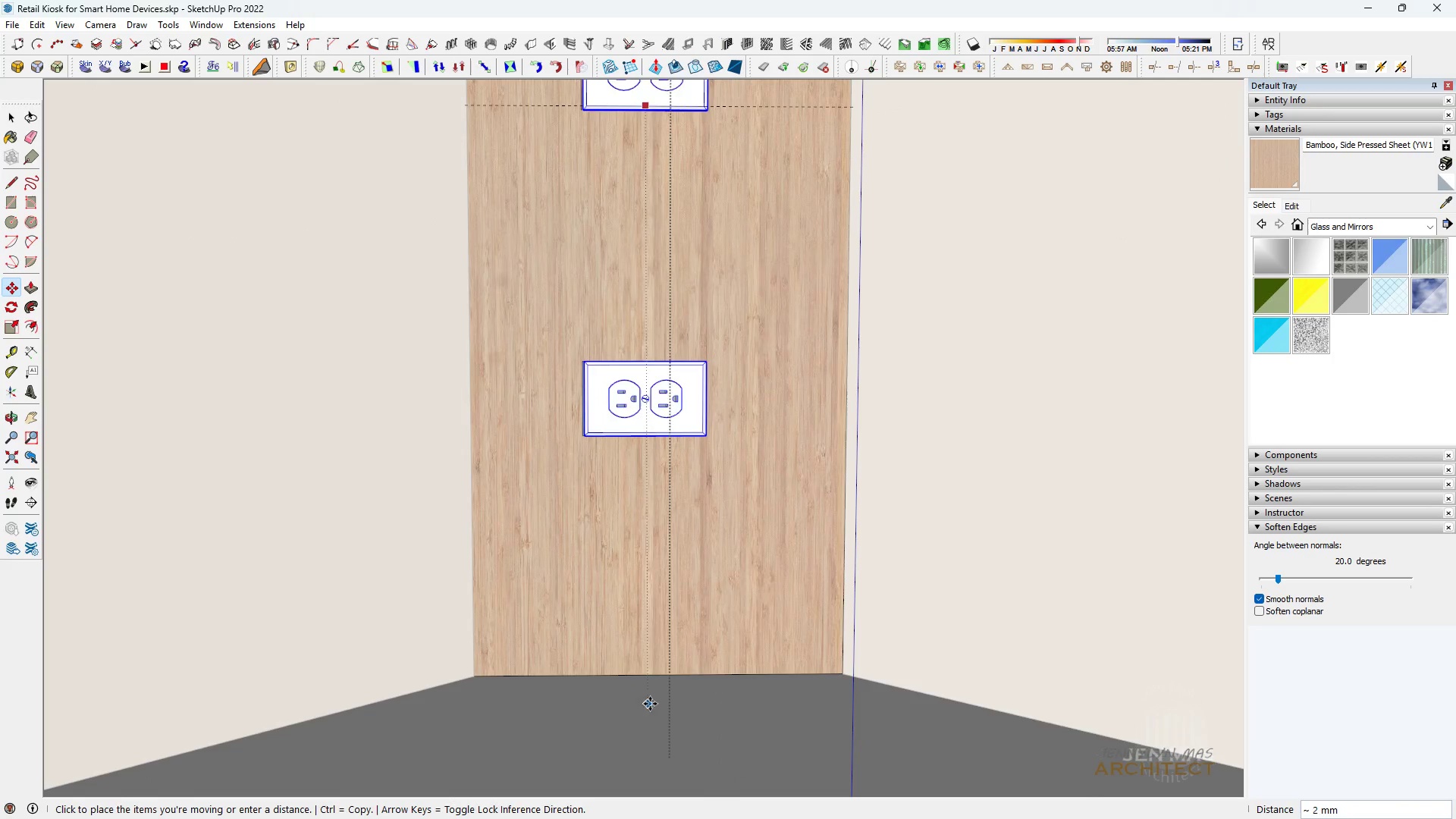 
hold_key(key=ShiftLeft, duration=0.91)
left_click([666, 676])
 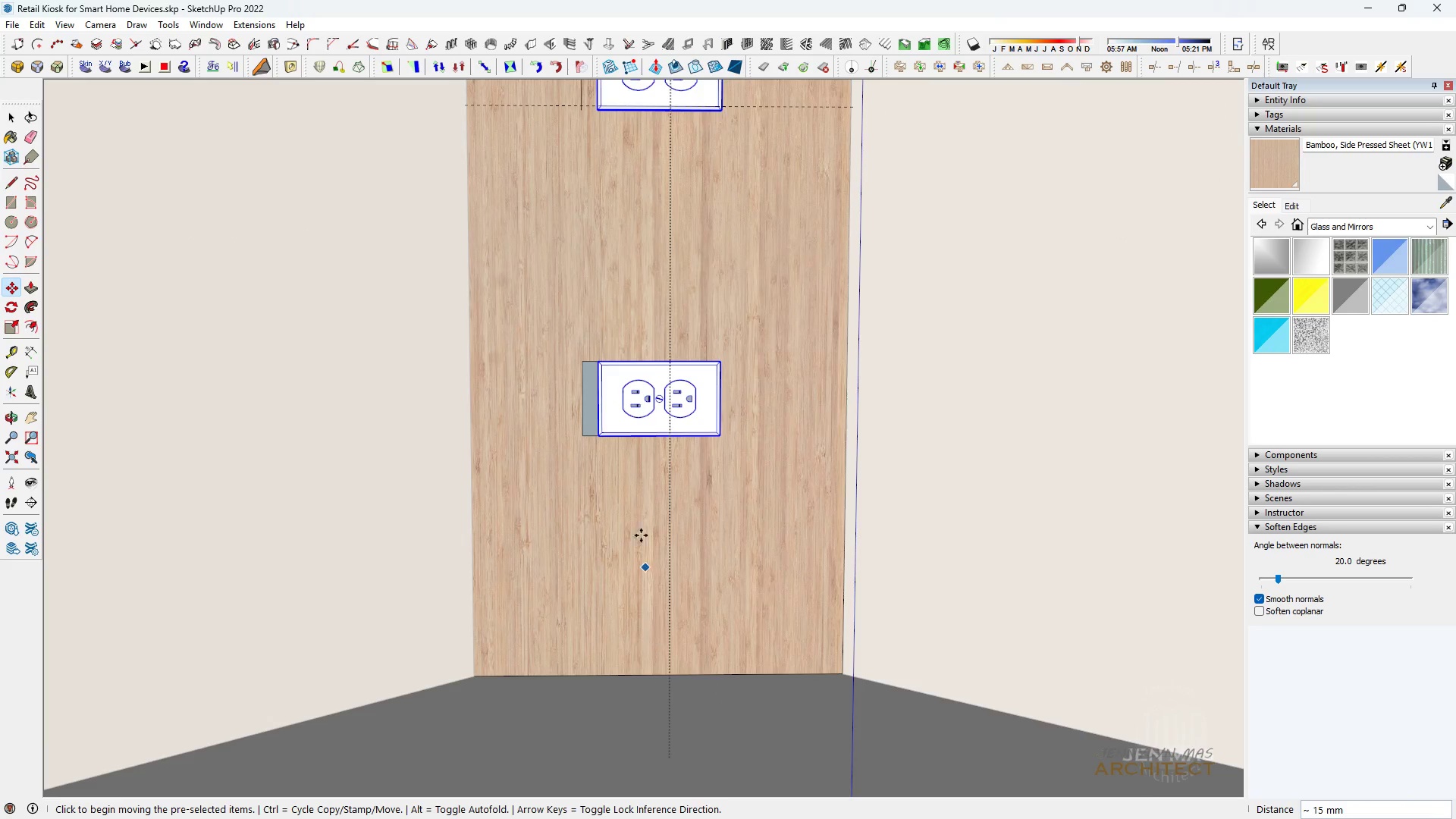 
scroll: coordinate [640, 529], scroll_direction: none, amount: 0.0
 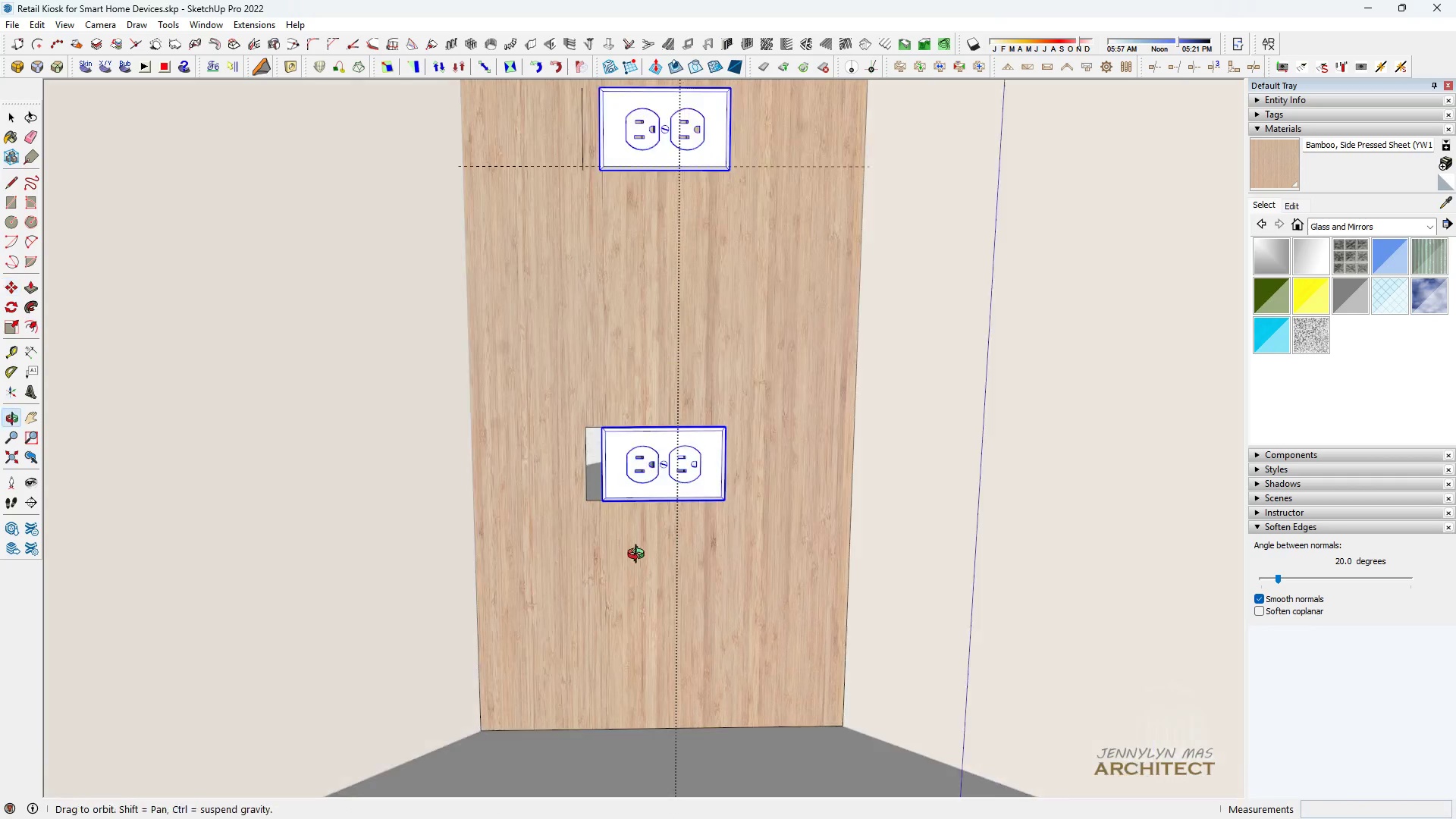 
key(Space)
 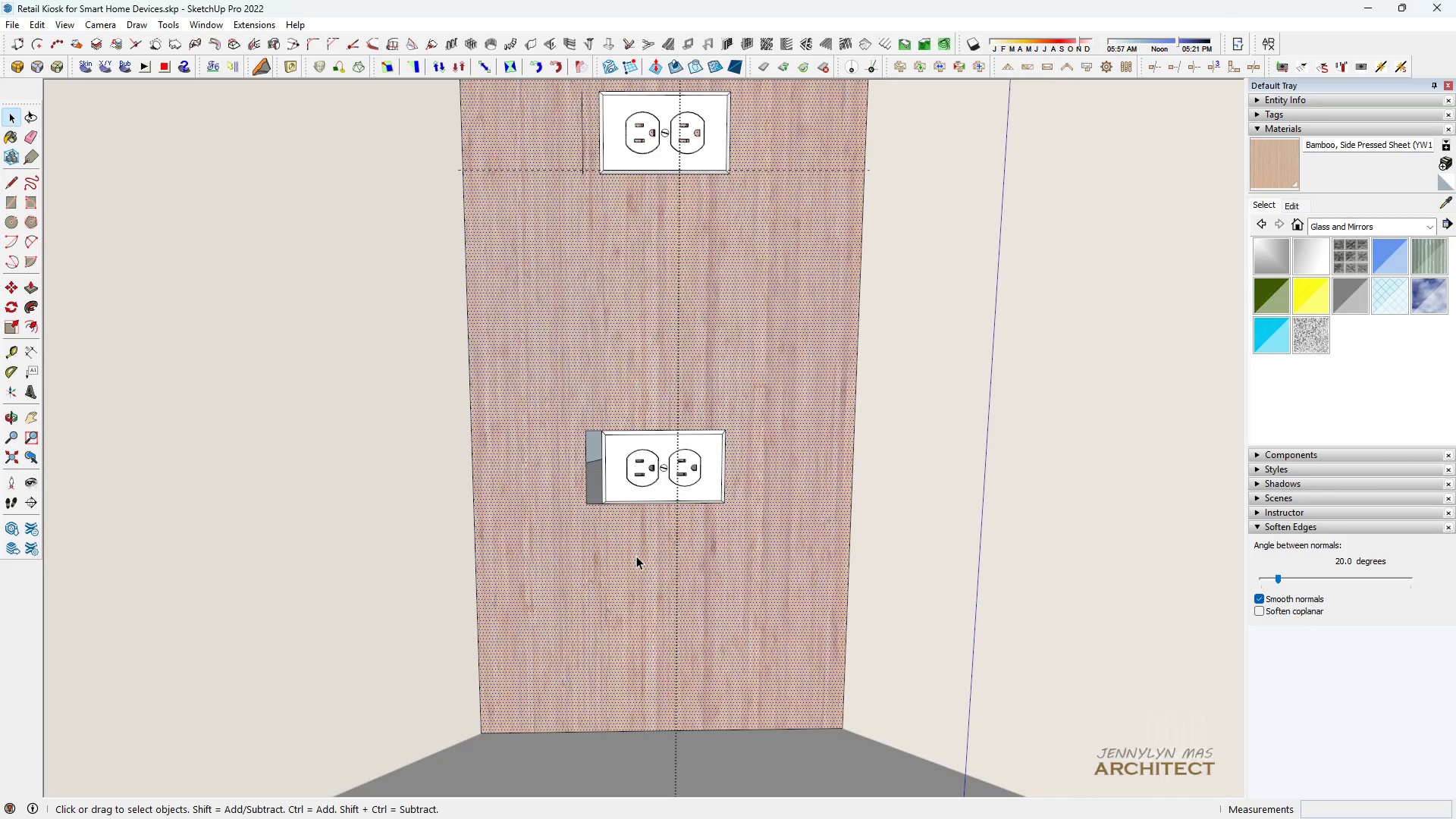 
double_click([636, 556])
 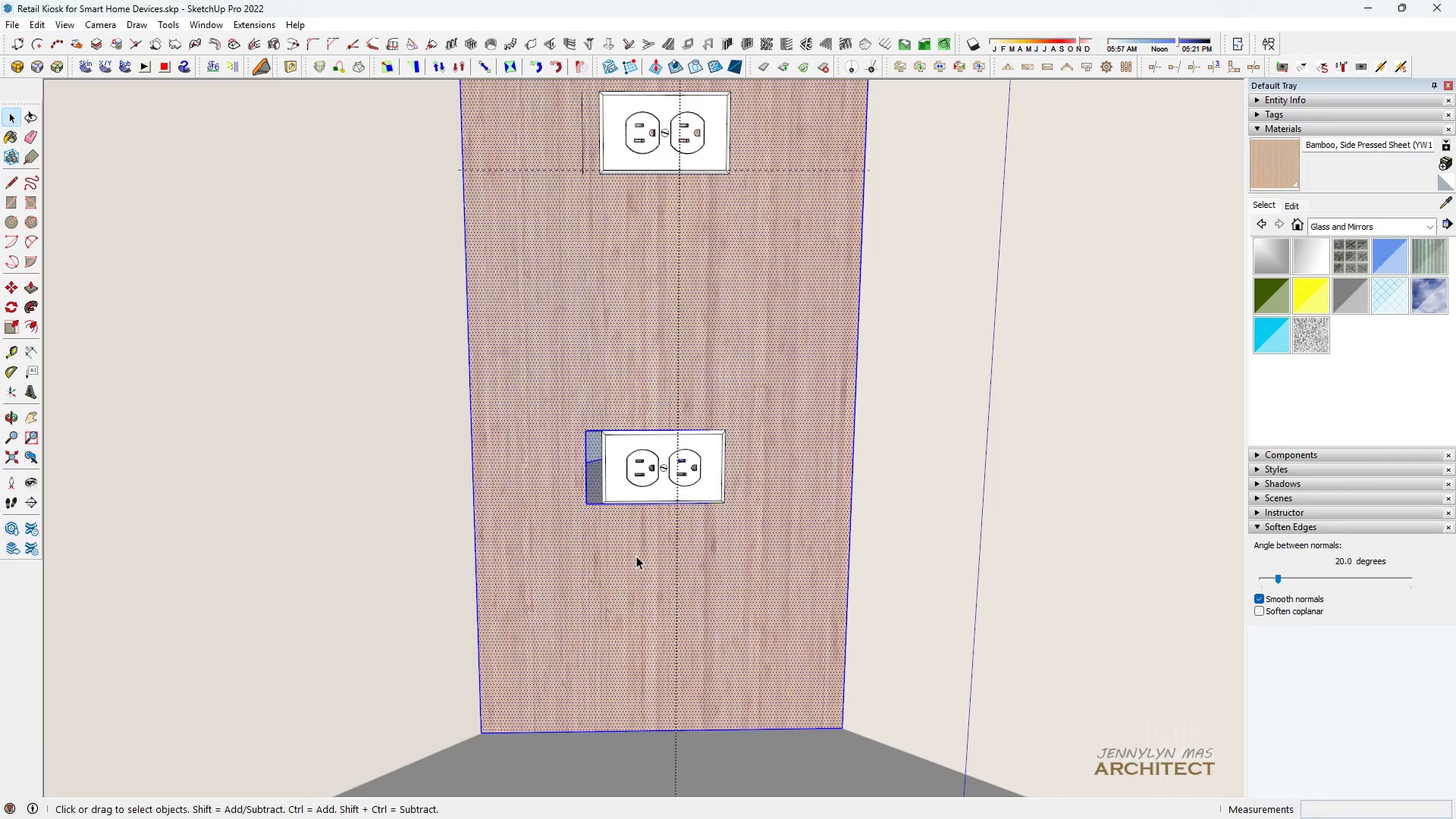 
triple_click([636, 556])
 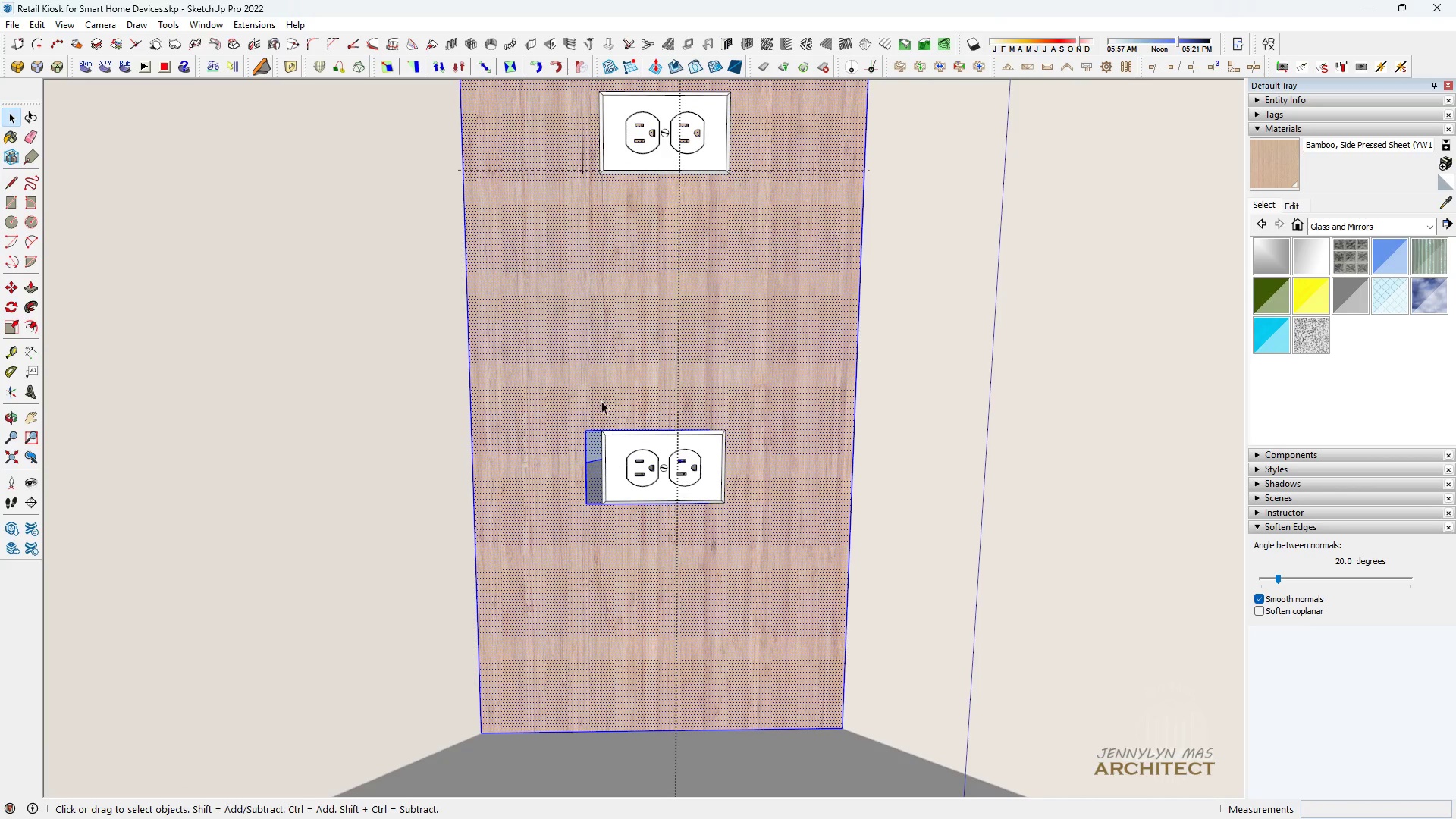 
scroll: coordinate [589, 433], scroll_direction: up, amount: 4.0
 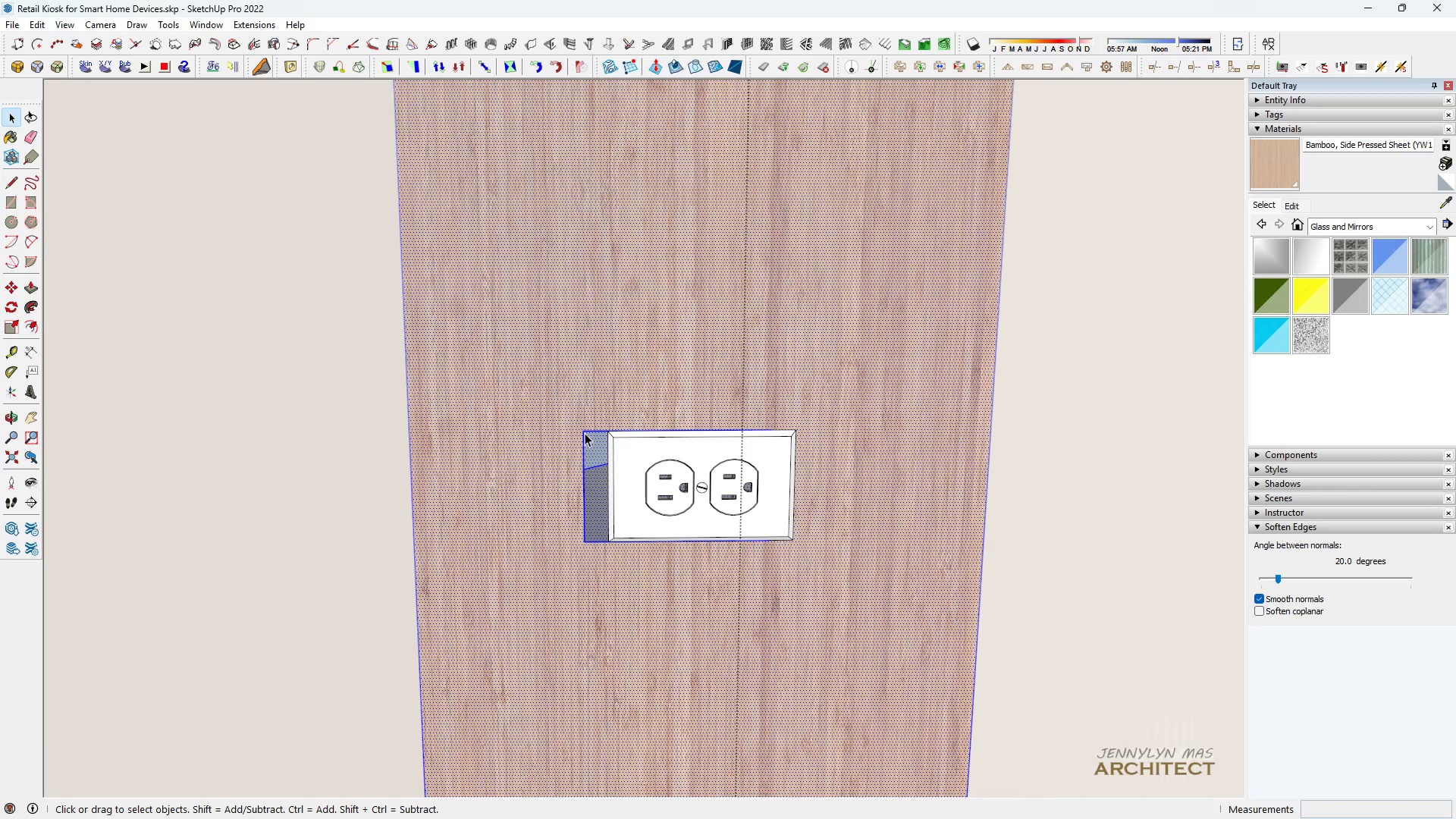 
left_click([585, 433])
 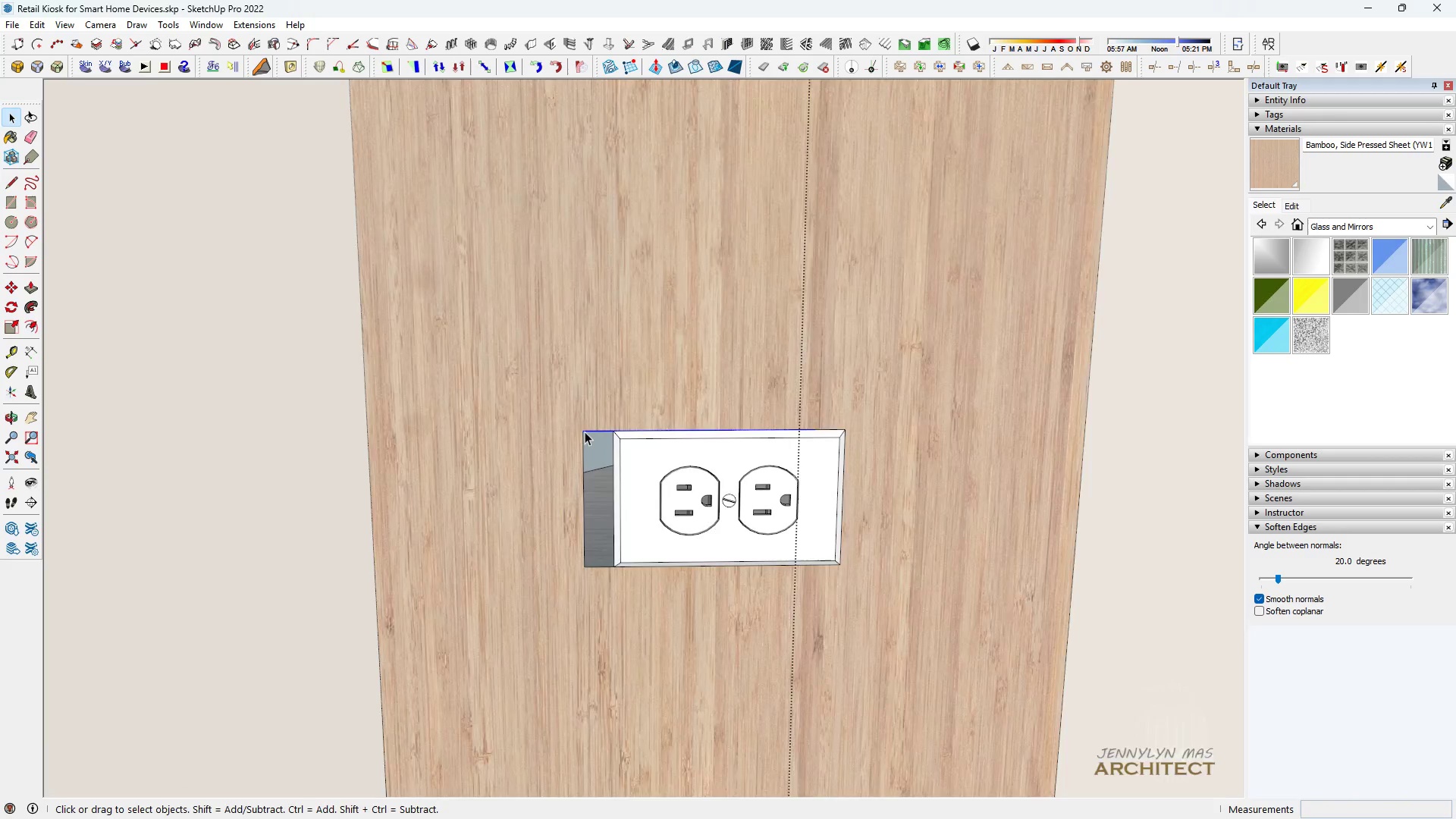 
scroll: coordinate [585, 431], scroll_direction: up, amount: 5.0
 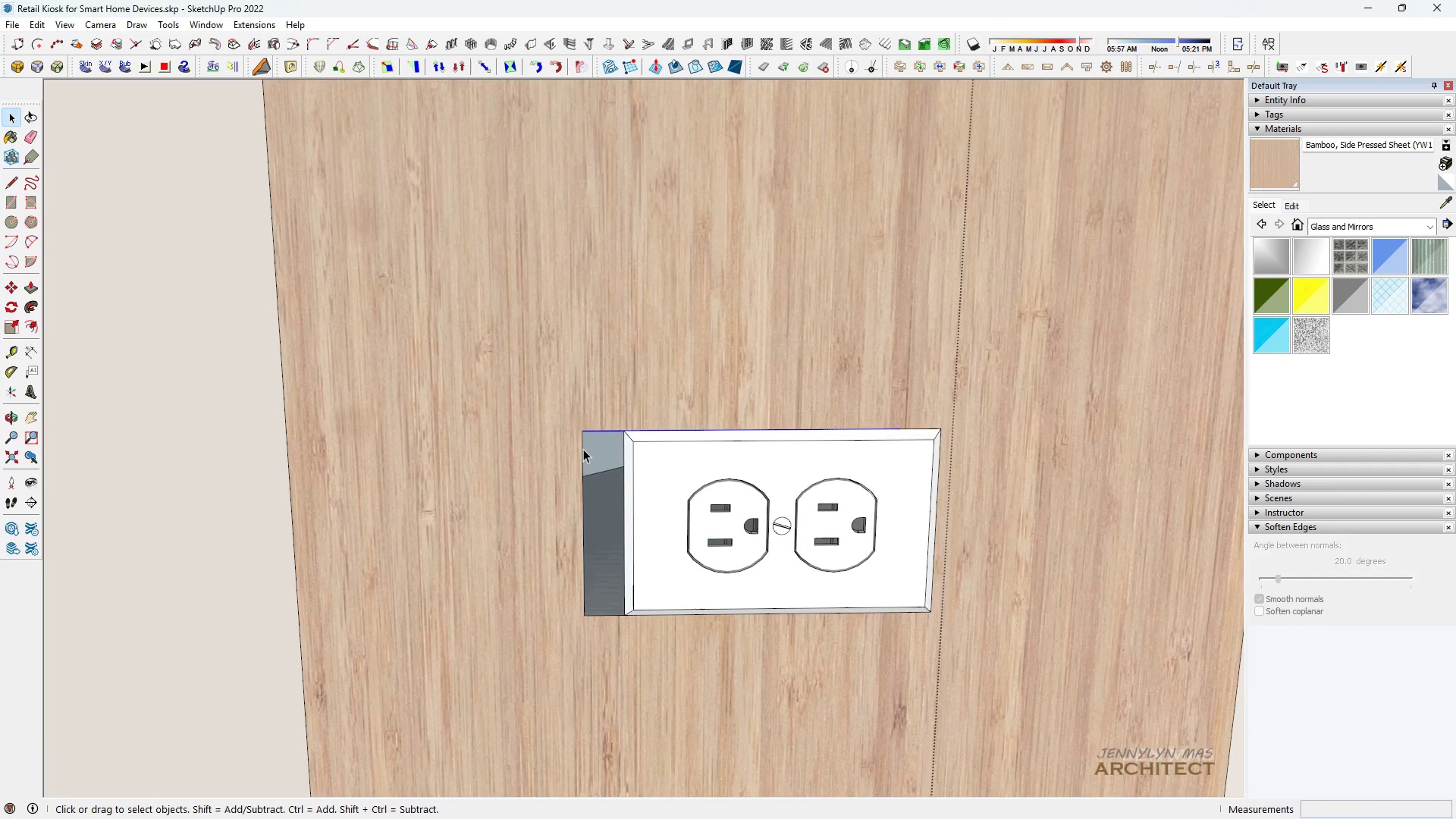 
key(Space)
 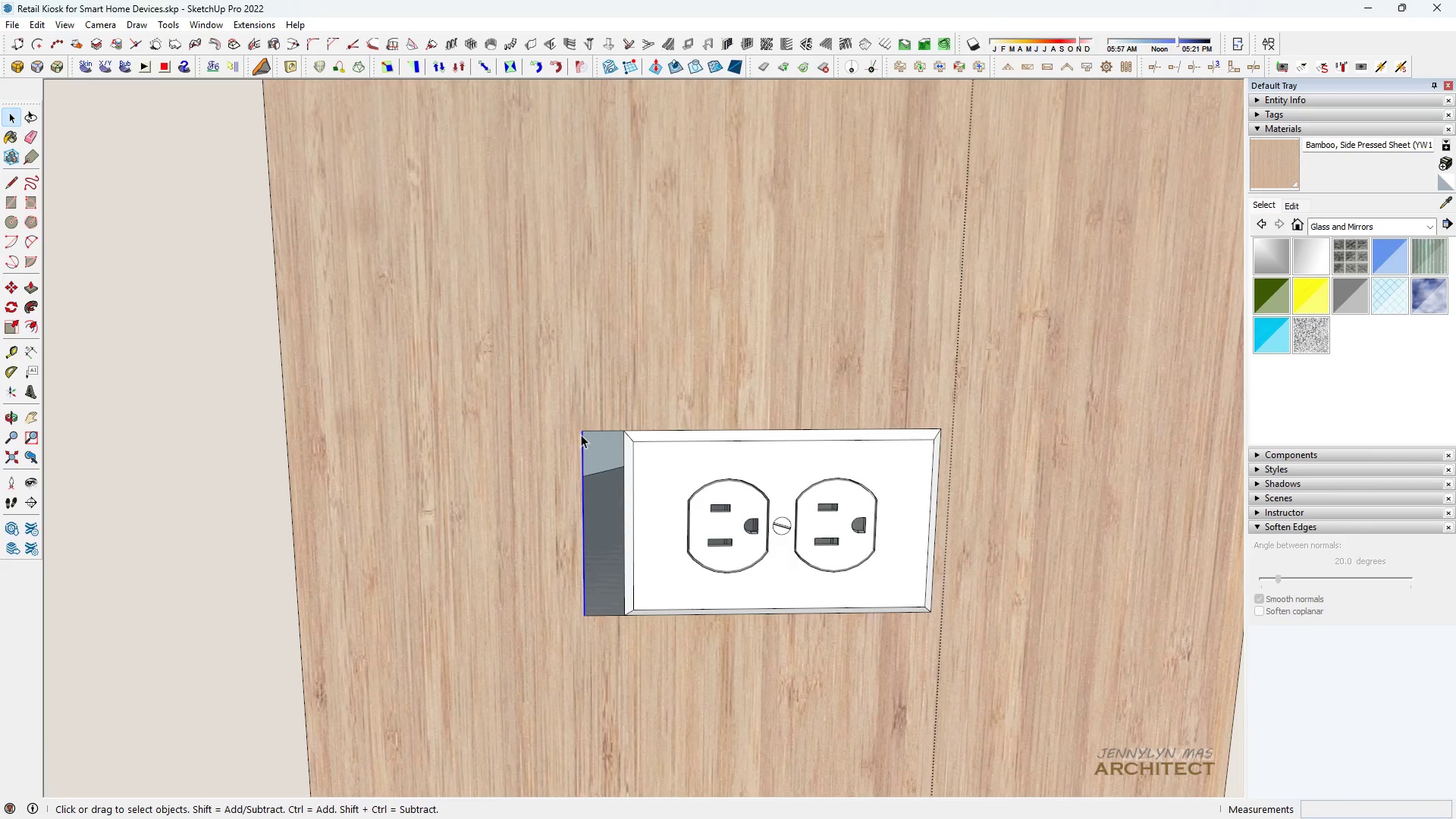 
scroll: coordinate [581, 428], scroll_direction: down, amount: 5.0
 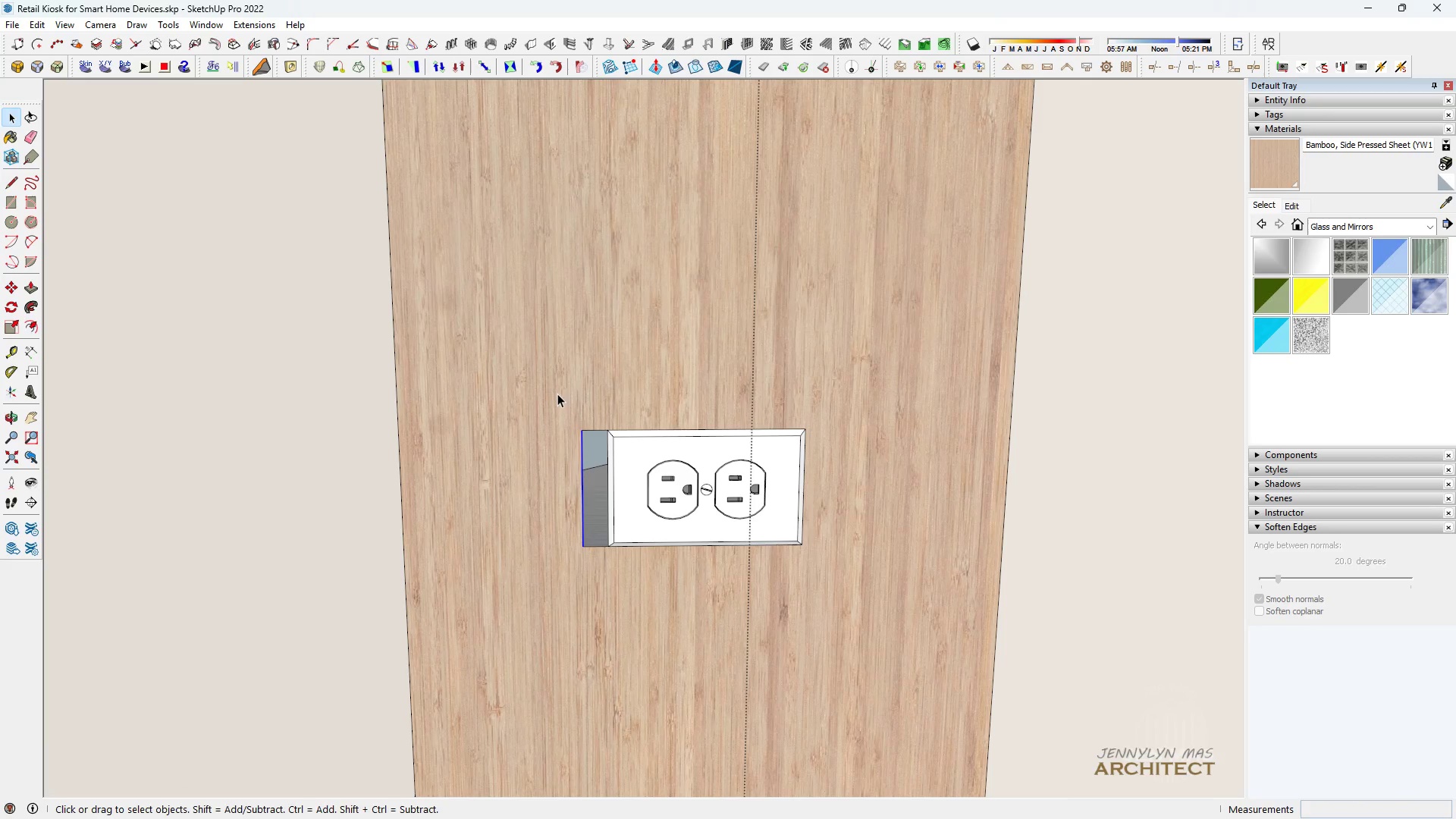 
left_click_drag(start_coordinate=[554, 388], to_coordinate=[792, 635])
 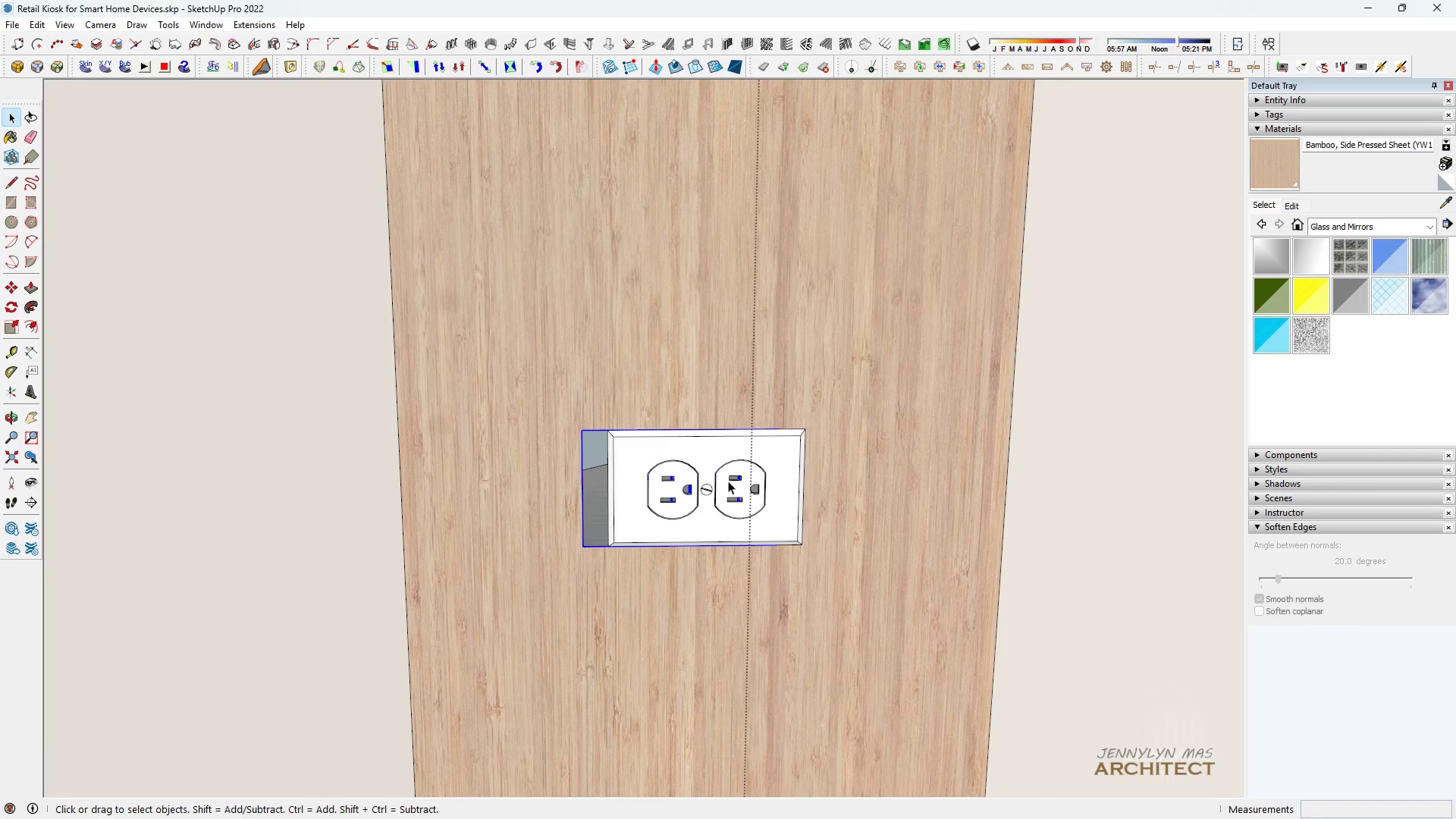 
scroll: coordinate [581, 431], scroll_direction: up, amount: 5.0
 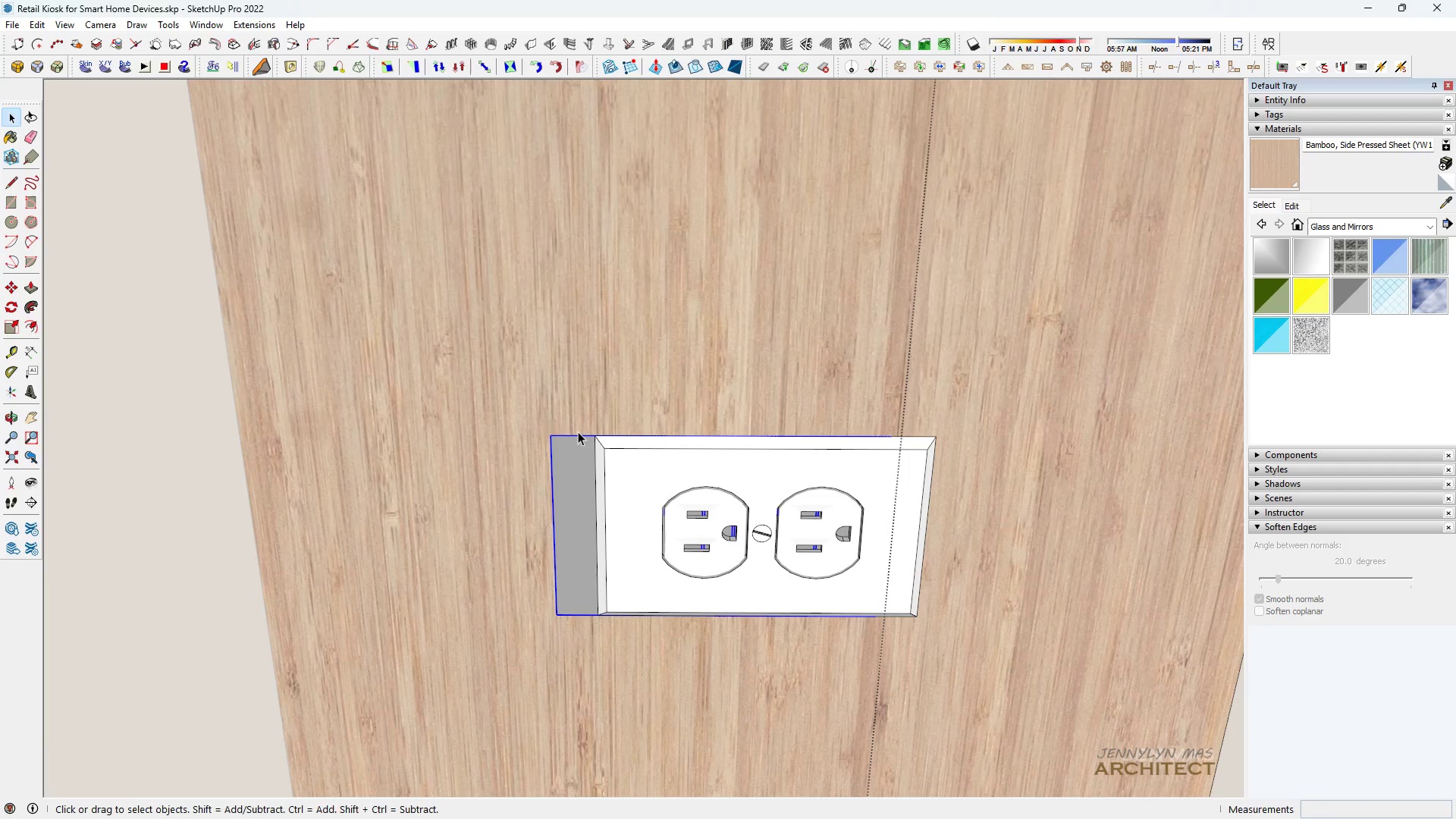 
key(M)
 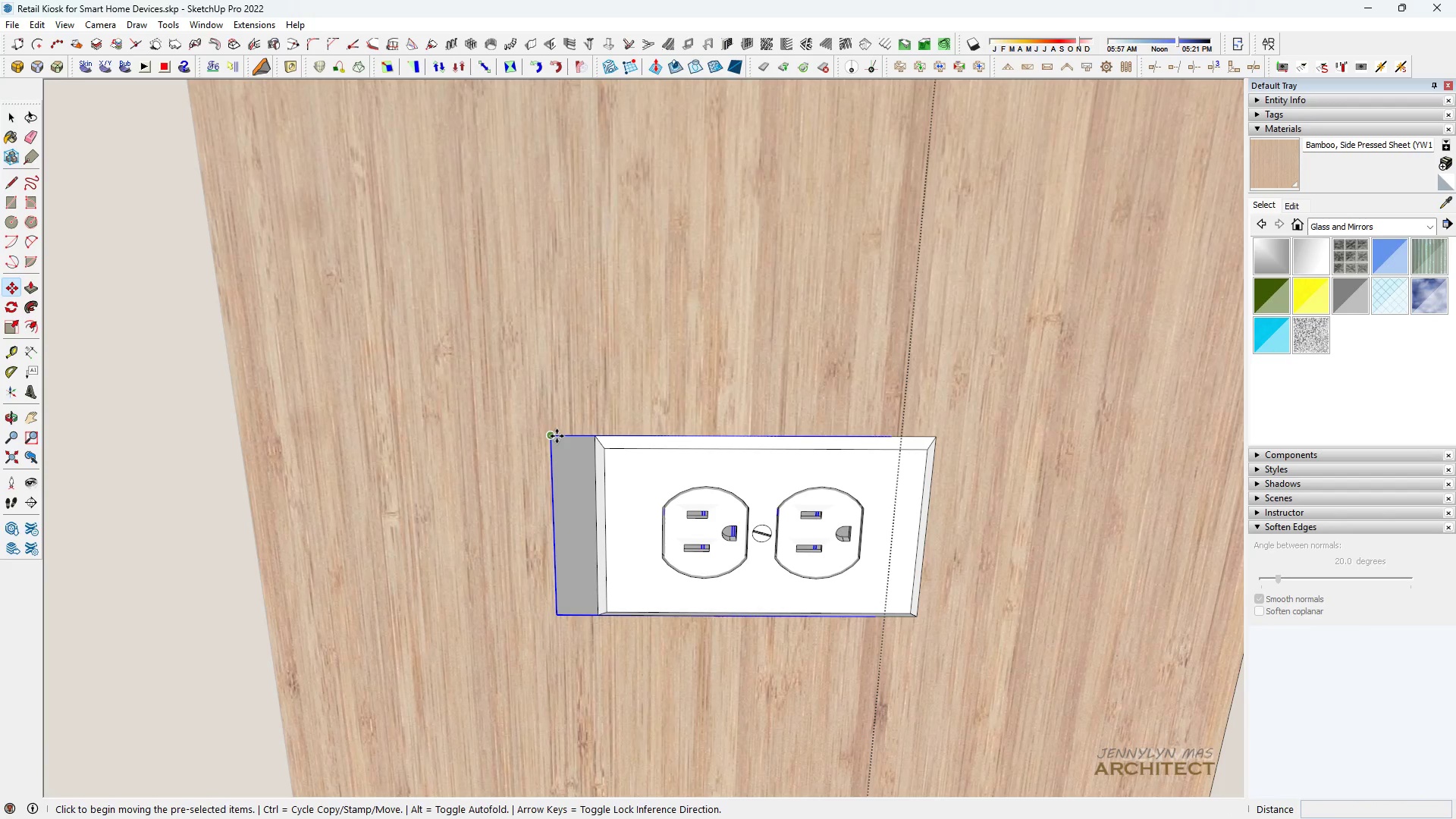 
left_click([557, 436])
 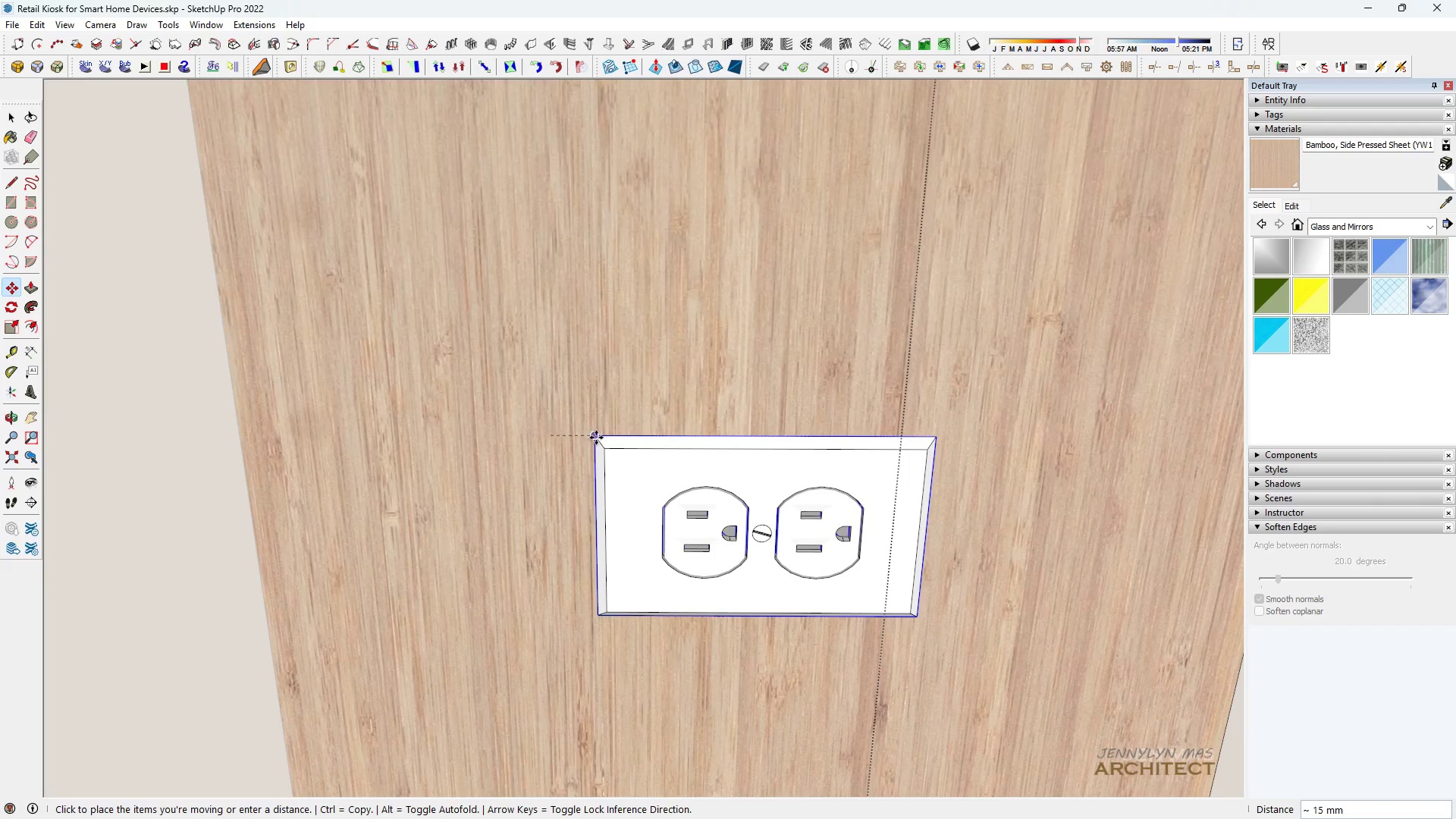 
left_click([596, 438])
 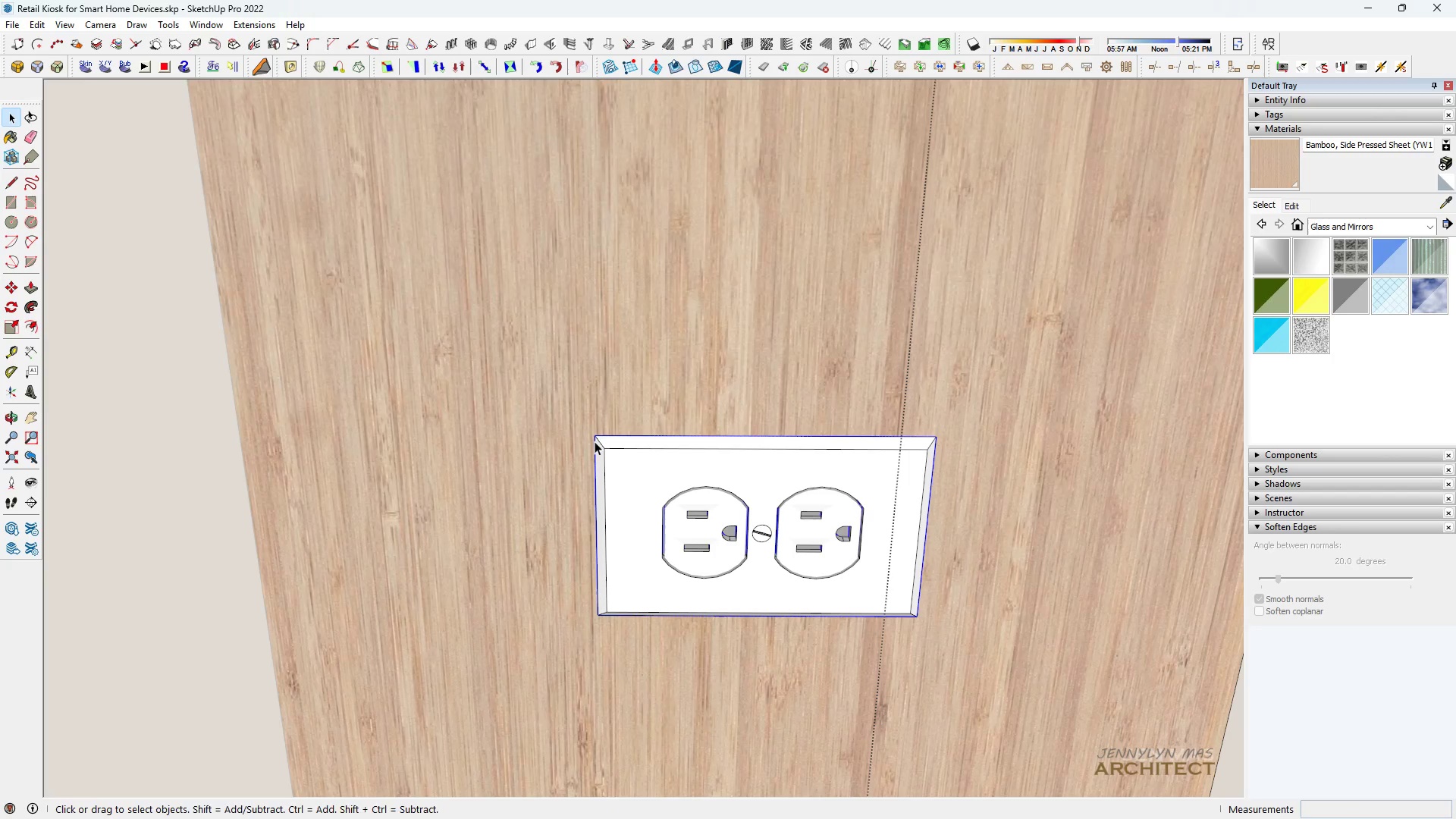 
key(Space)
 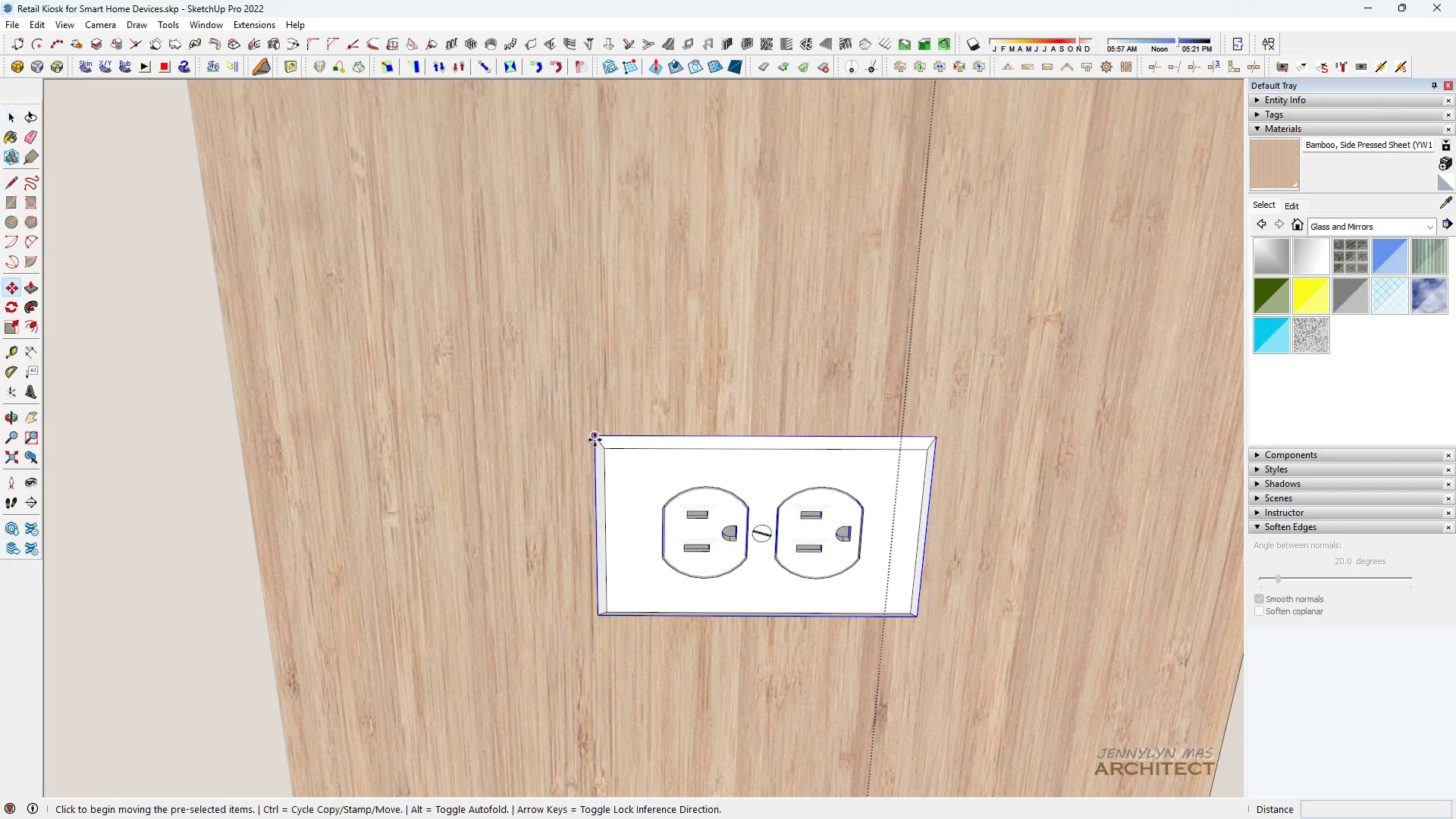 
key(M)
 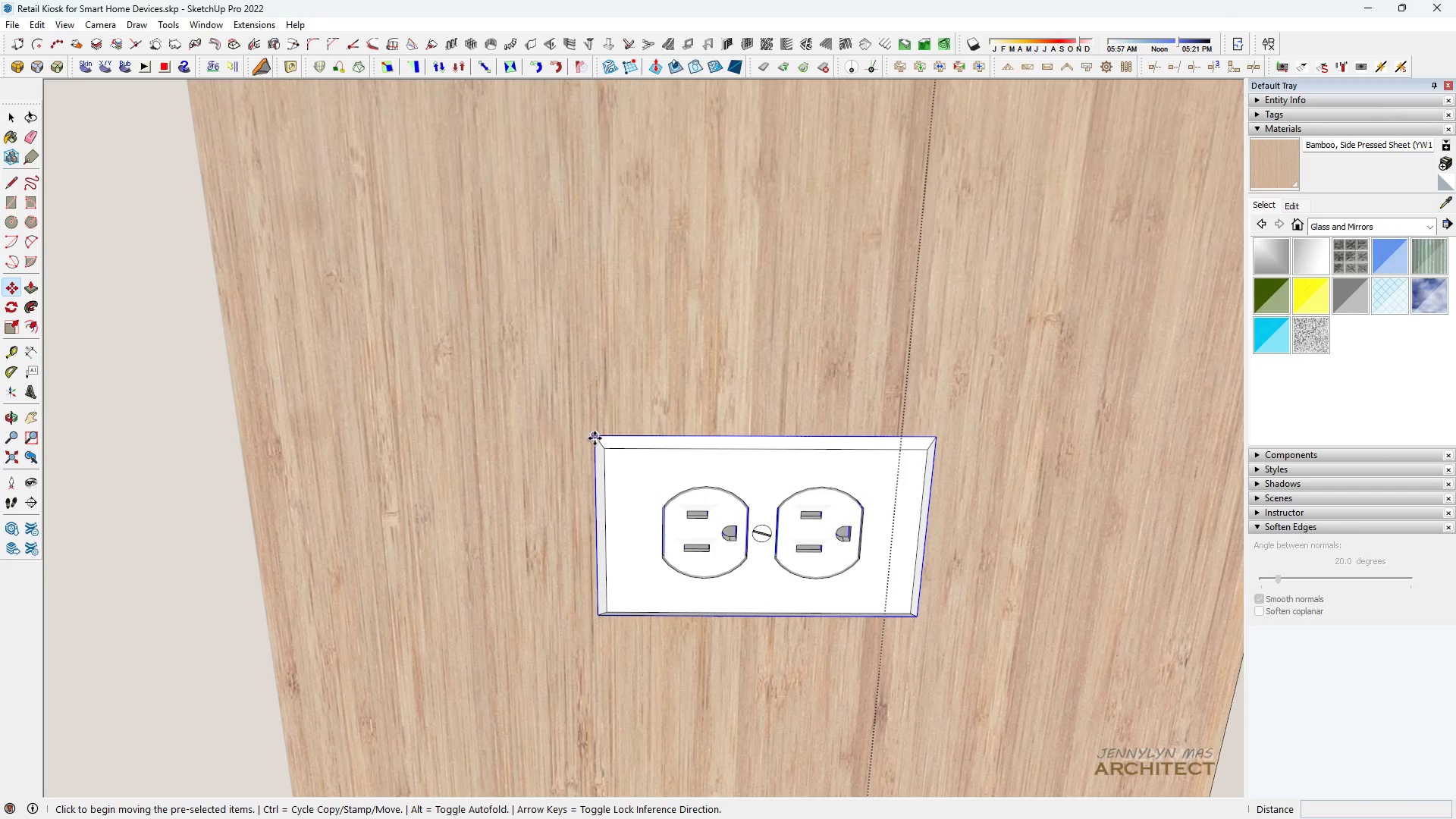 
key(Control+ControlLeft)
 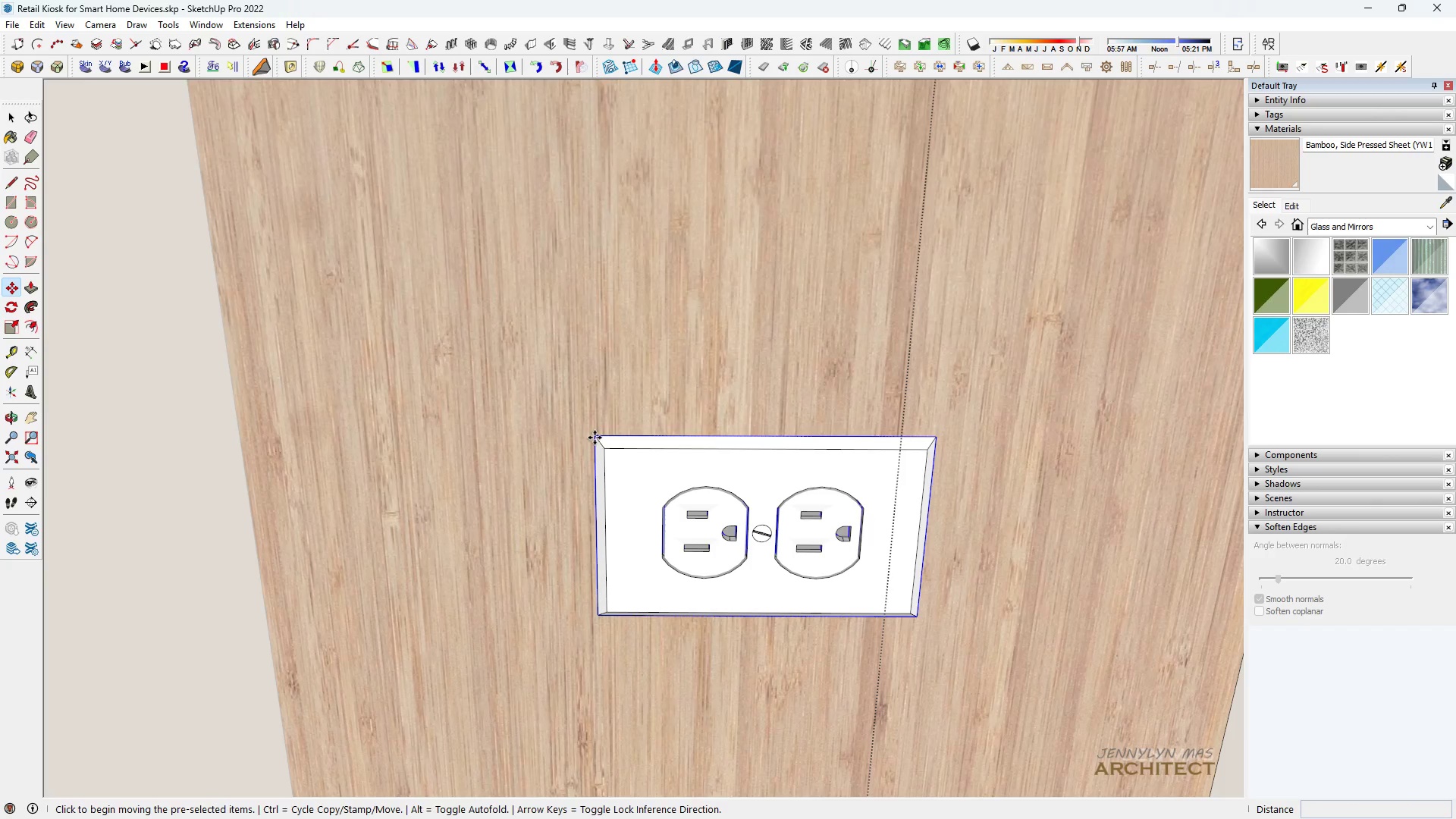 
left_click_drag(start_coordinate=[595, 438], to_coordinate=[584, 447])
 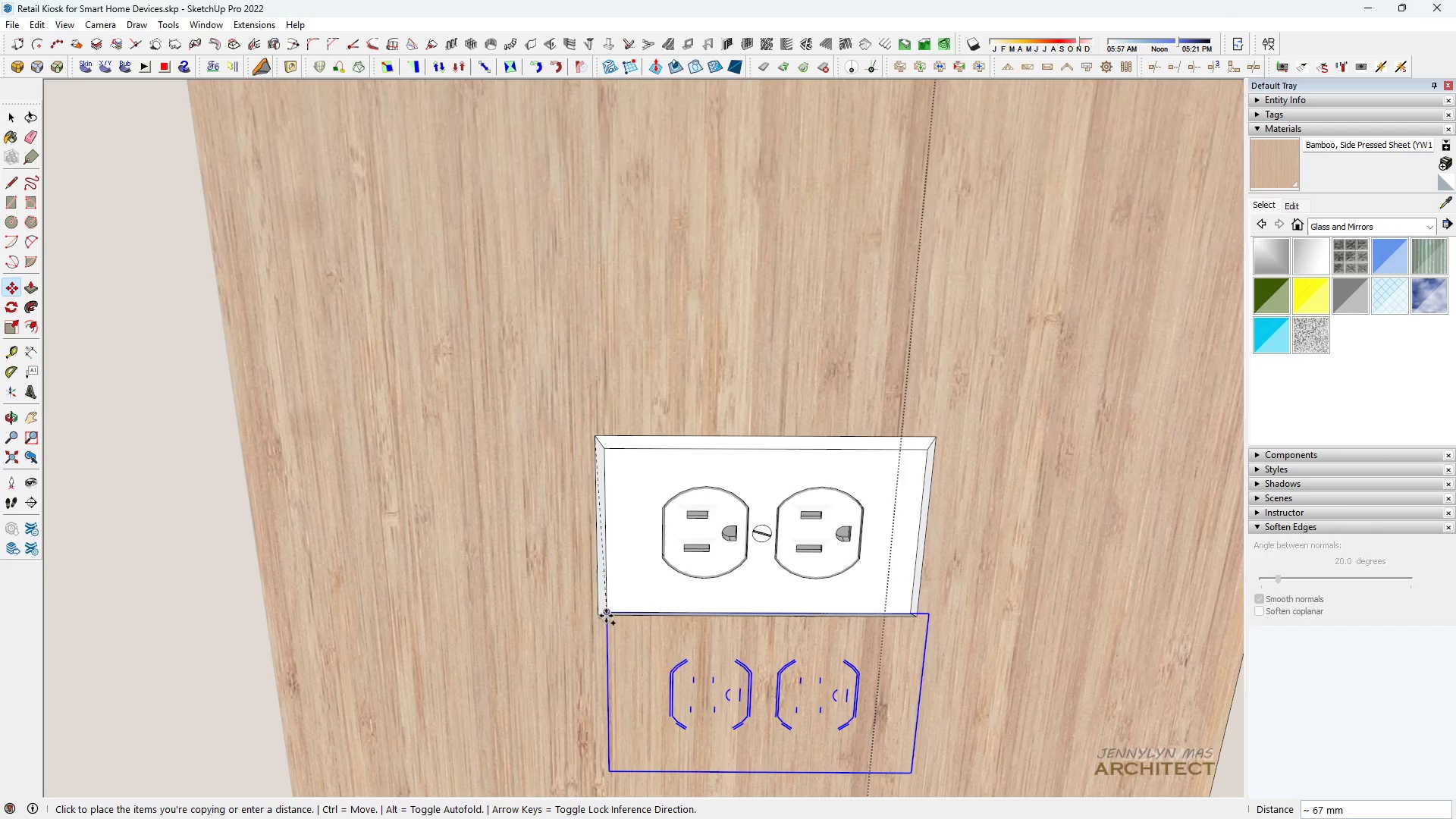 
scroll: coordinate [703, 366], scroll_direction: up, amount: 10.0
 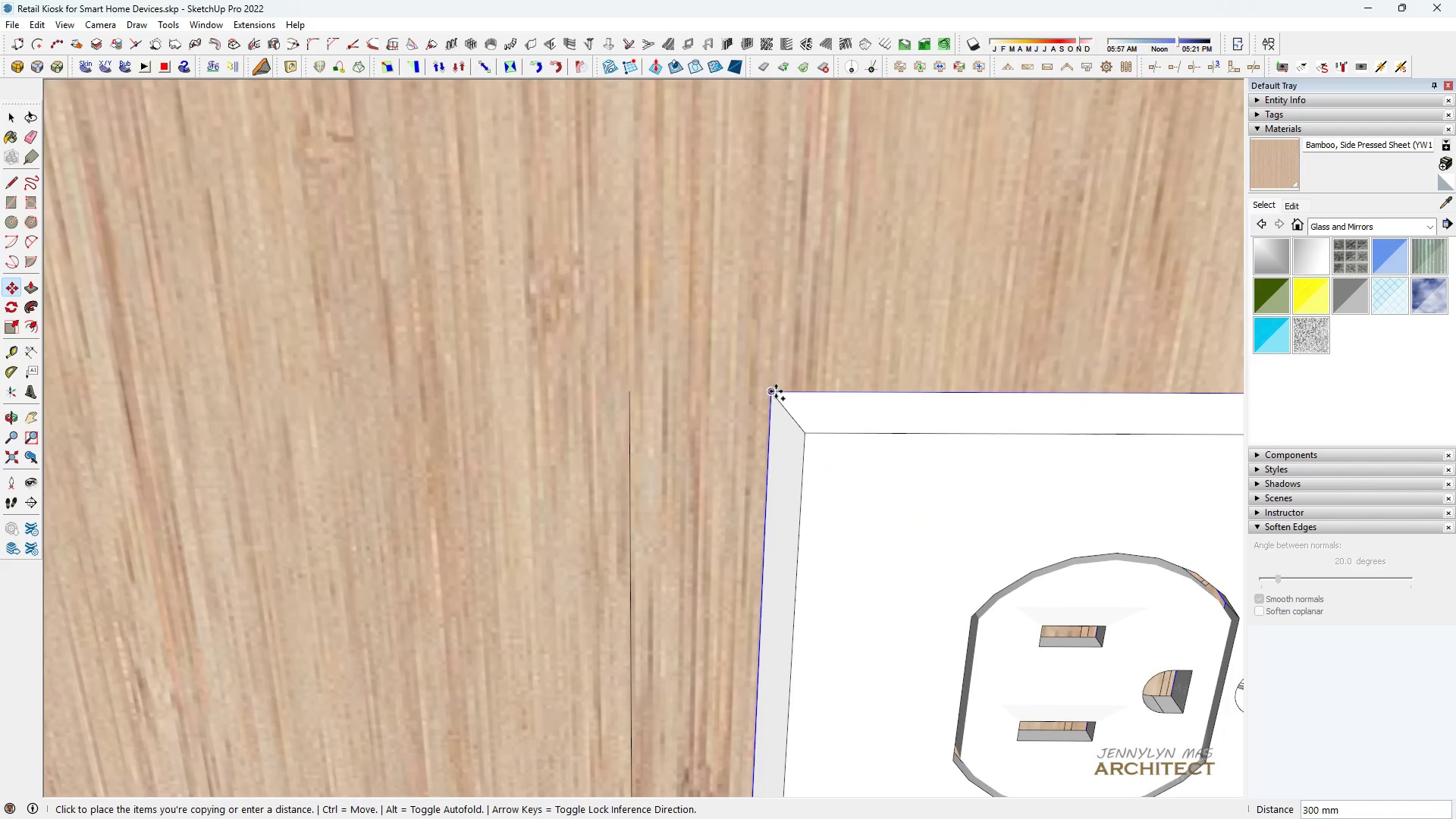 
left_click([777, 391])
 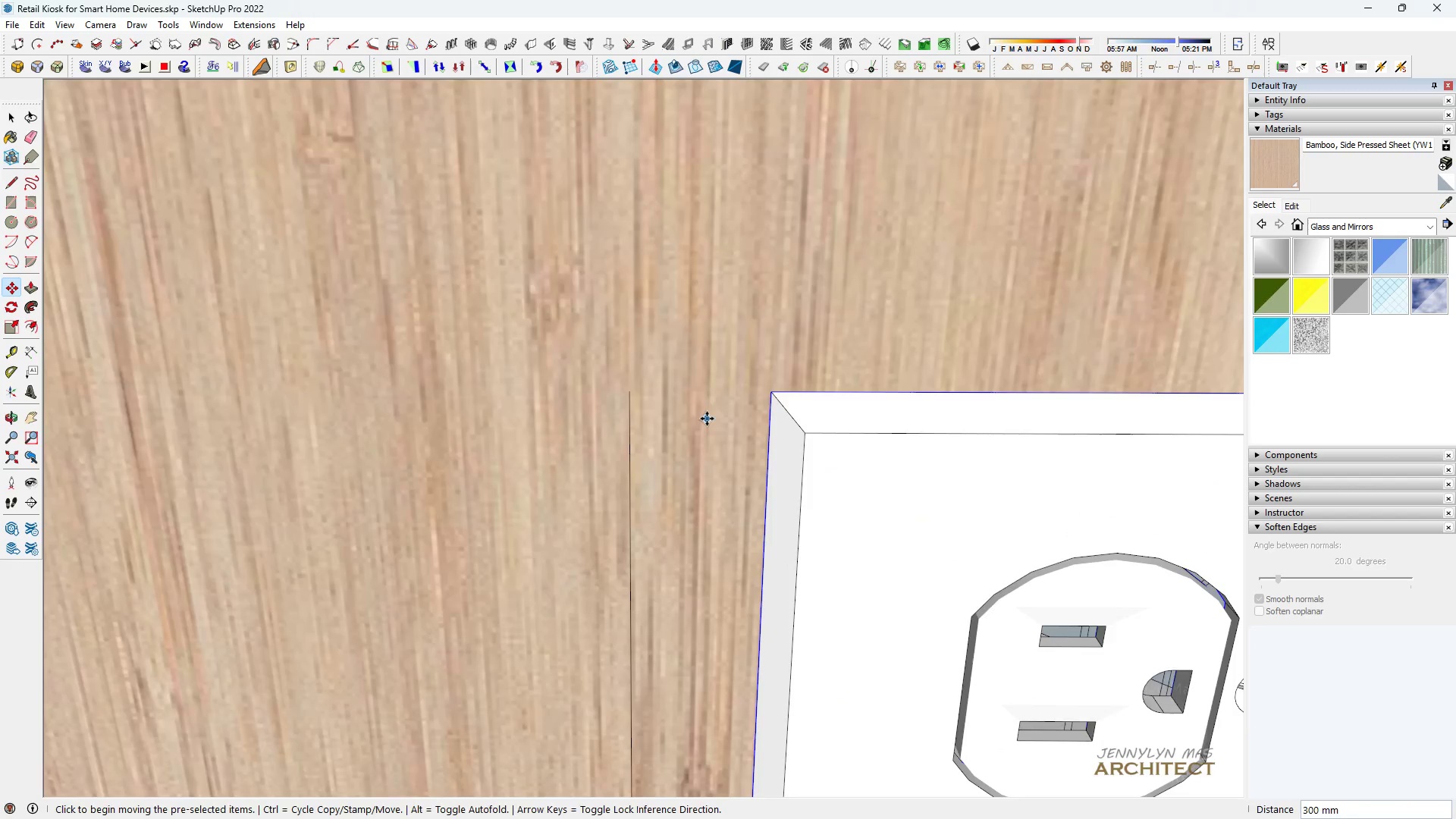 
scroll: coordinate [636, 418], scroll_direction: down, amount: 4.0
 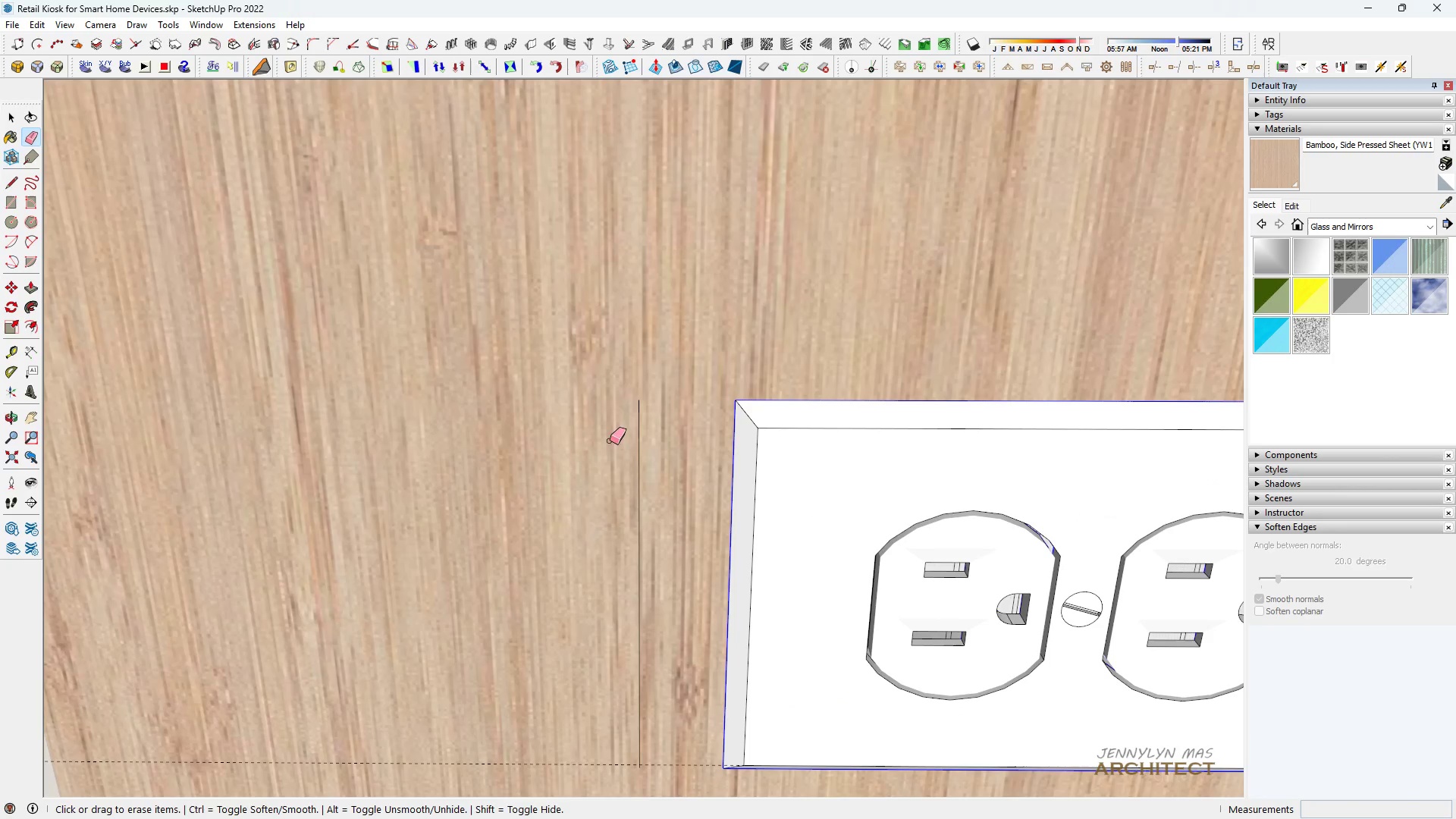 
key(Space)
 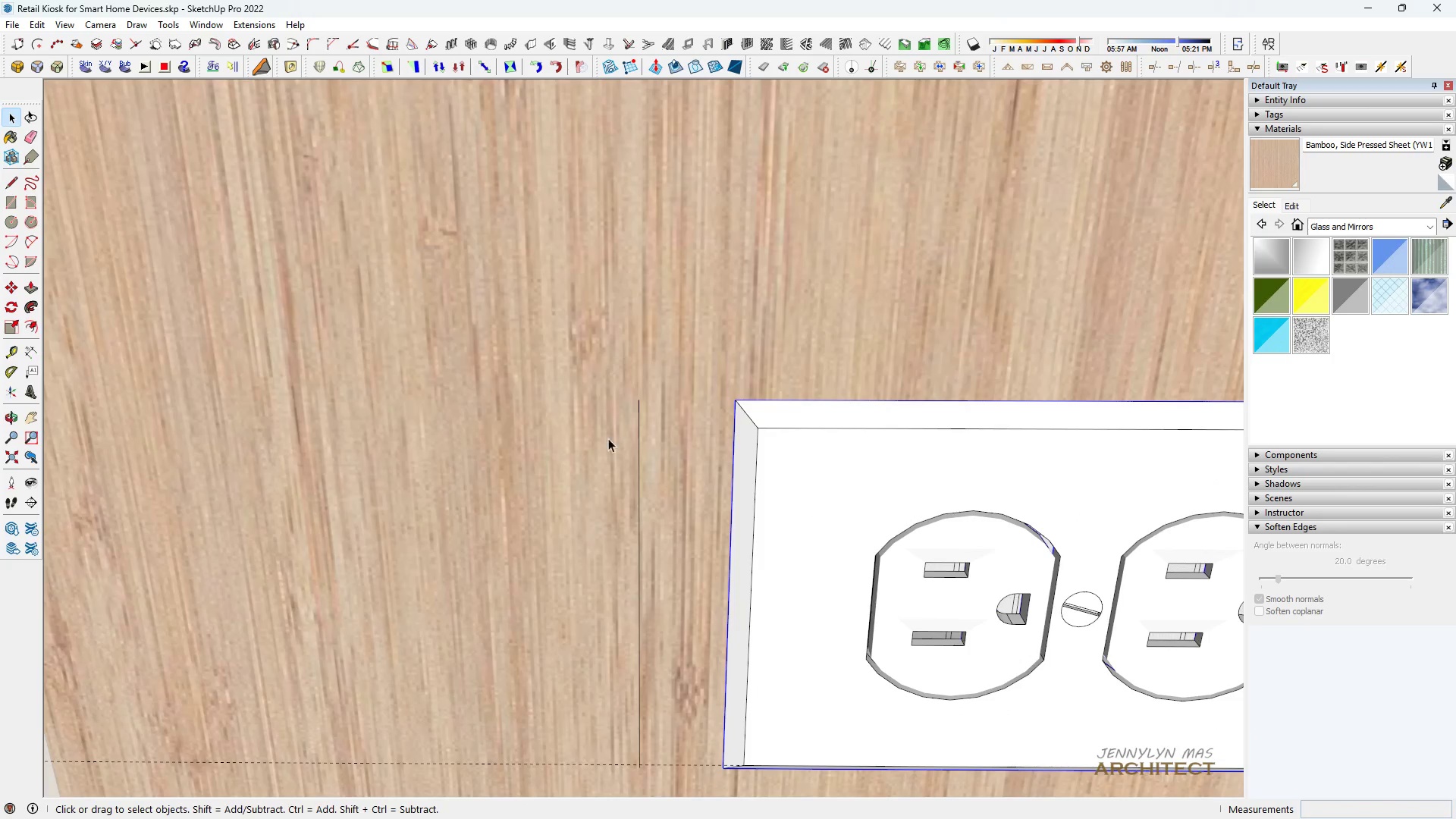 
key(E)
 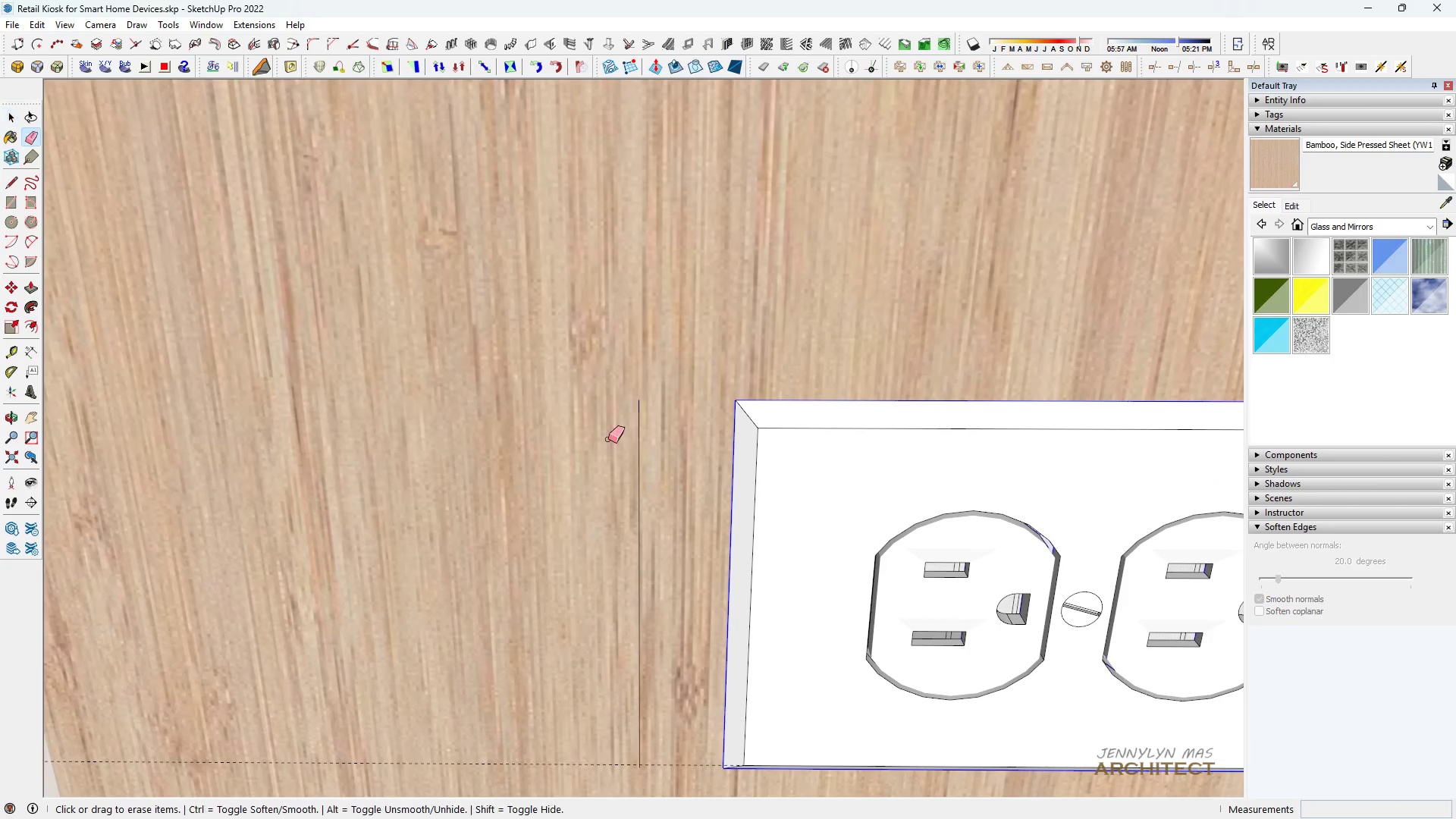 
left_click_drag(start_coordinate=[608, 439], to_coordinate=[691, 445])
 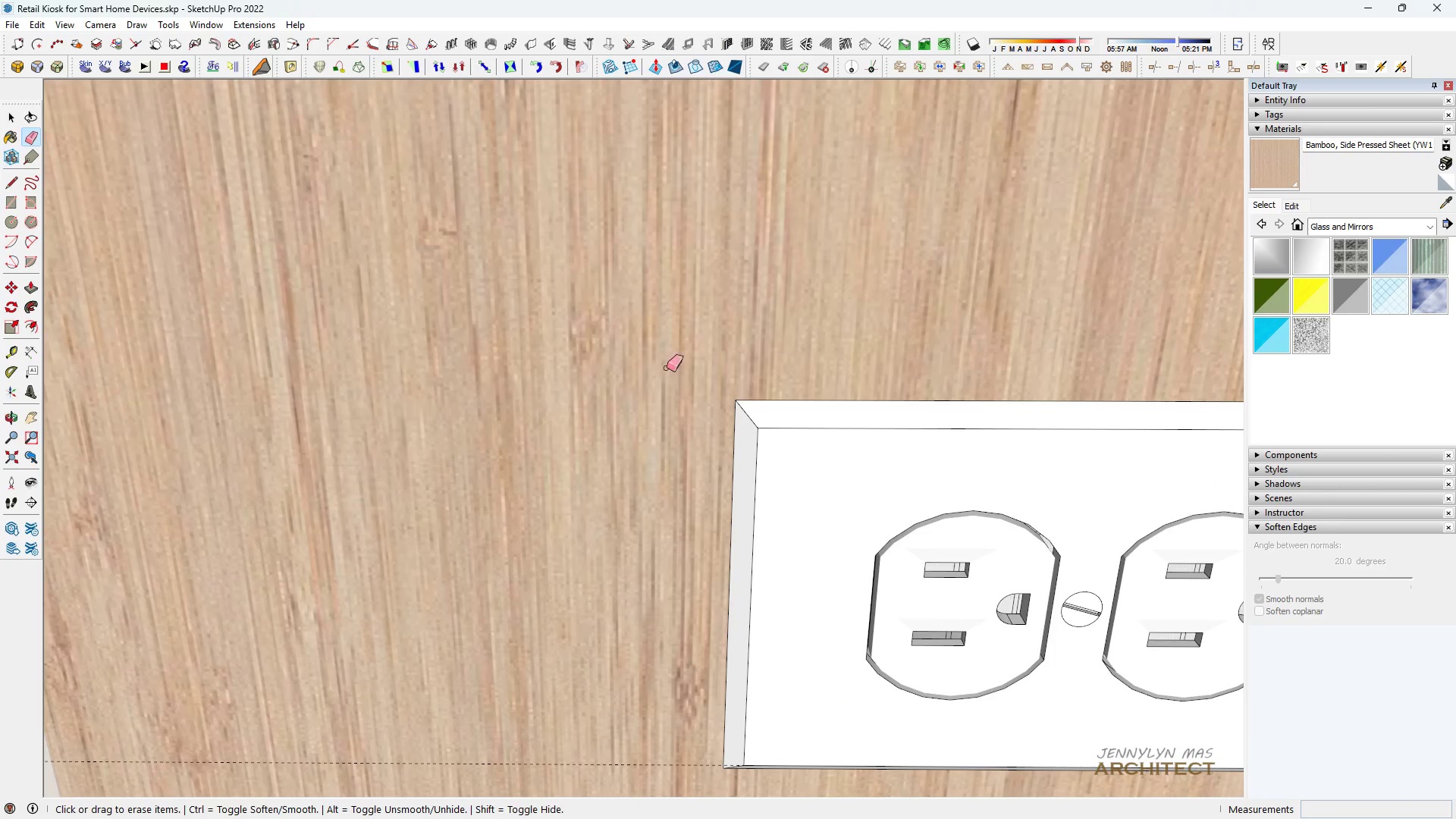 
scroll: coordinate [658, 353], scroll_direction: down, amount: 8.0
 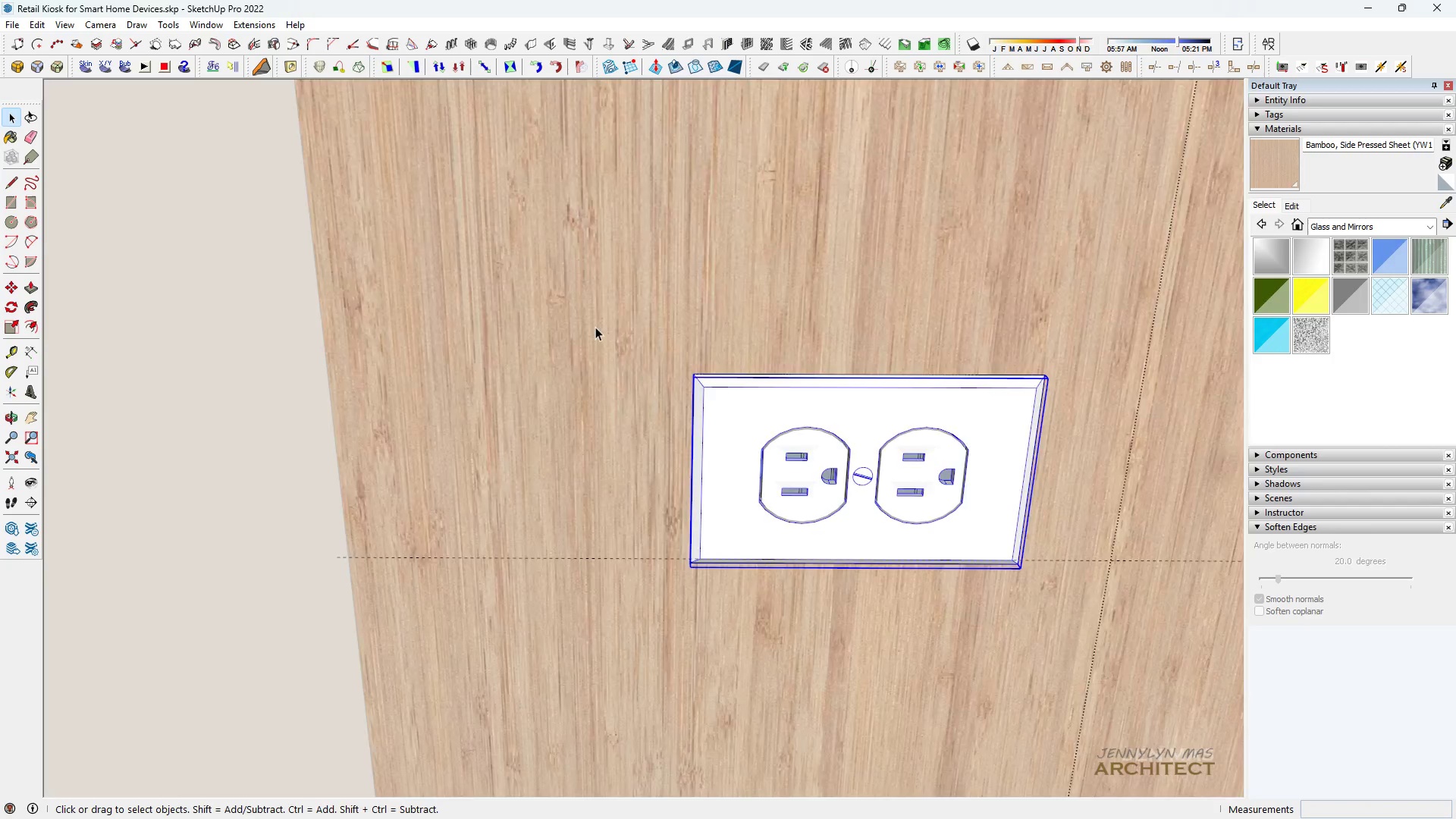 
middle_click([655, 350])
 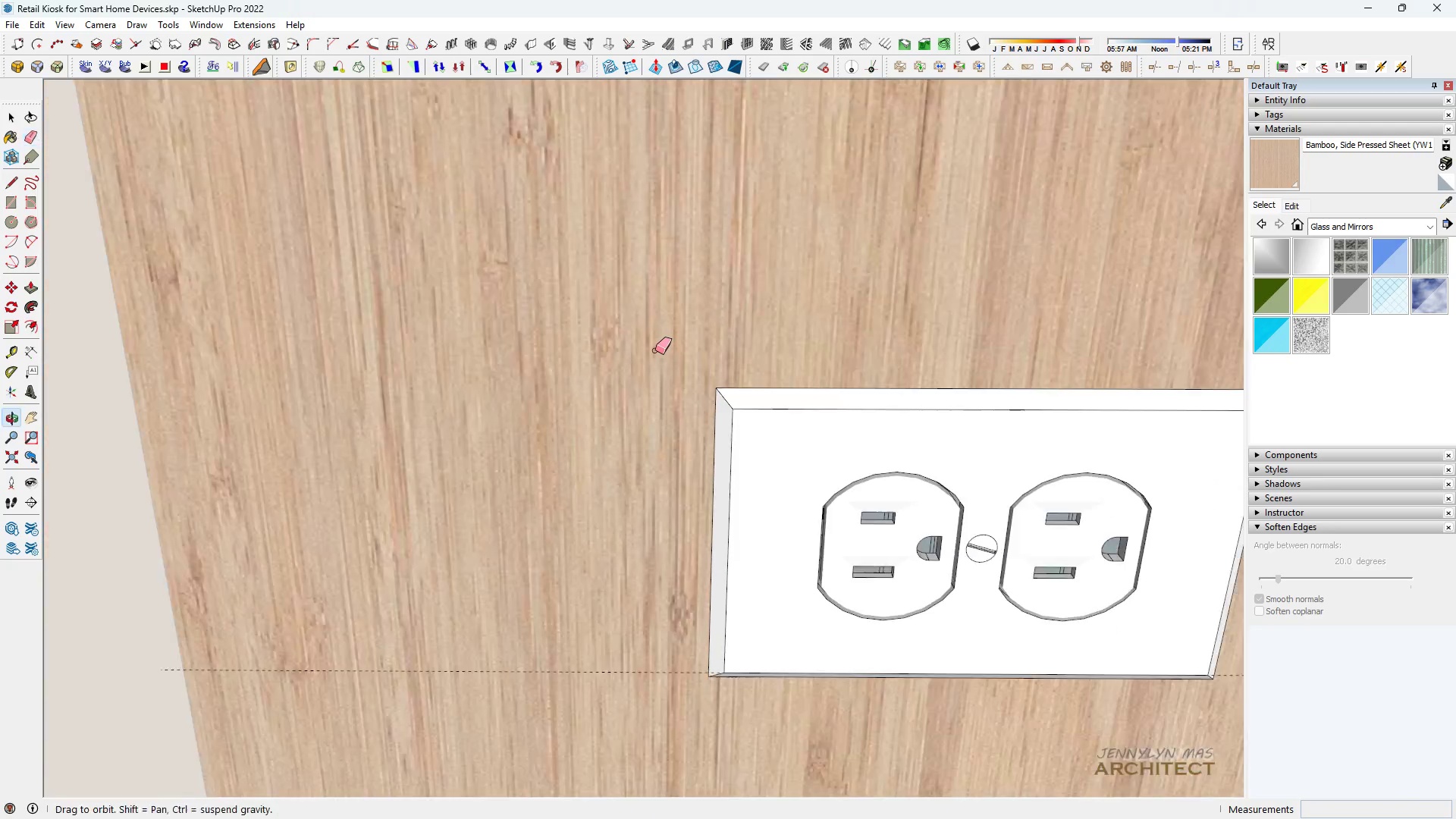 
key(Space)
 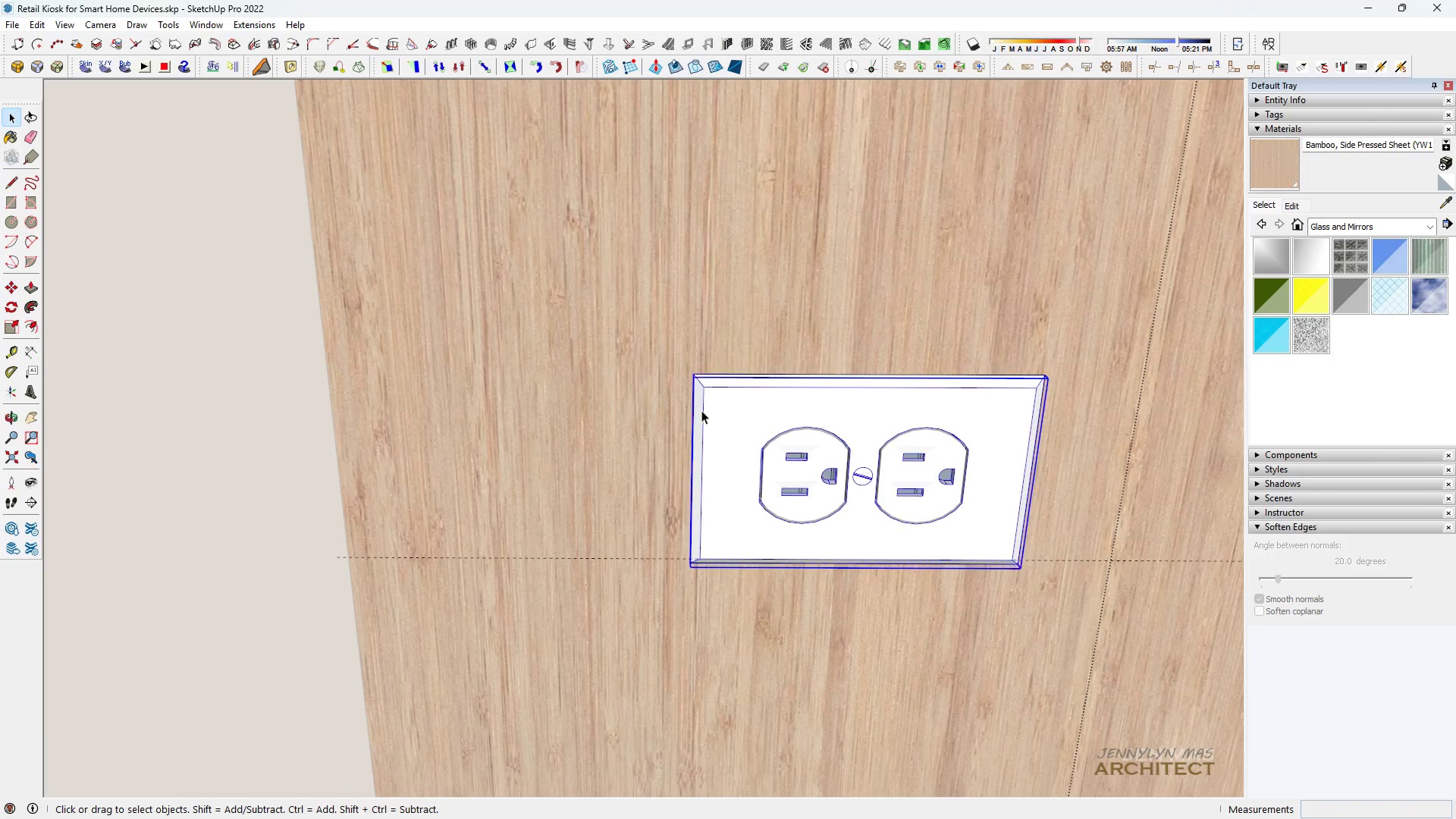 
scroll: coordinate [542, 455], scroll_direction: down, amount: 11.0
 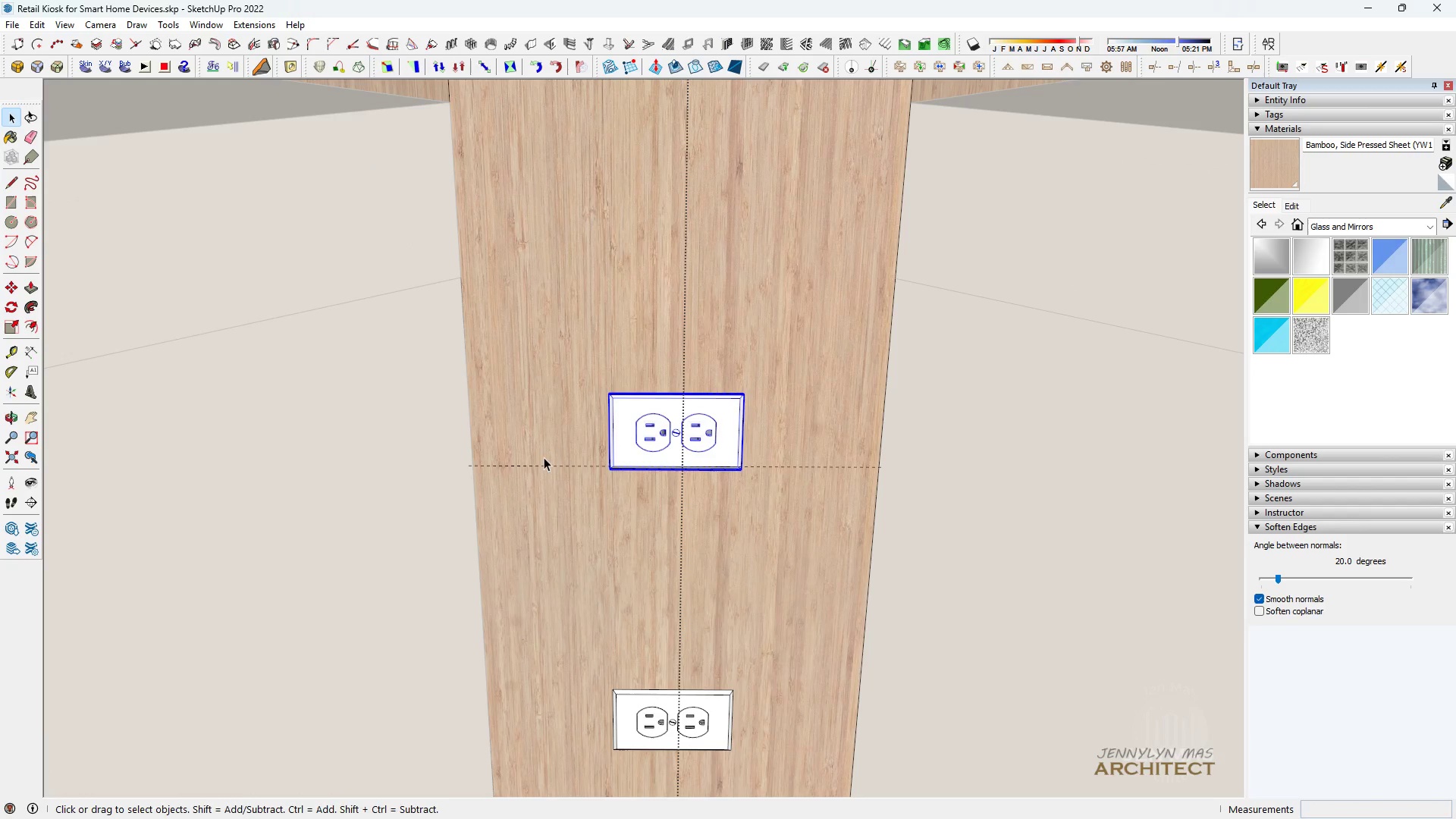 
key(E)
 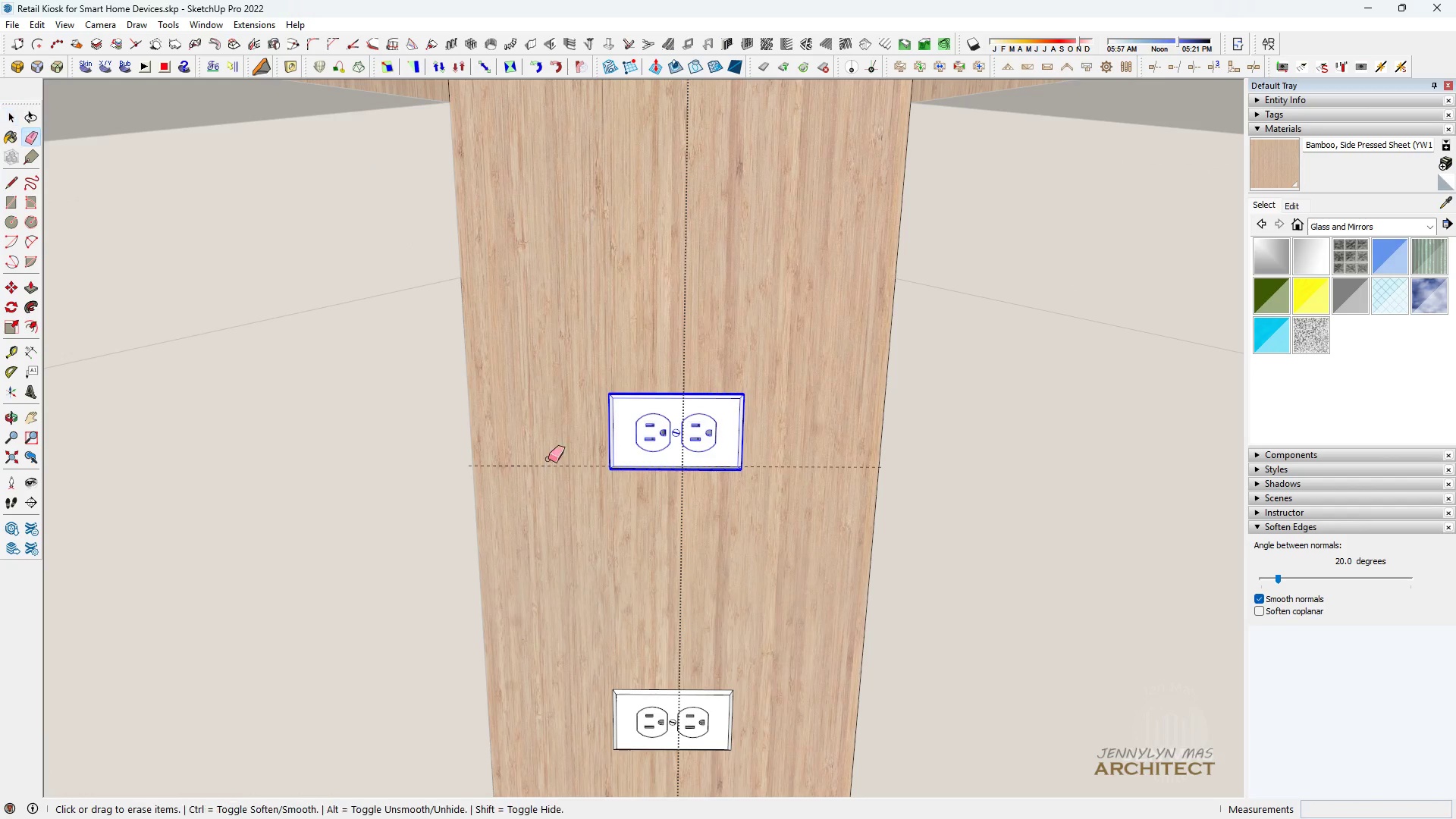 
left_click_drag(start_coordinate=[548, 459], to_coordinate=[551, 488])
 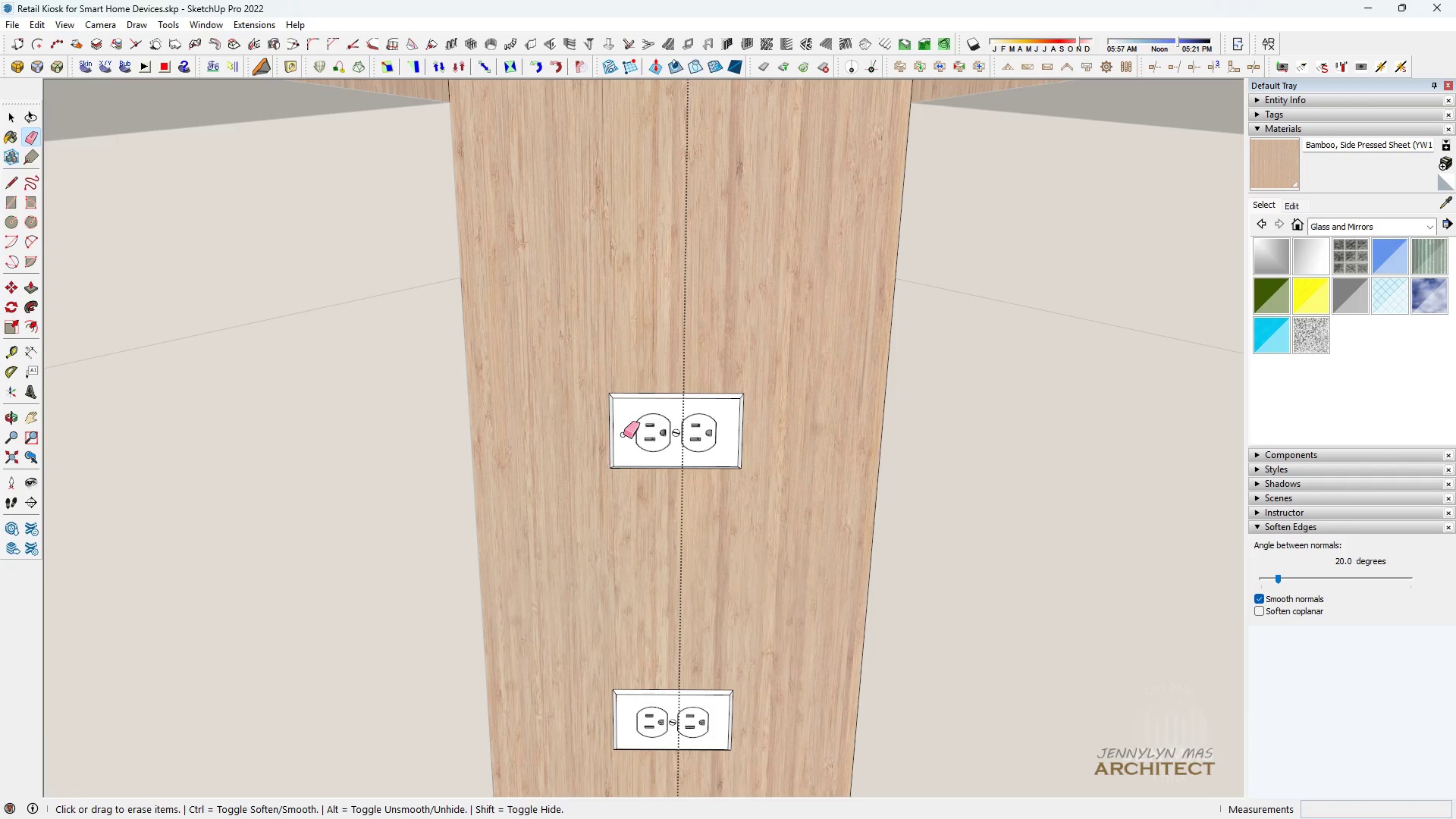 
key(Space)
 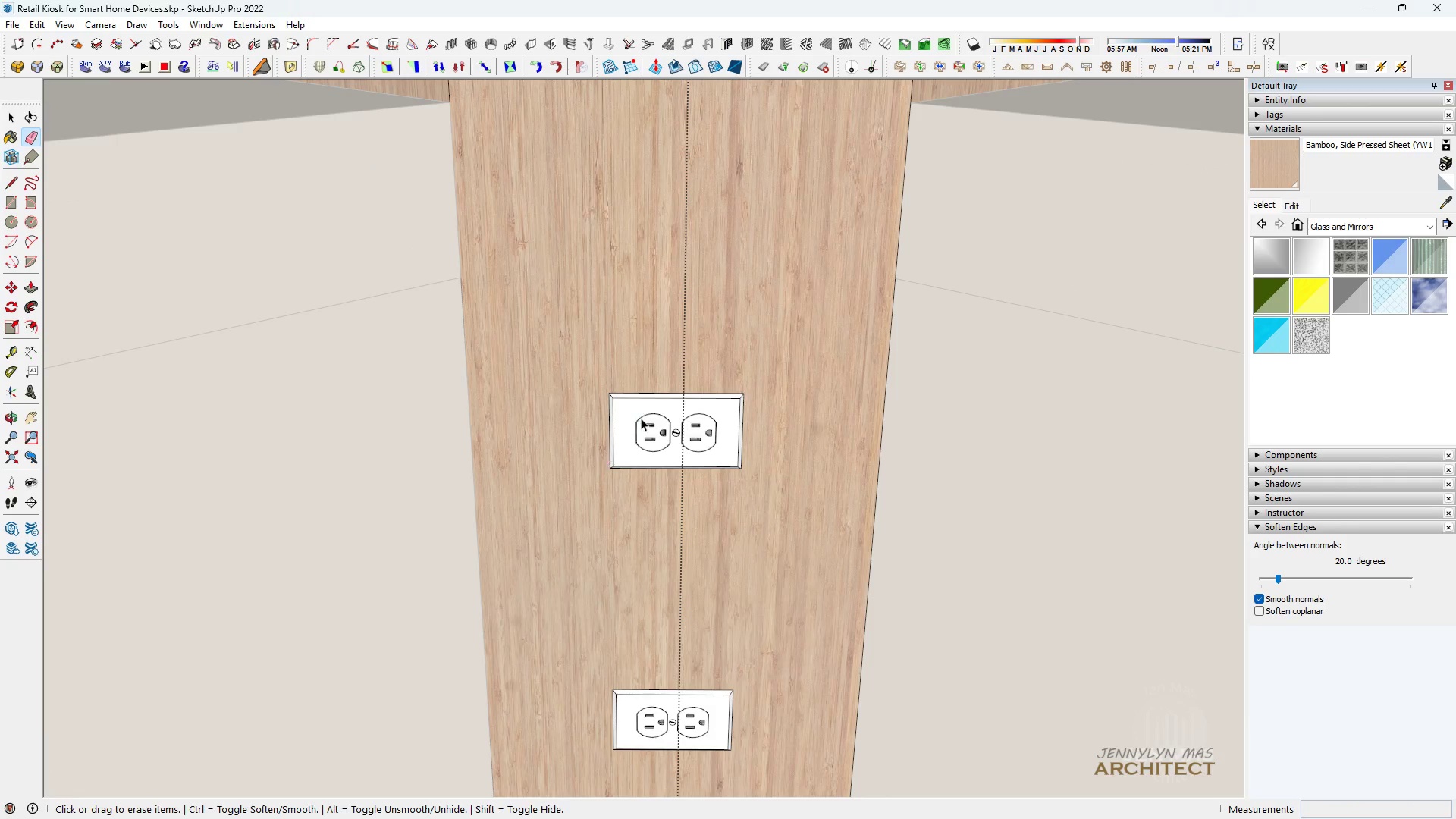 
scroll: coordinate [642, 420], scroll_direction: down, amount: 3.0
 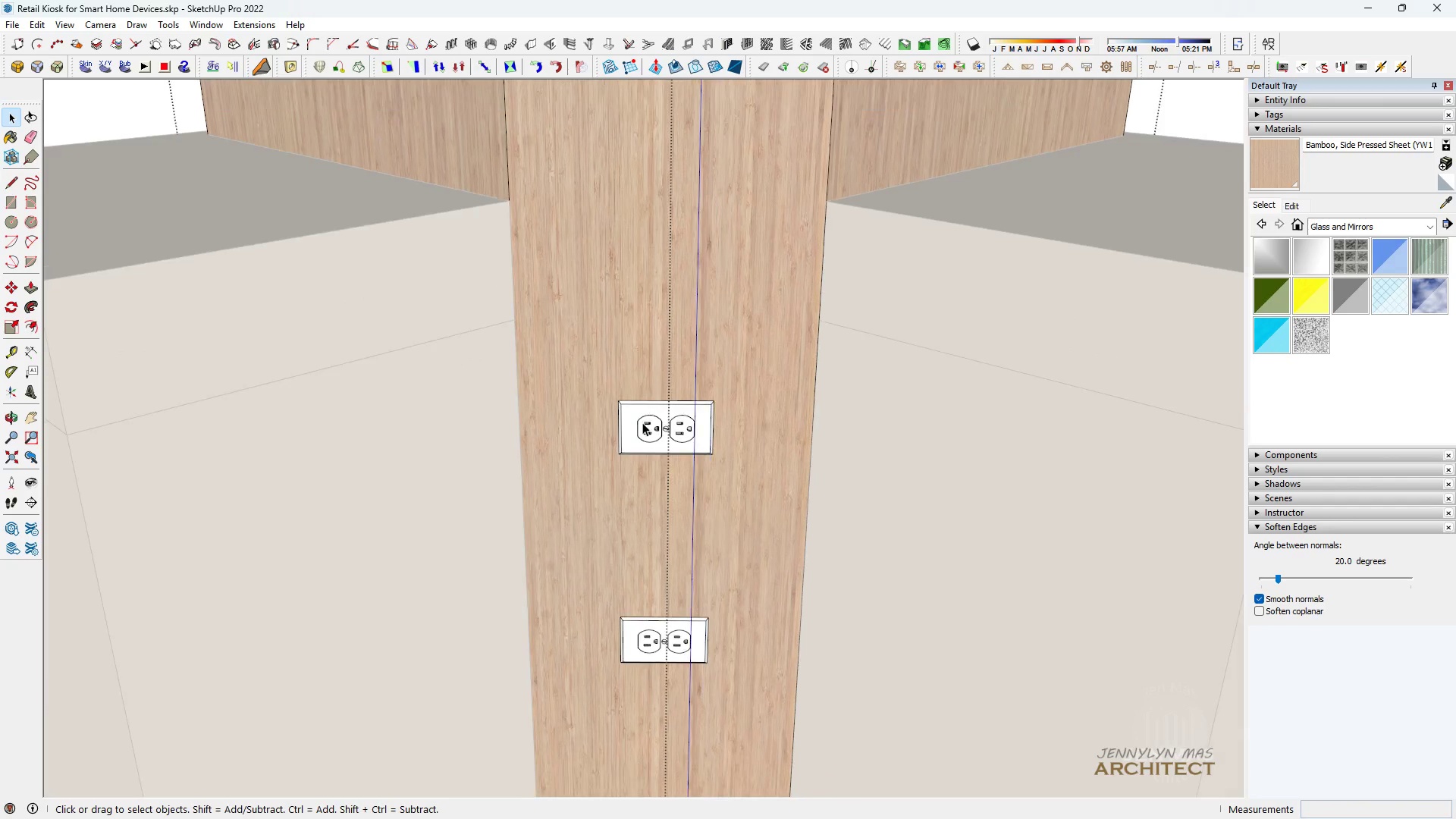 
hold_key(key=ControlLeft, duration=1.5)
left_click([643, 422])
 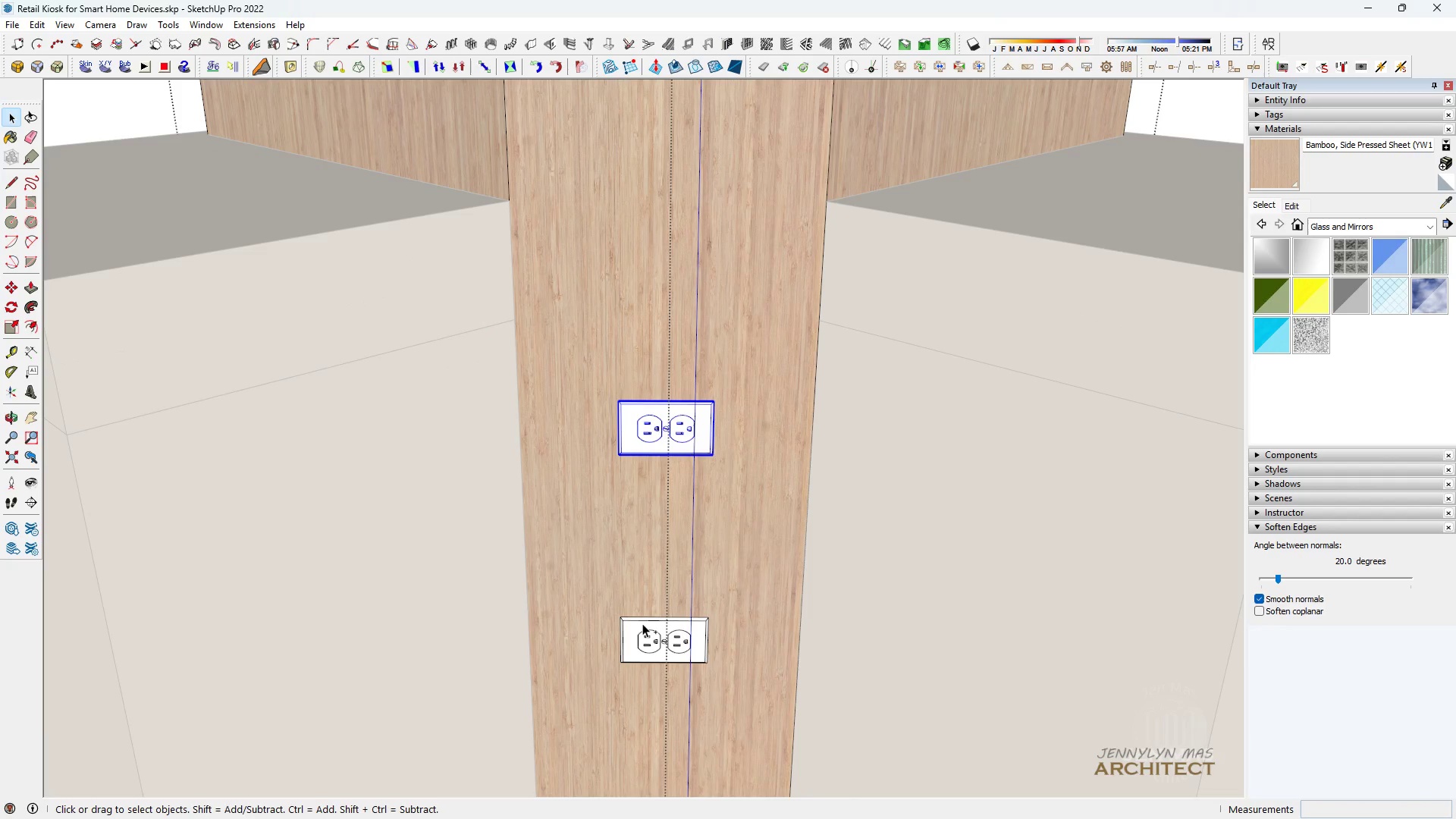 
hold_key(key=ControlLeft, duration=0.42)
 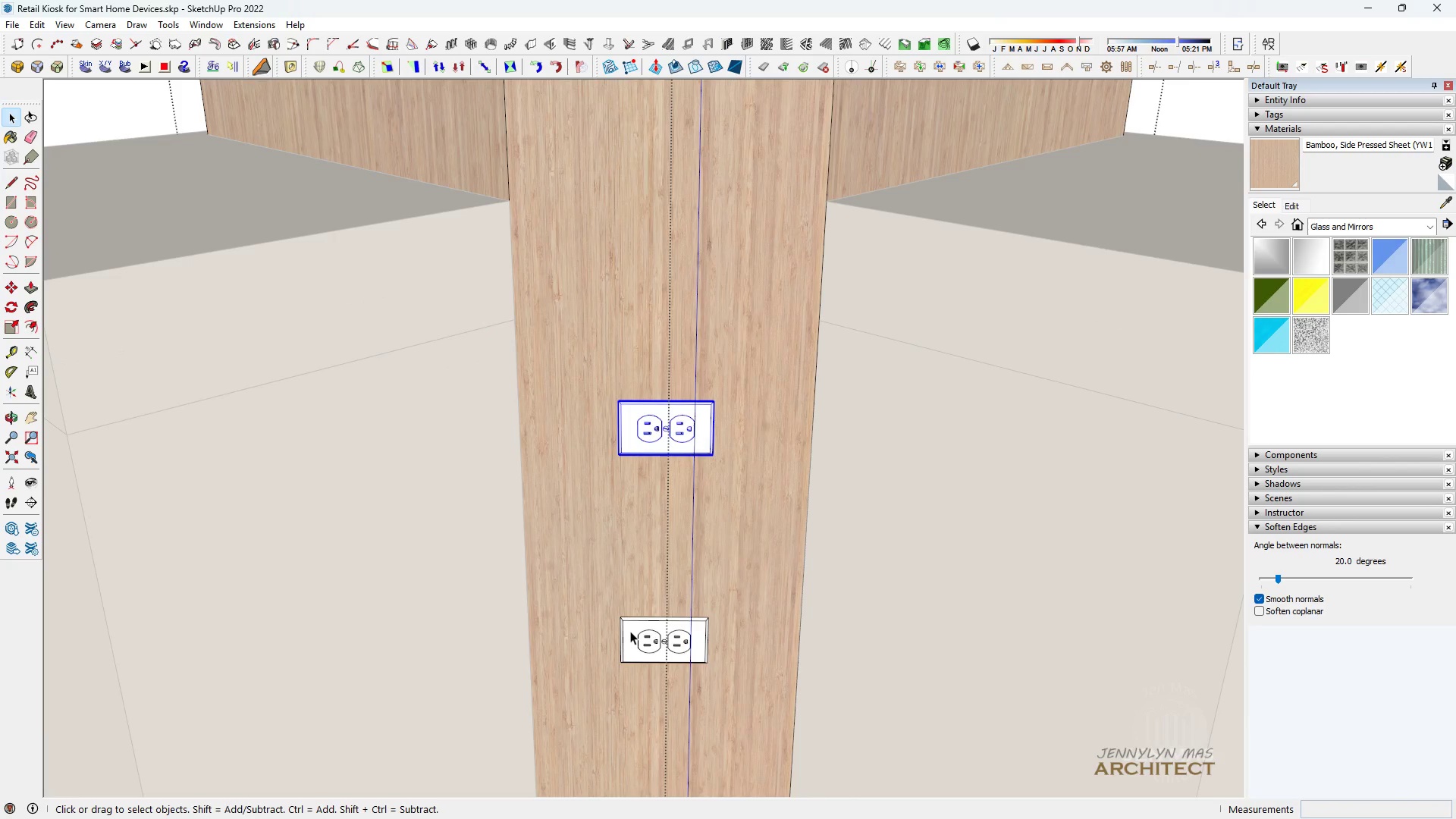 
scroll: coordinate [630, 634], scroll_direction: up, amount: 4.0
 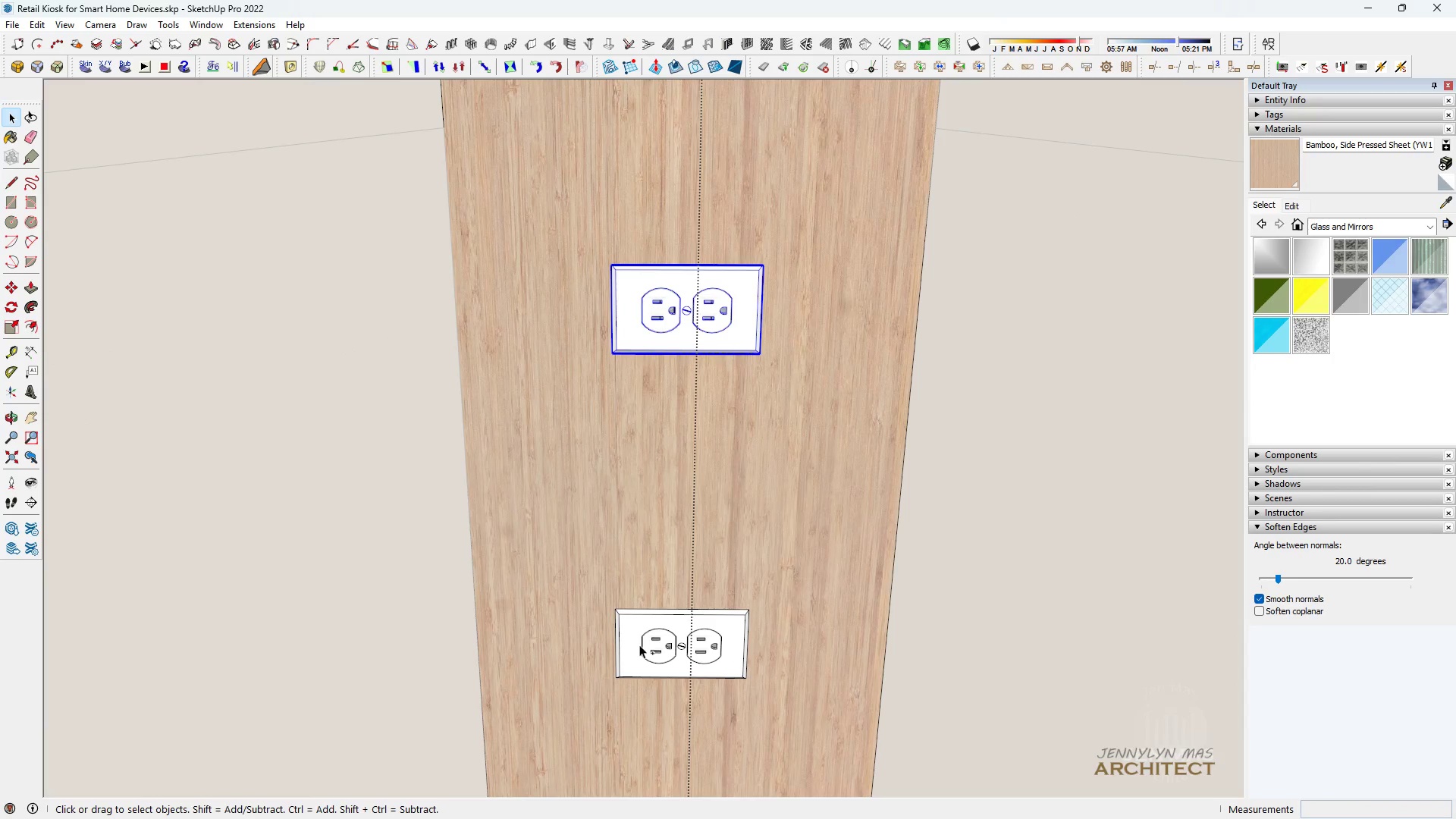 
hold_key(key=ControlLeft, duration=0.52)
 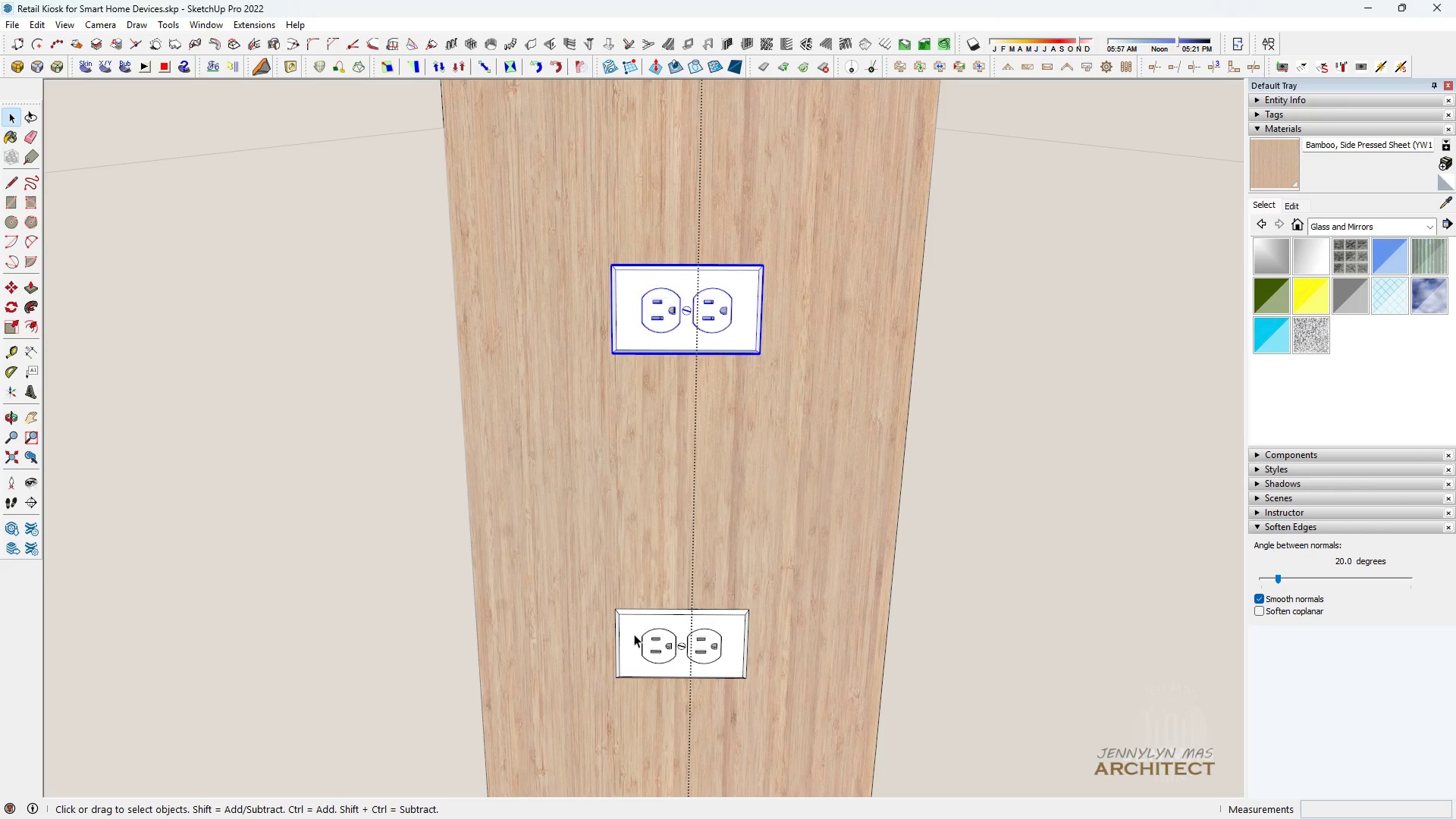 
key(Space)
 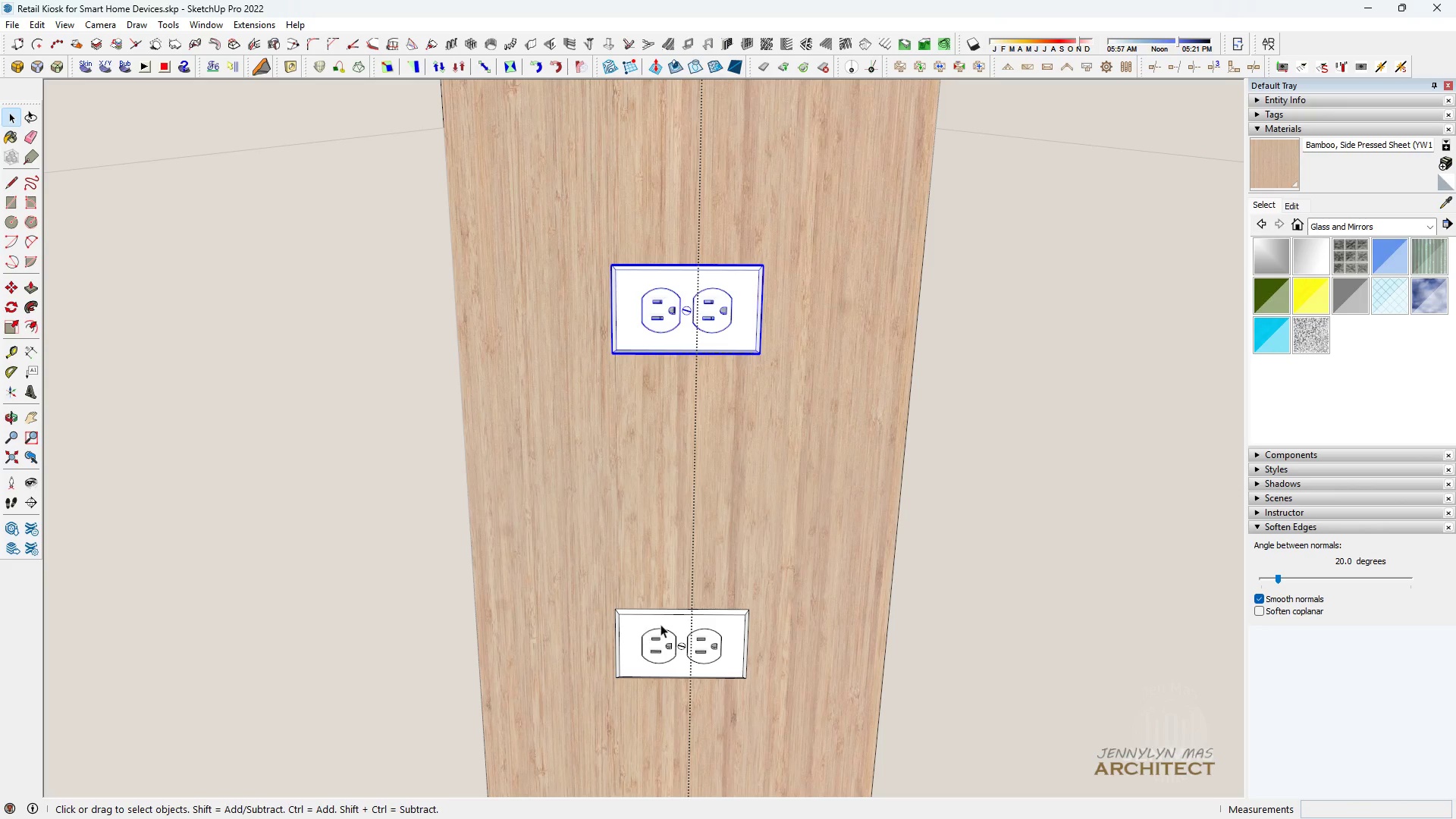 
key(H)
 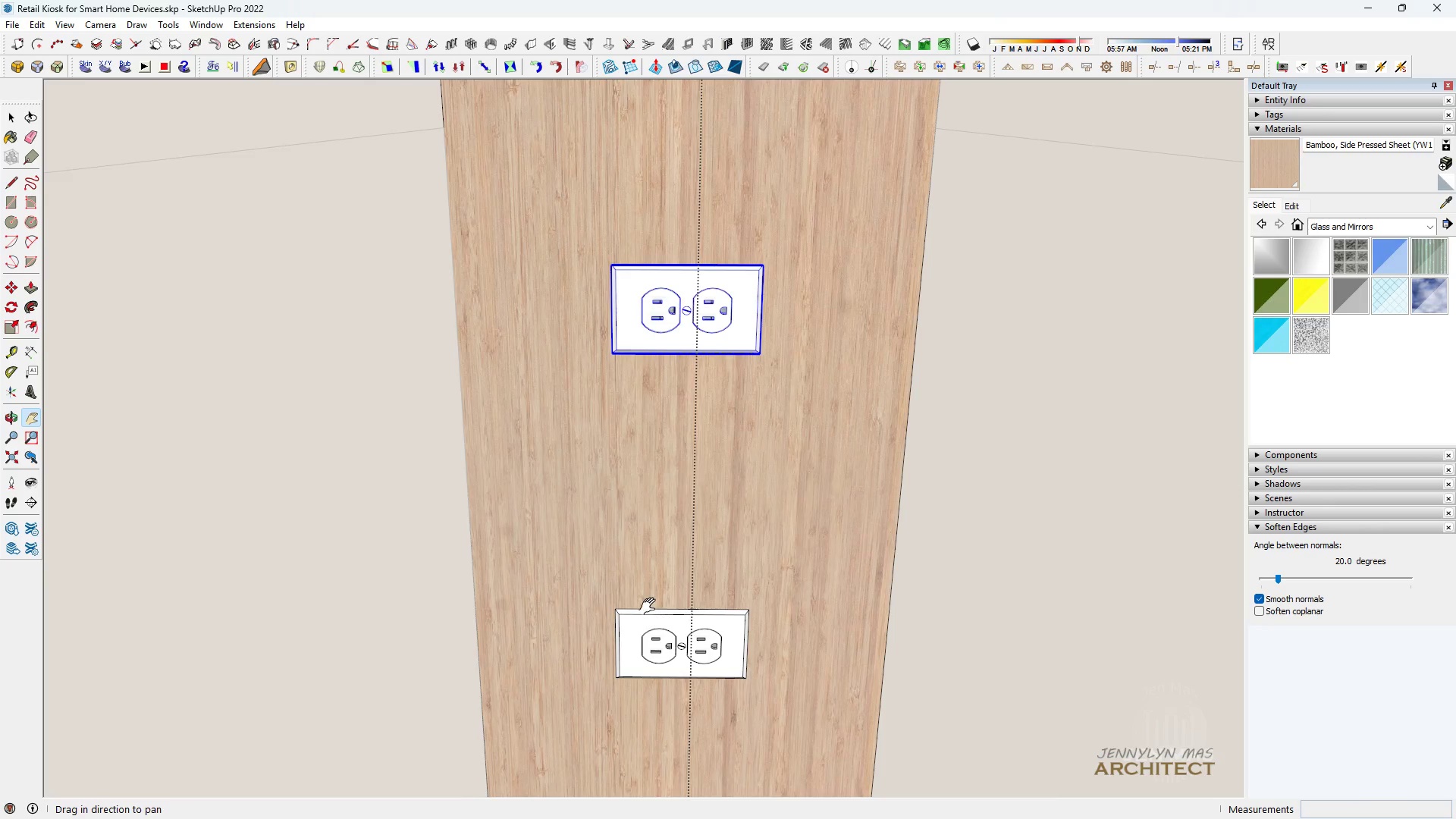 
left_click_drag(start_coordinate=[661, 620], to_coordinate=[623, 559])
 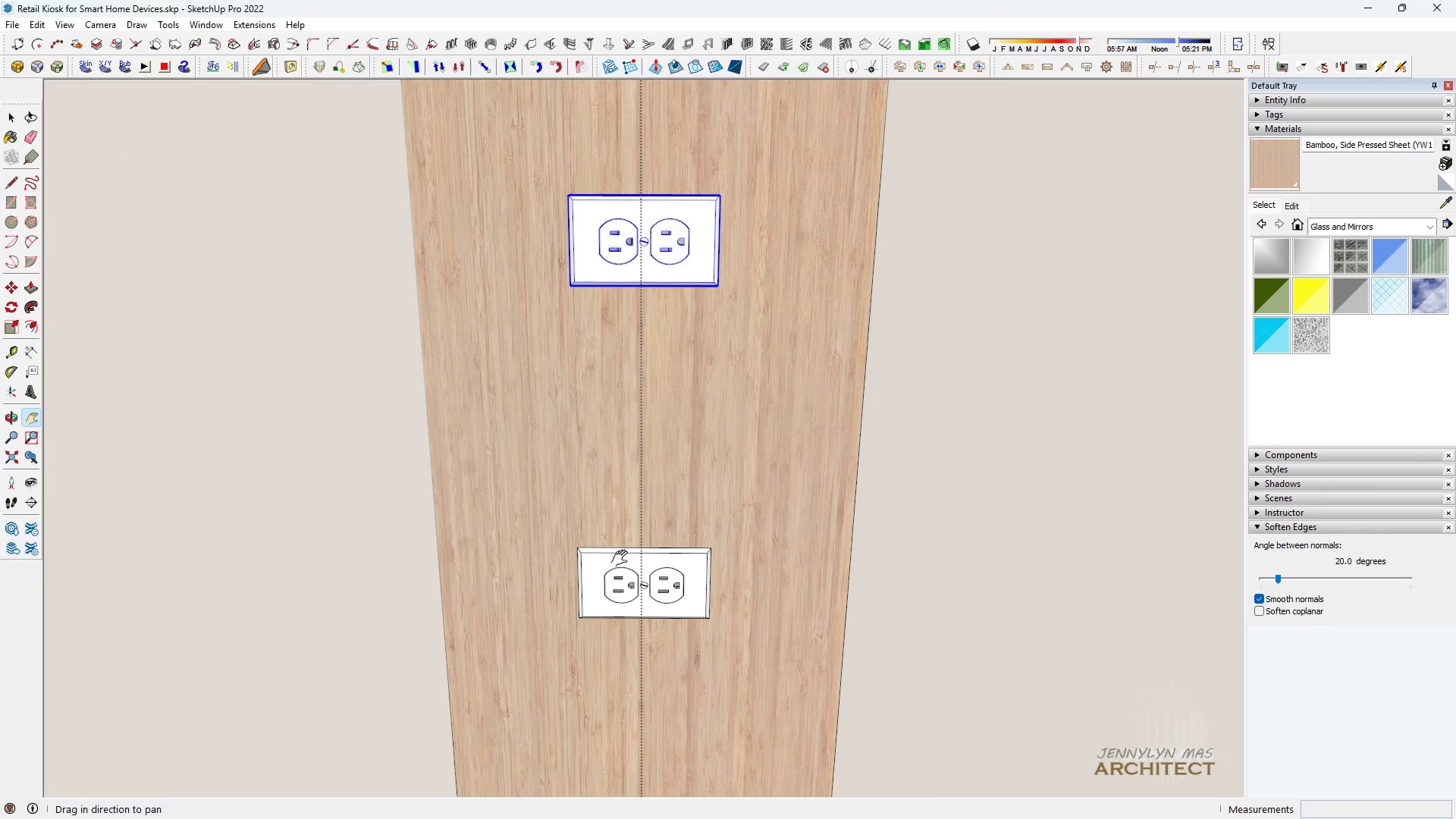 
key(Space)
 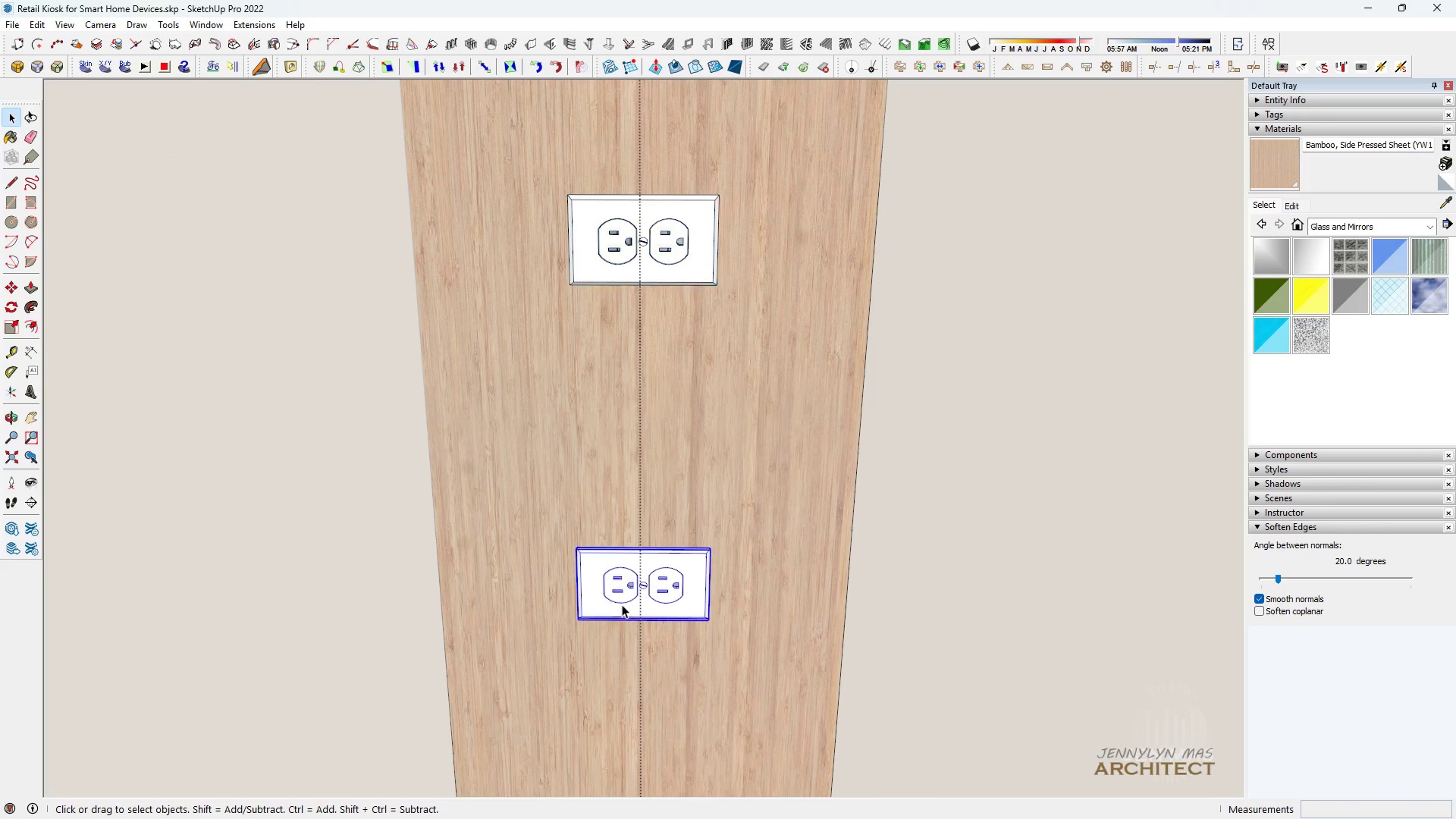 
double_click([621, 604])
 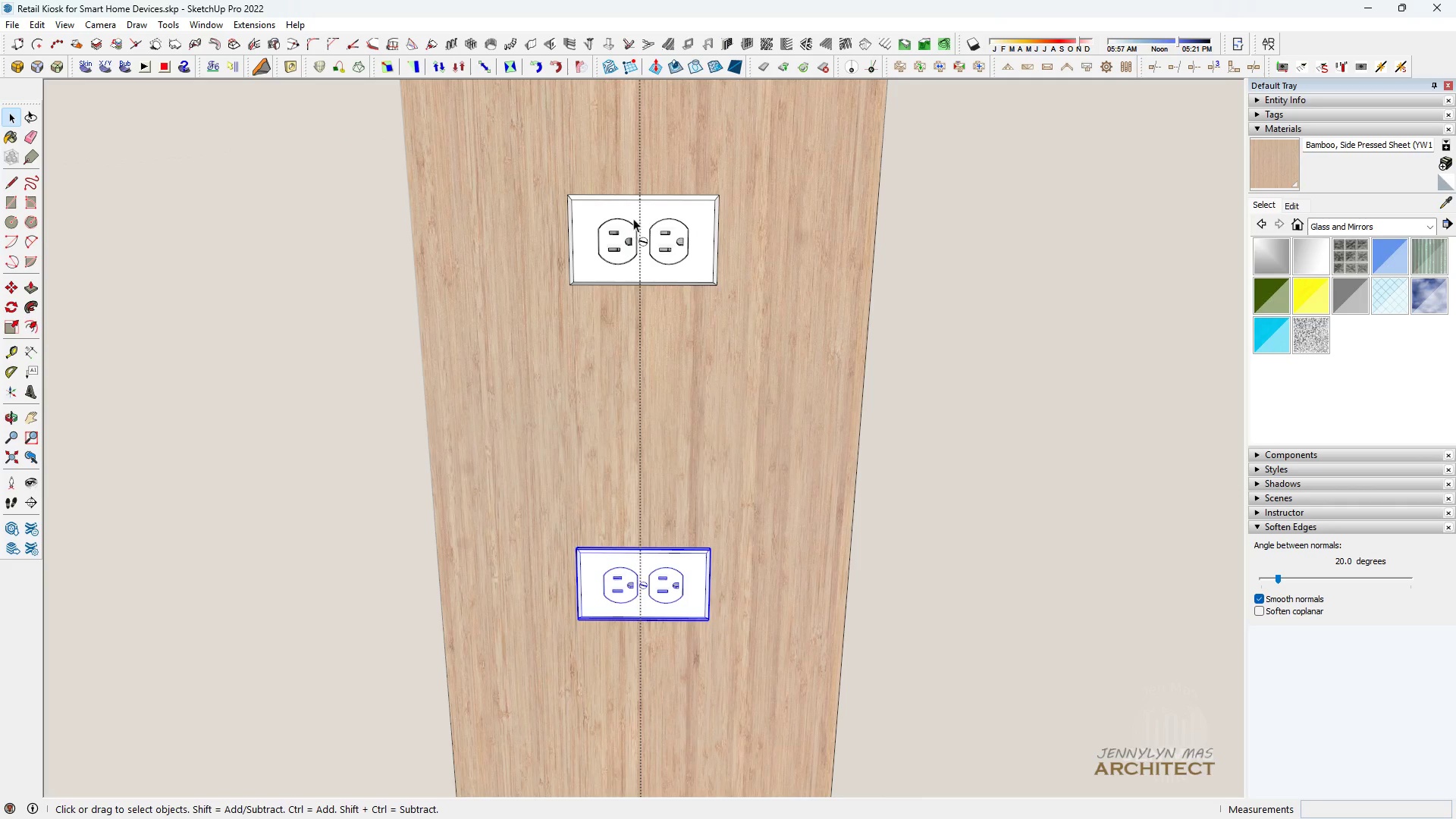 
key(Control+X)
 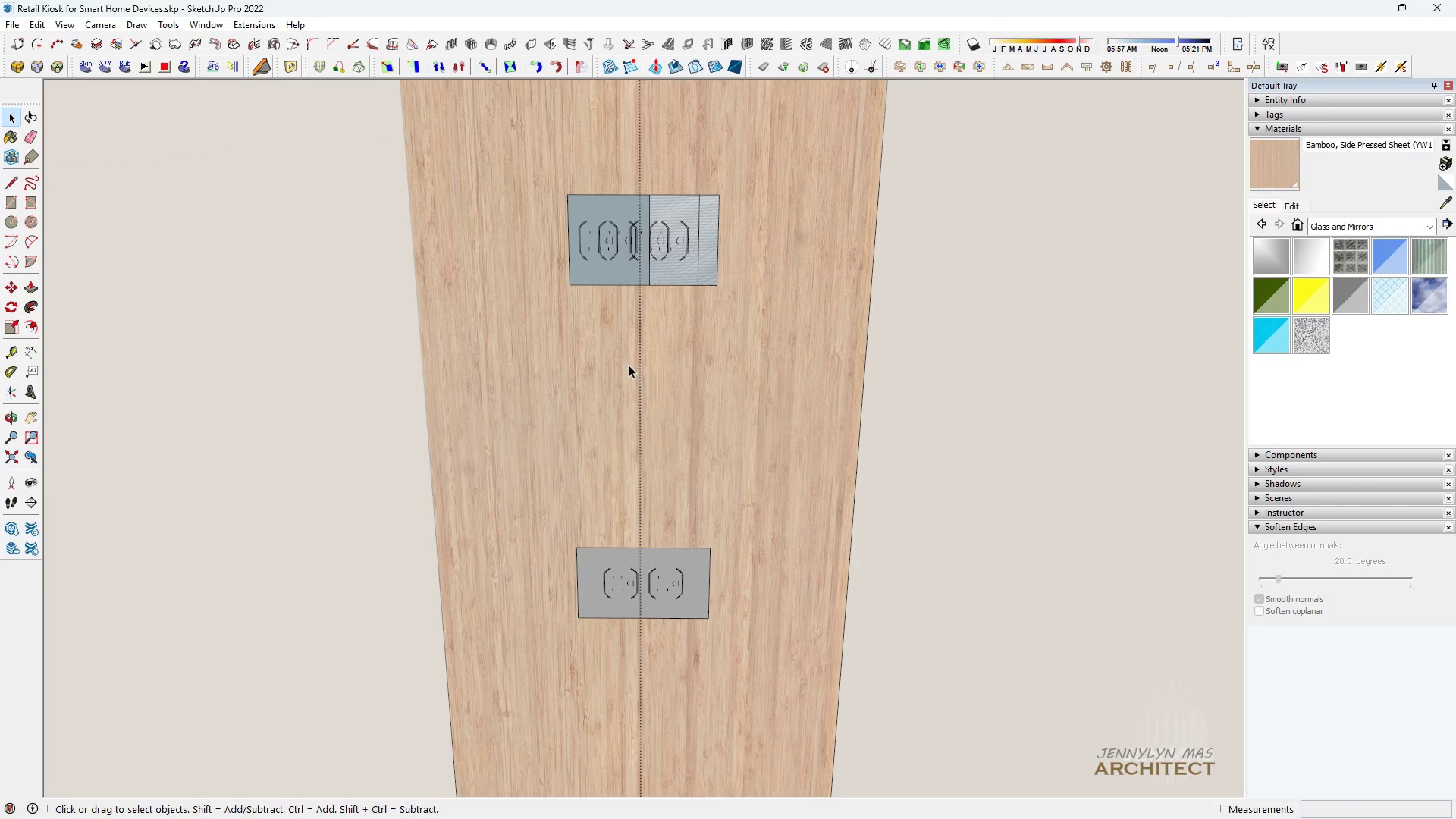 
left_click([629, 365])
 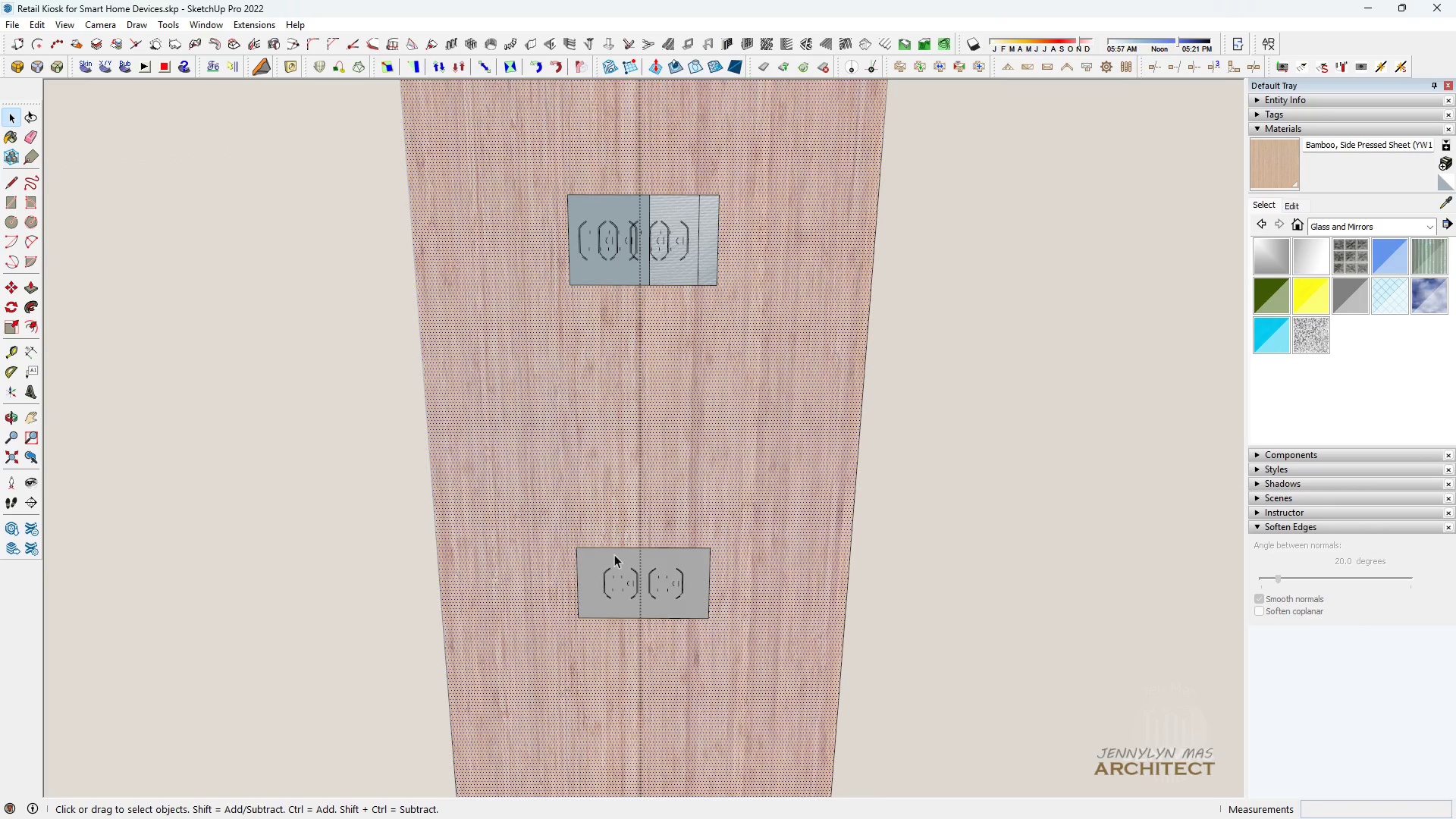 
scroll: coordinate [529, 500], scroll_direction: up, amount: 7.0
 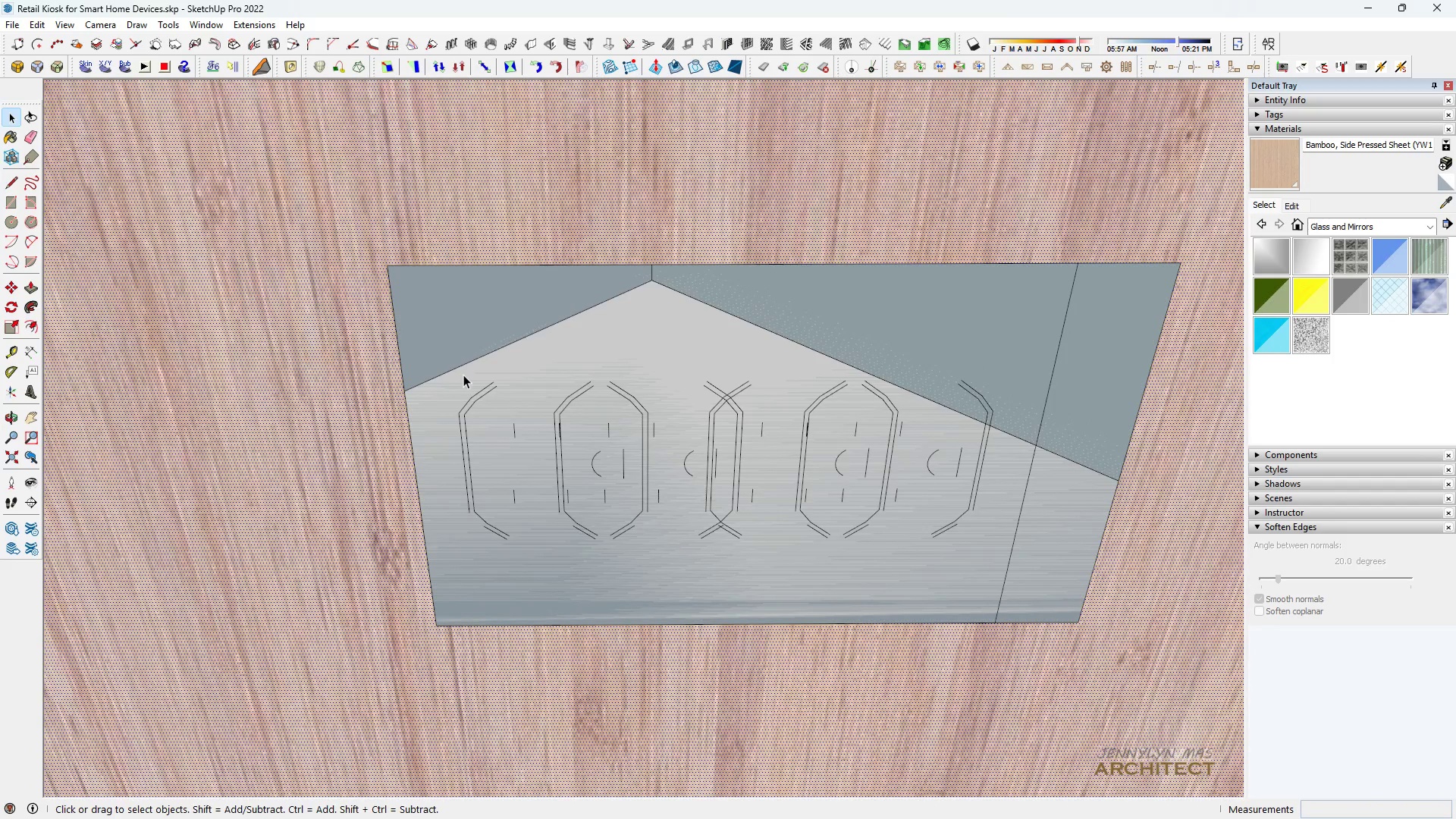 
left_click_drag(start_coordinate=[463, 375], to_coordinate=[676, 570])
 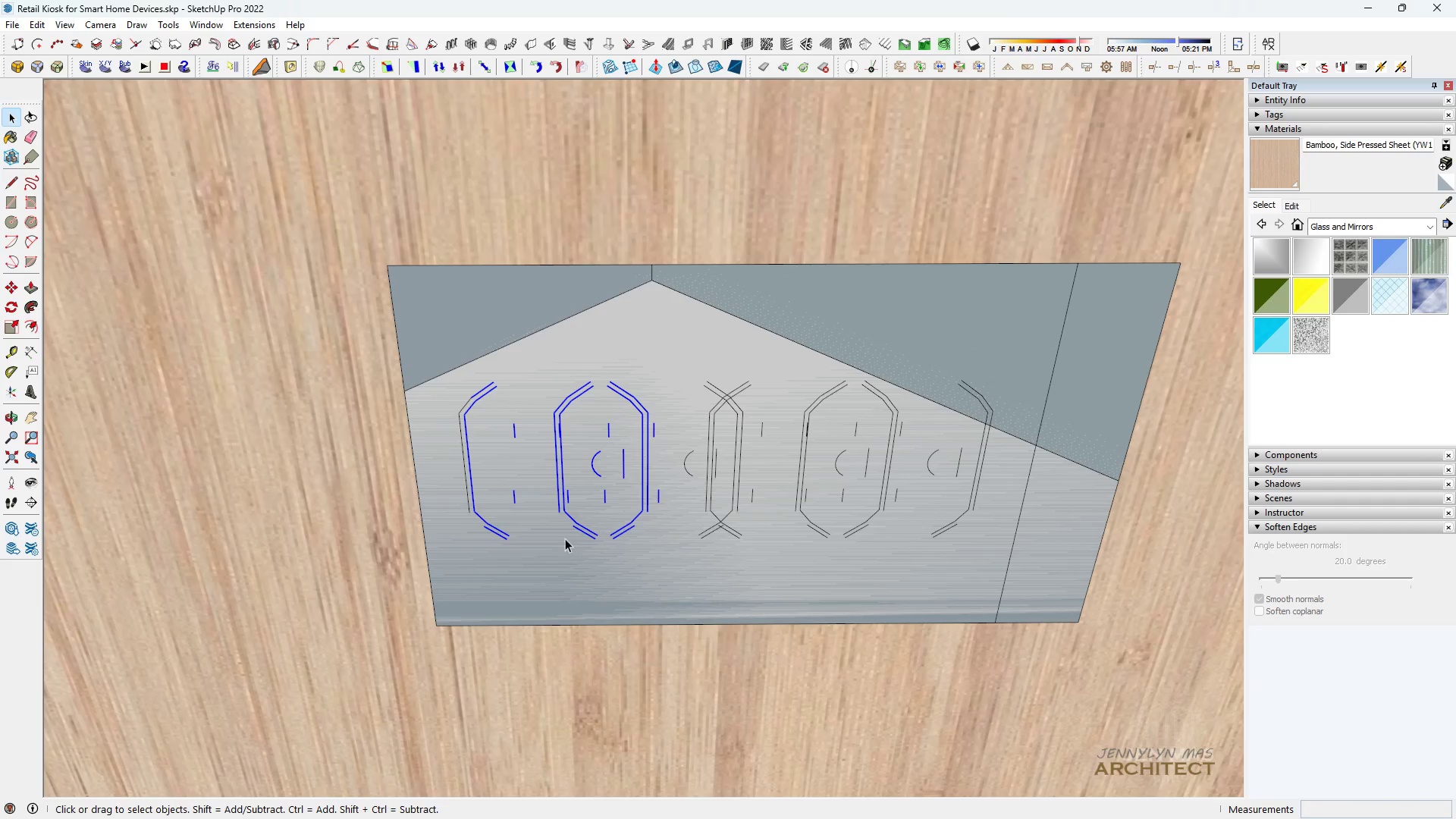 
key(Delete)
 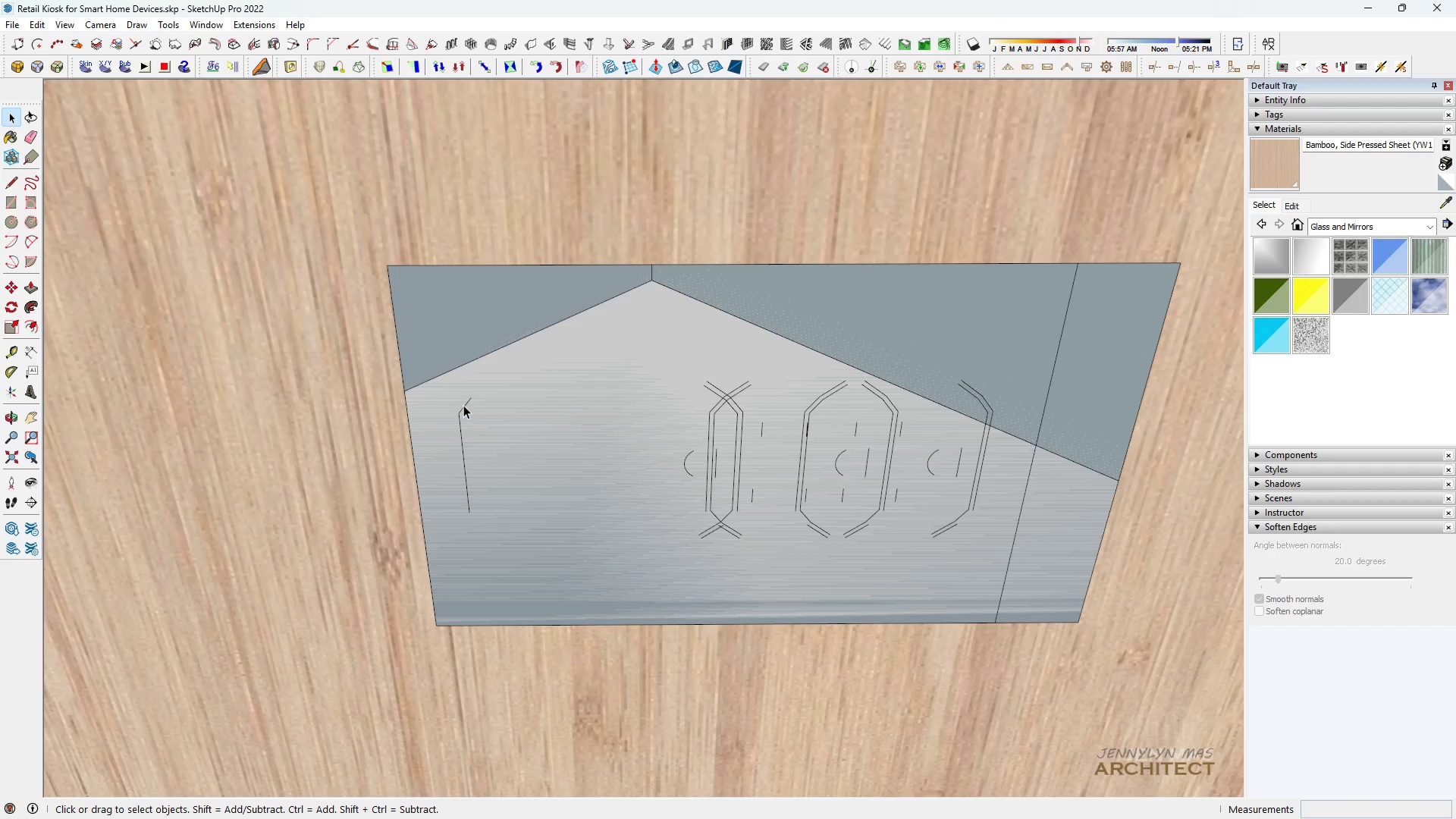 
double_click([463, 405])
 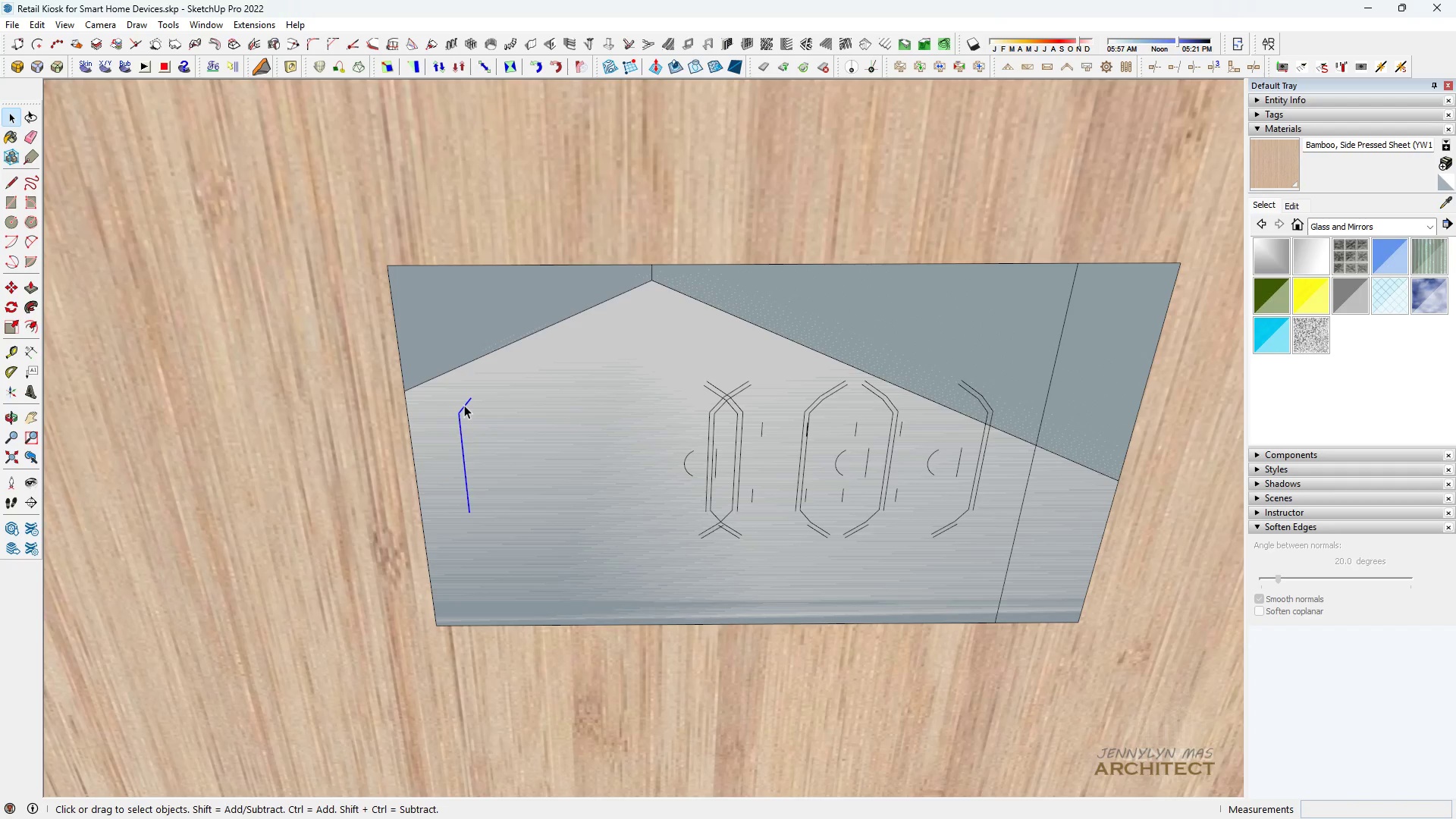 
triple_click([464, 405])
 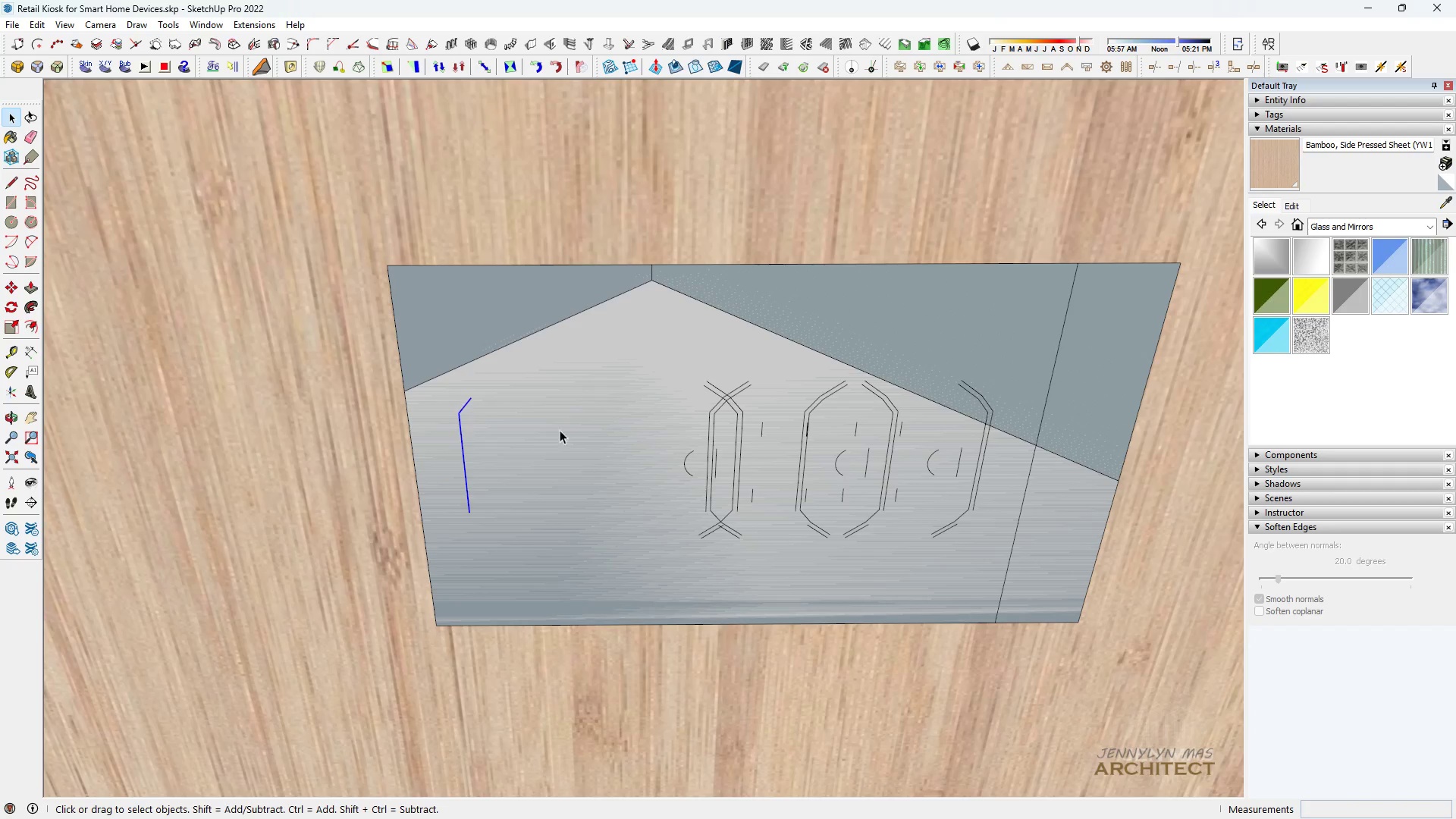 
key(Delete)
 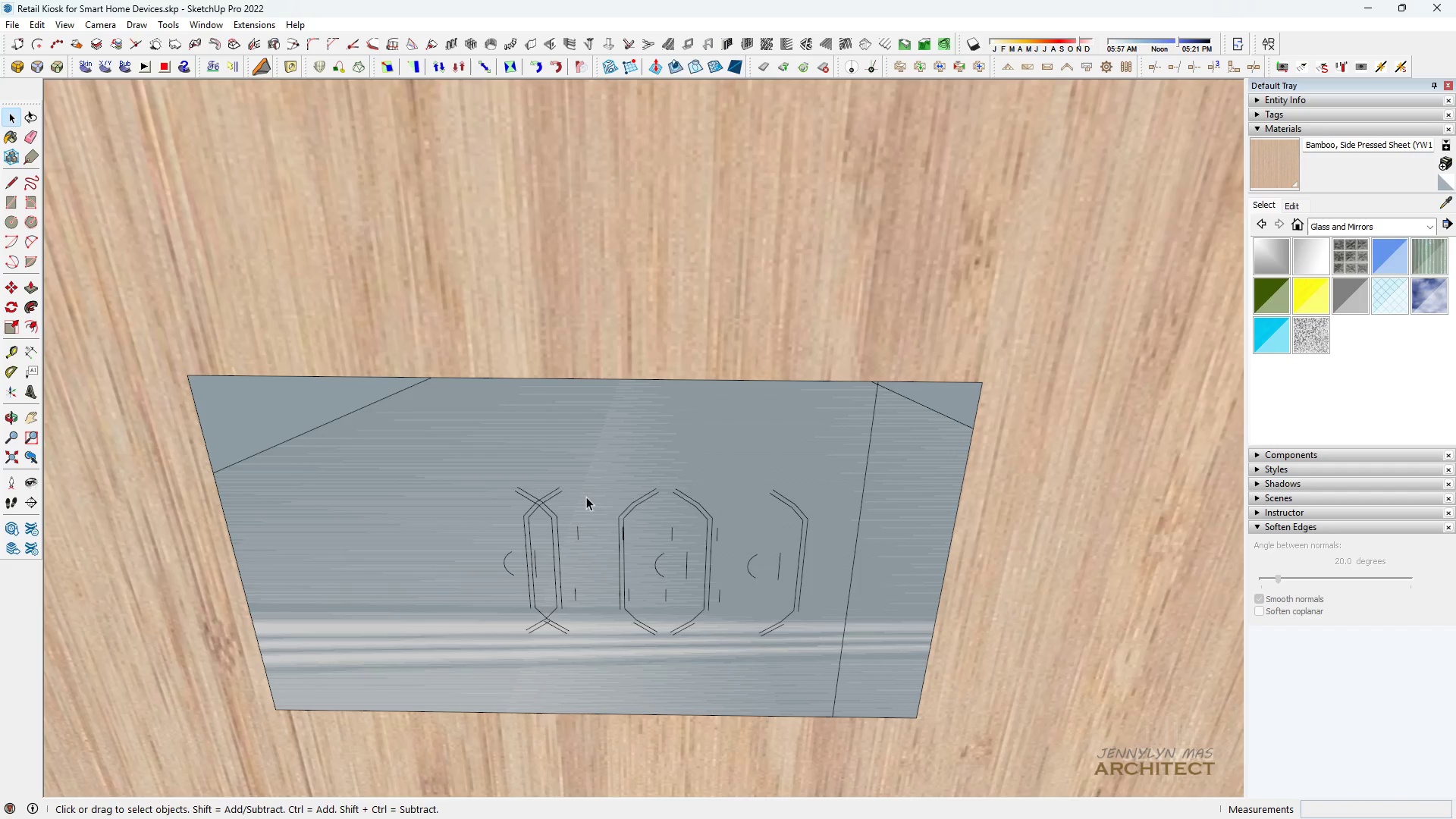 
left_click_drag(start_coordinate=[469, 444], to_coordinate=[846, 686])
 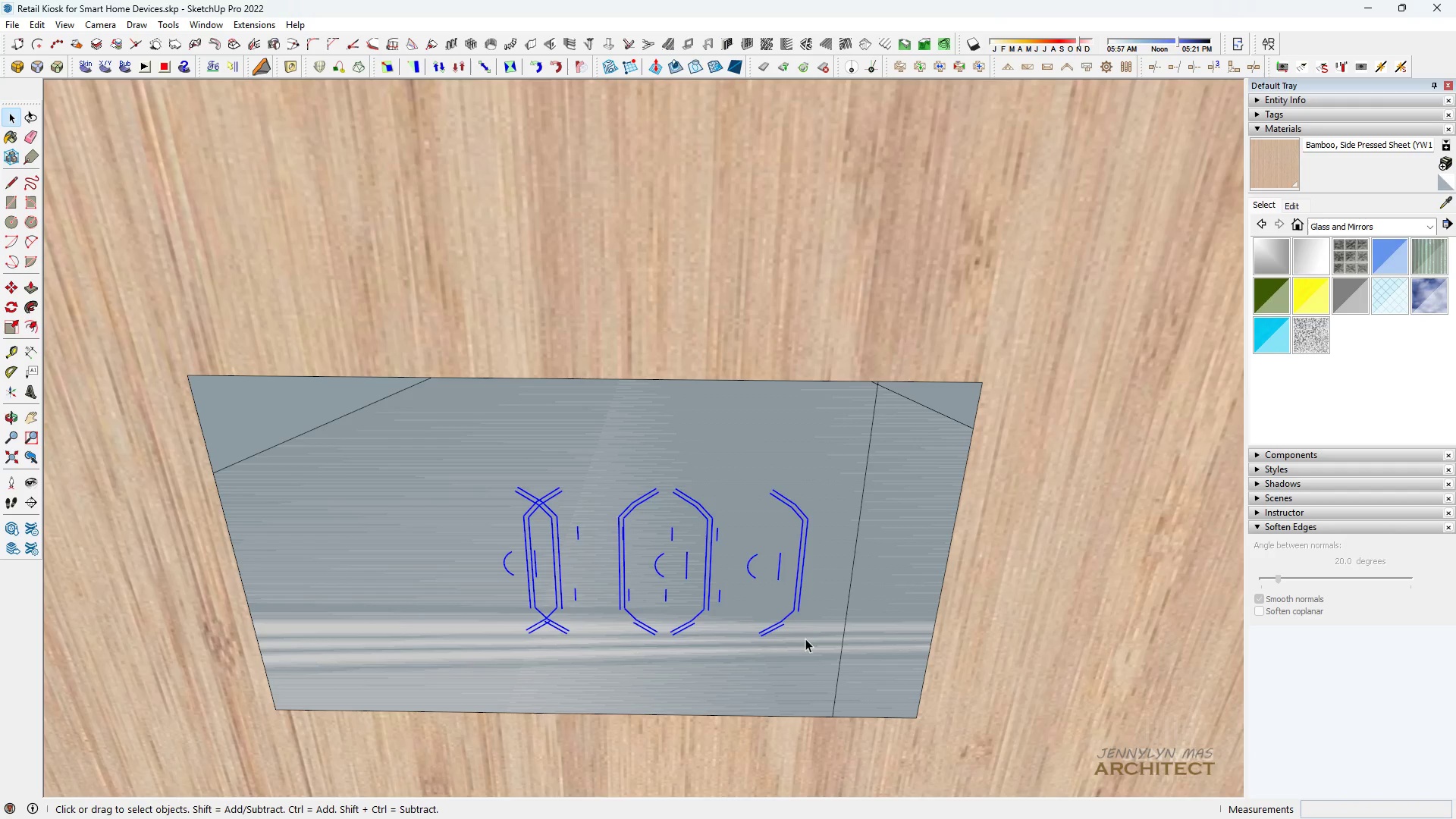 
key(Delete)
 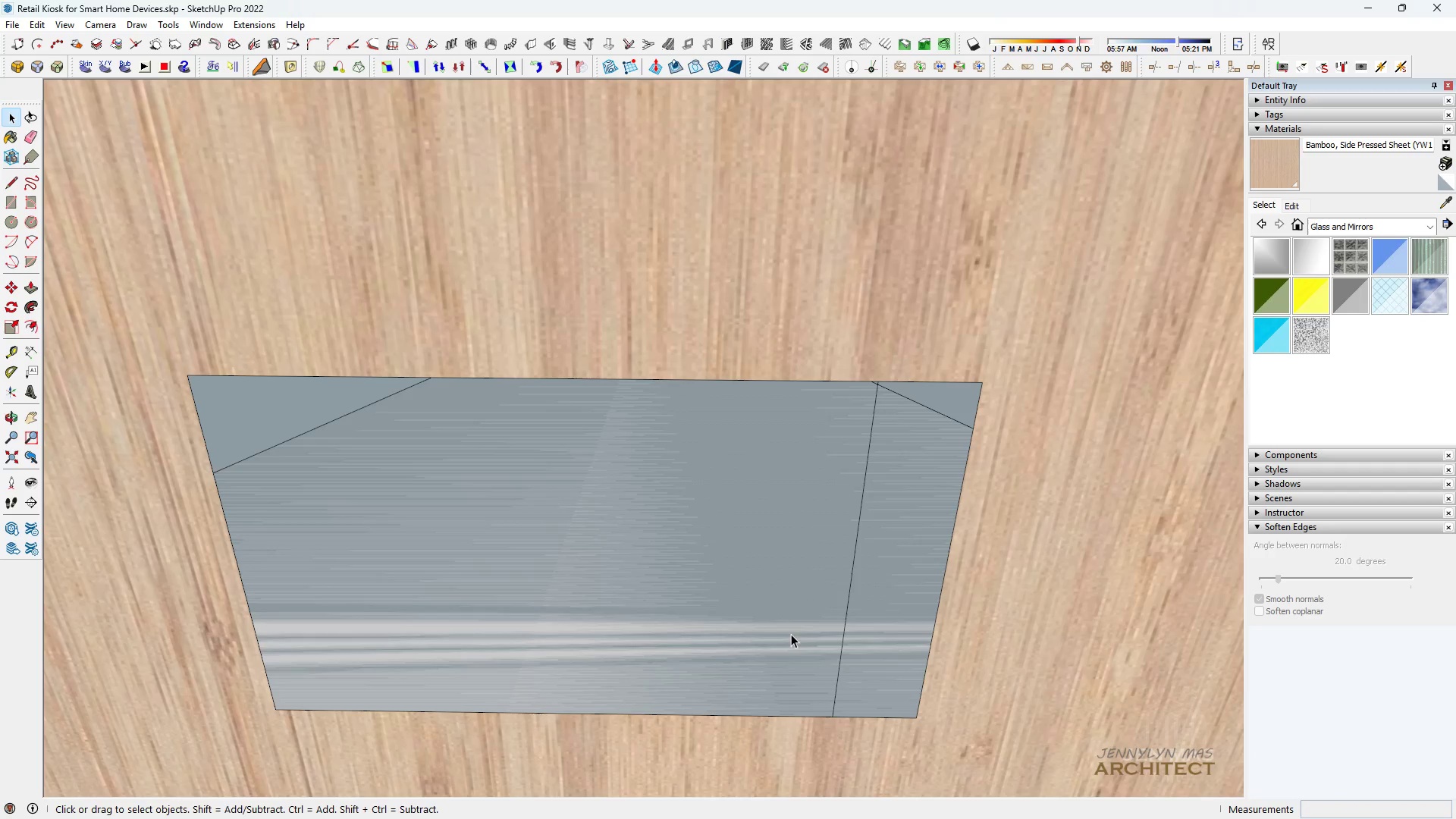 
left_click([791, 634])
 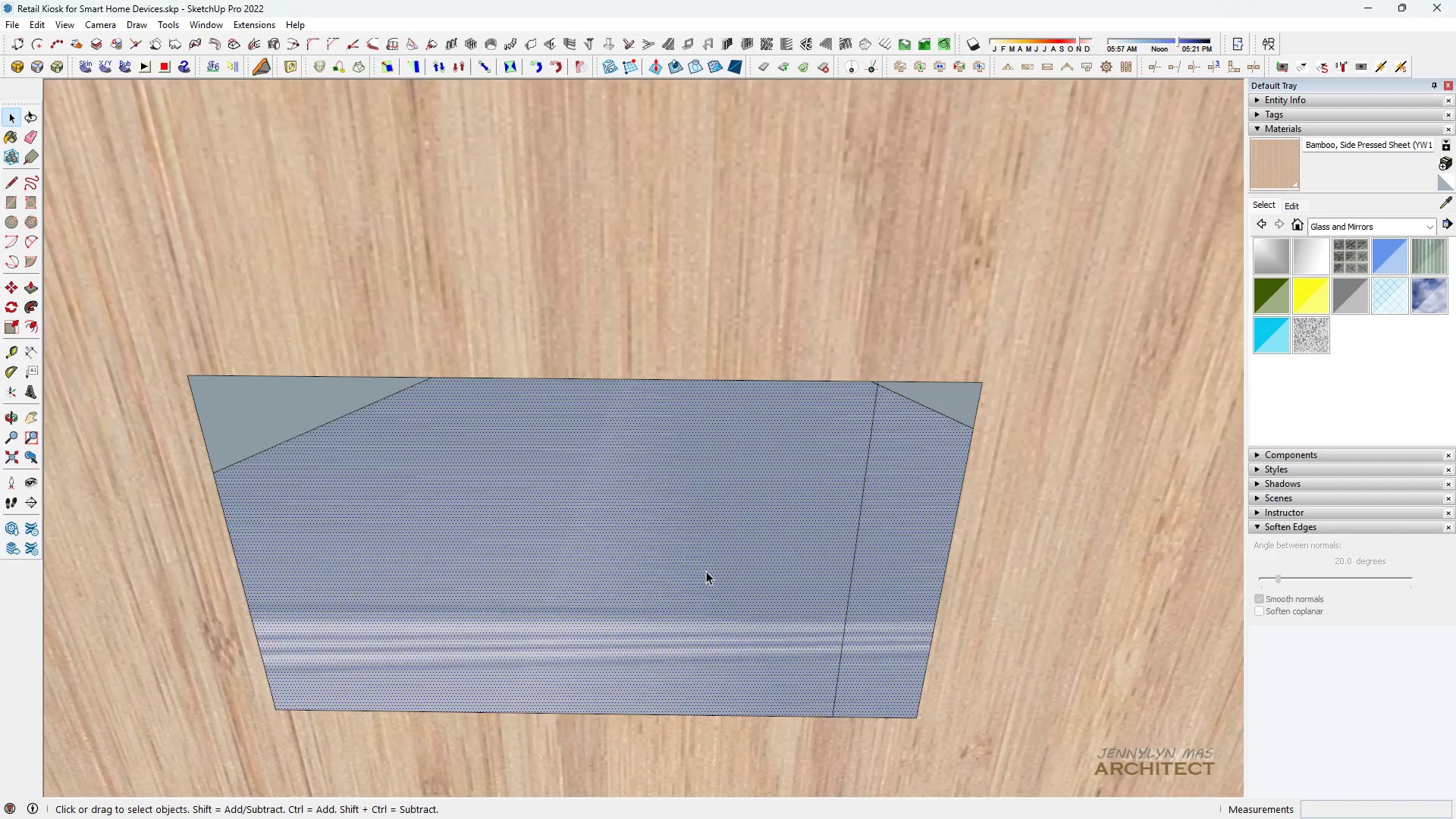 
key(Delete)
 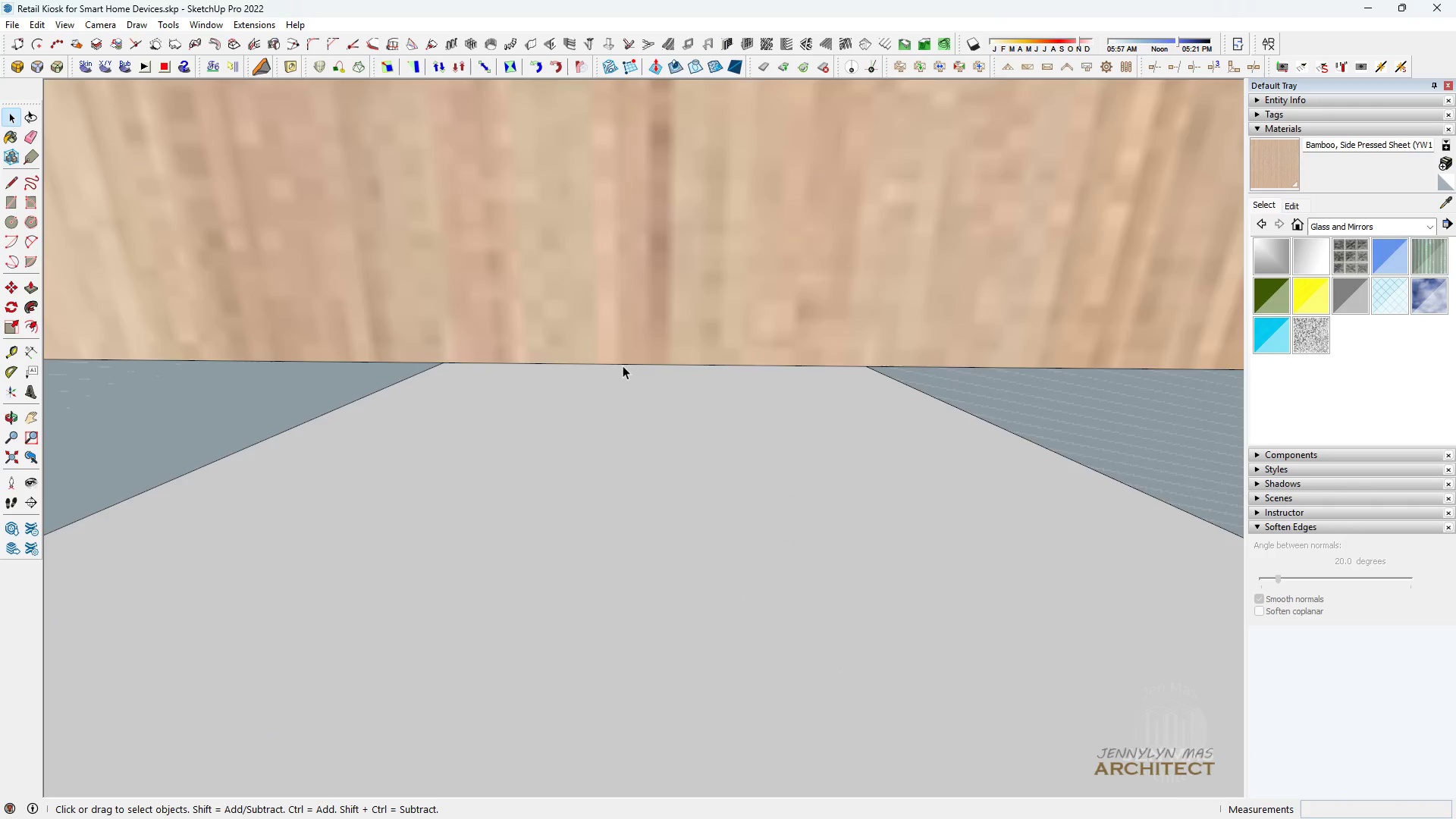 
scroll: coordinate [665, 171], scroll_direction: down, amount: 23.0
 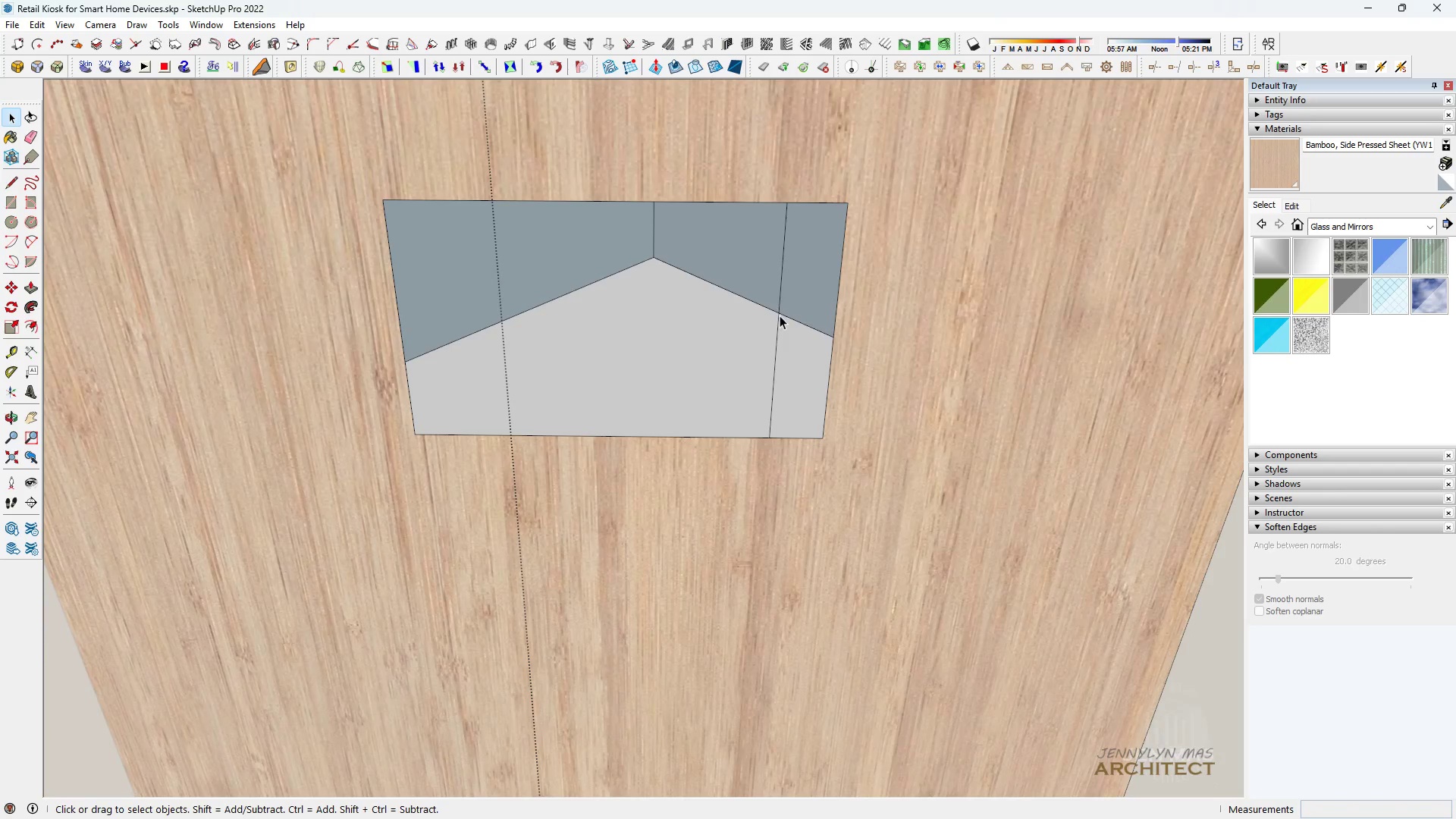 
left_click([780, 315])
 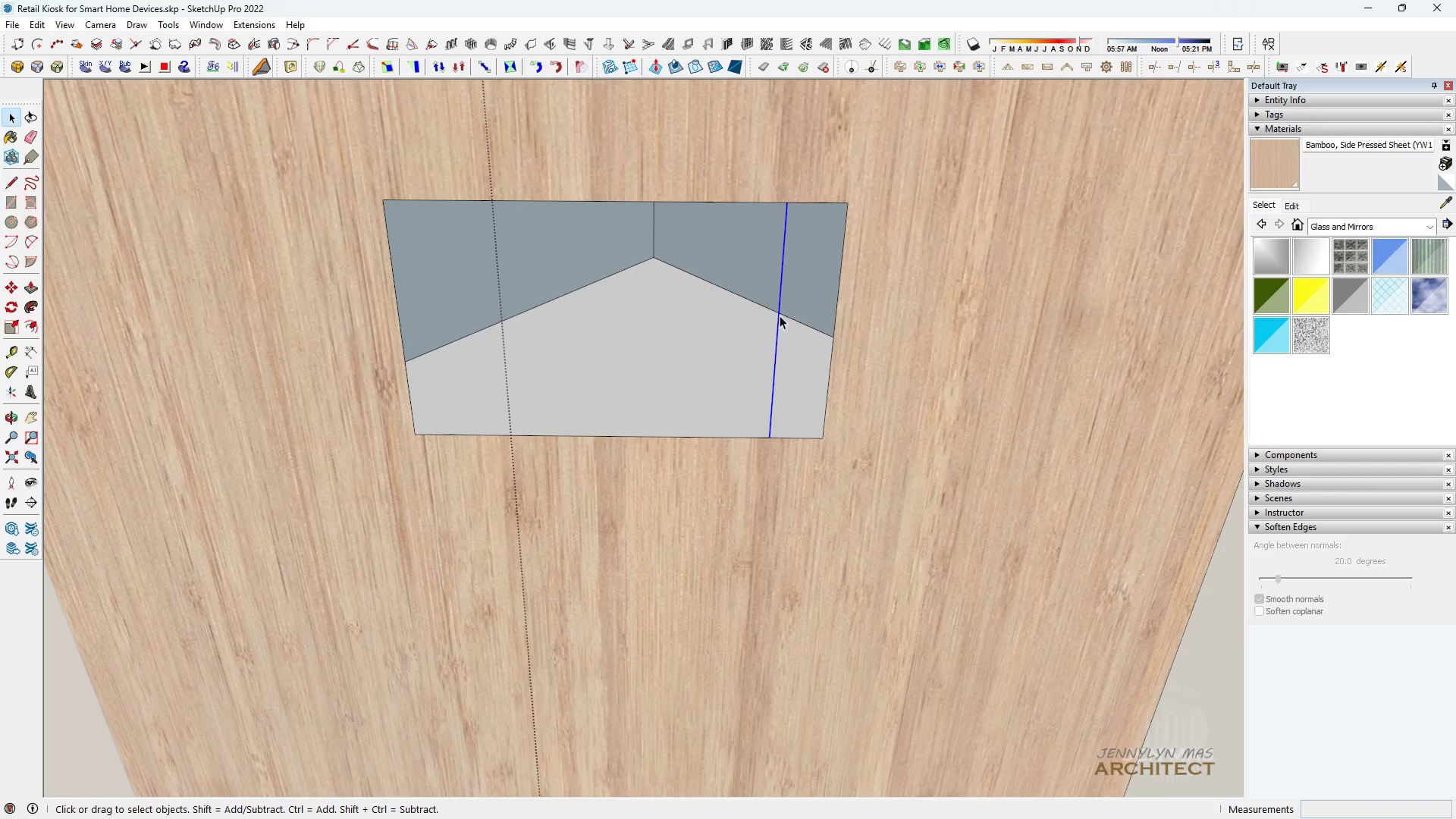 
scroll: coordinate [780, 315], scroll_direction: down, amount: 5.0
 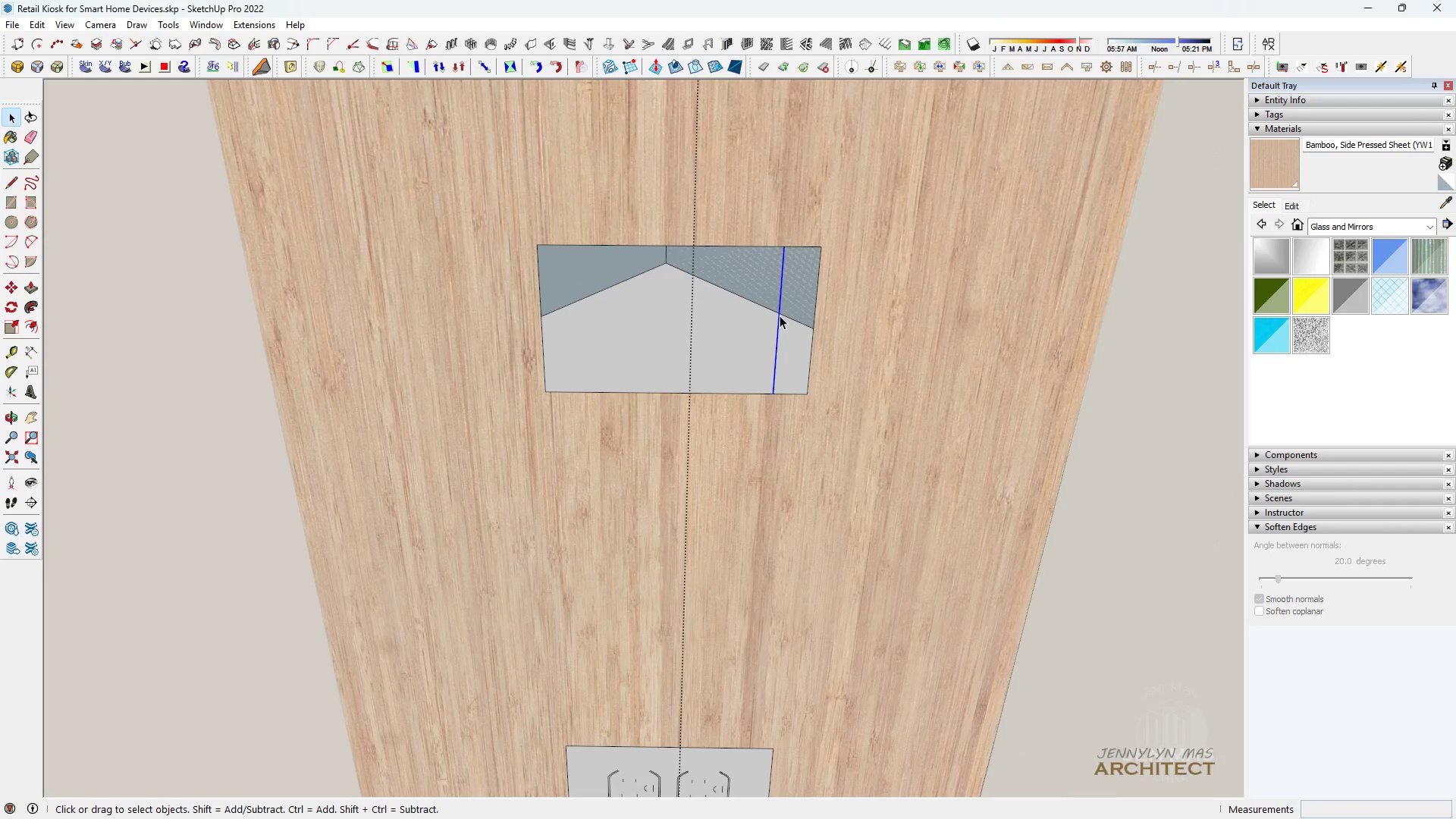 
key(Delete)
 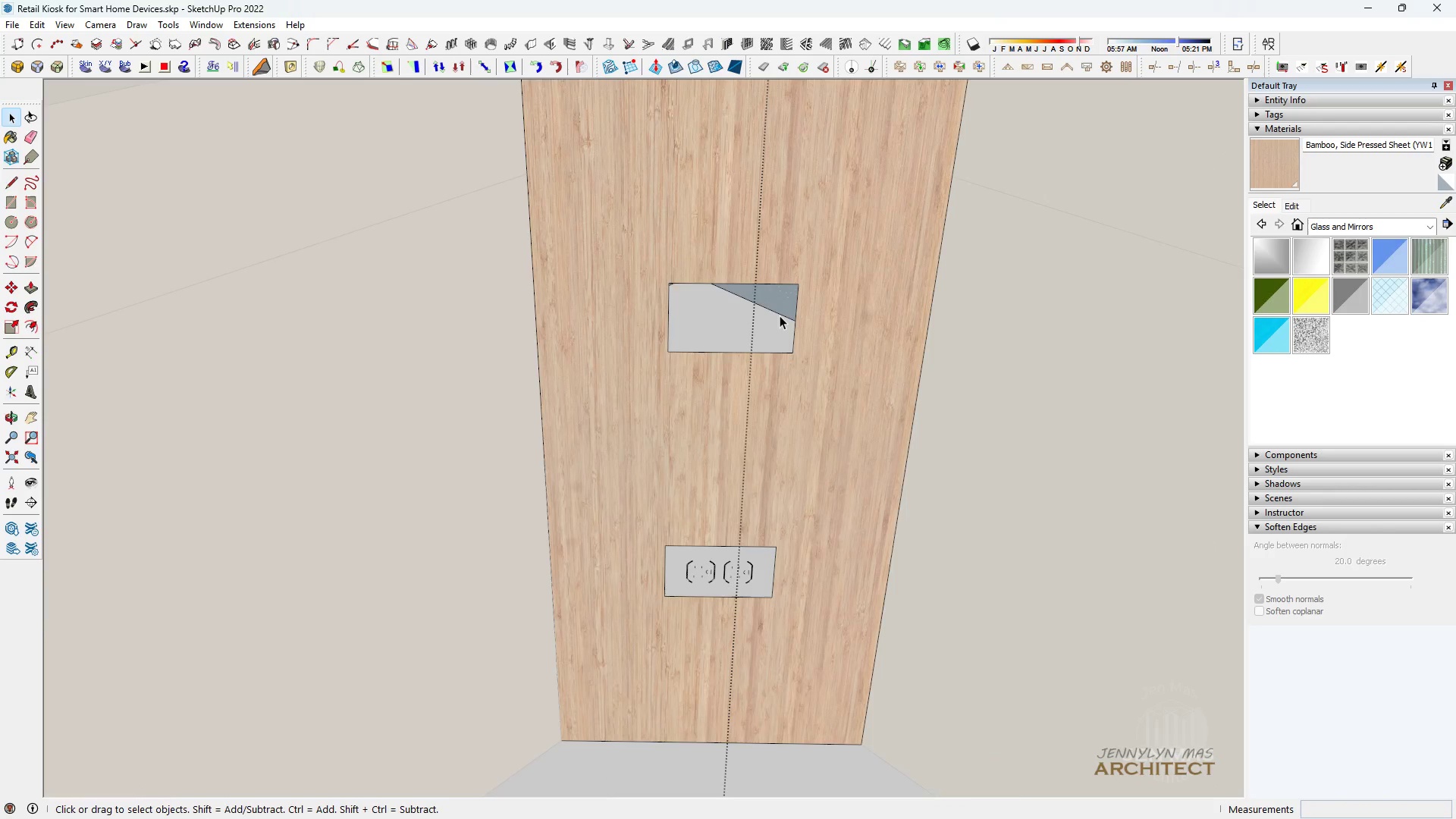 
scroll: coordinate [760, 482], scroll_direction: up, amount: 9.0
 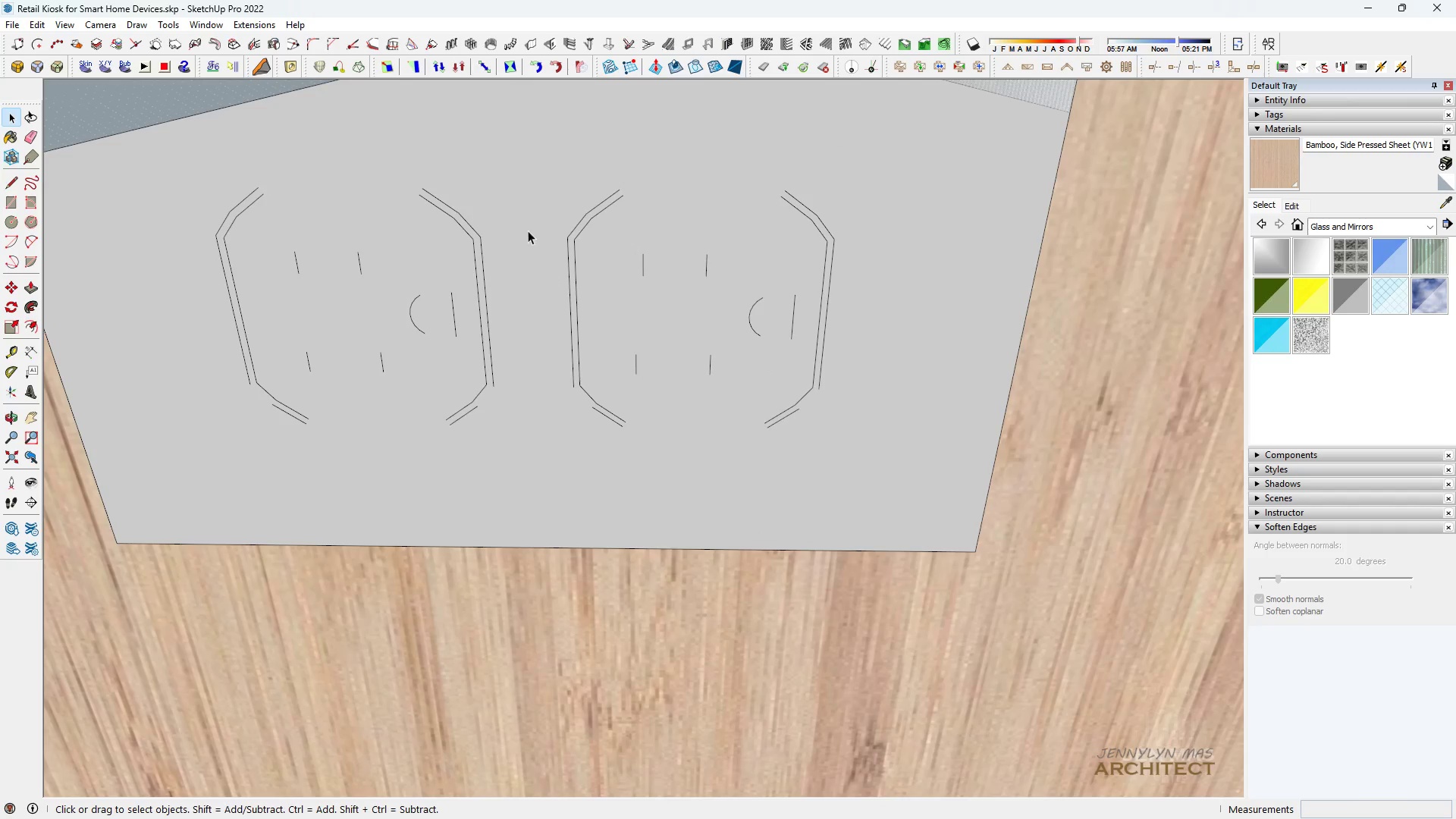 
left_click_drag(start_coordinate=[500, 148], to_coordinate=[927, 500])
 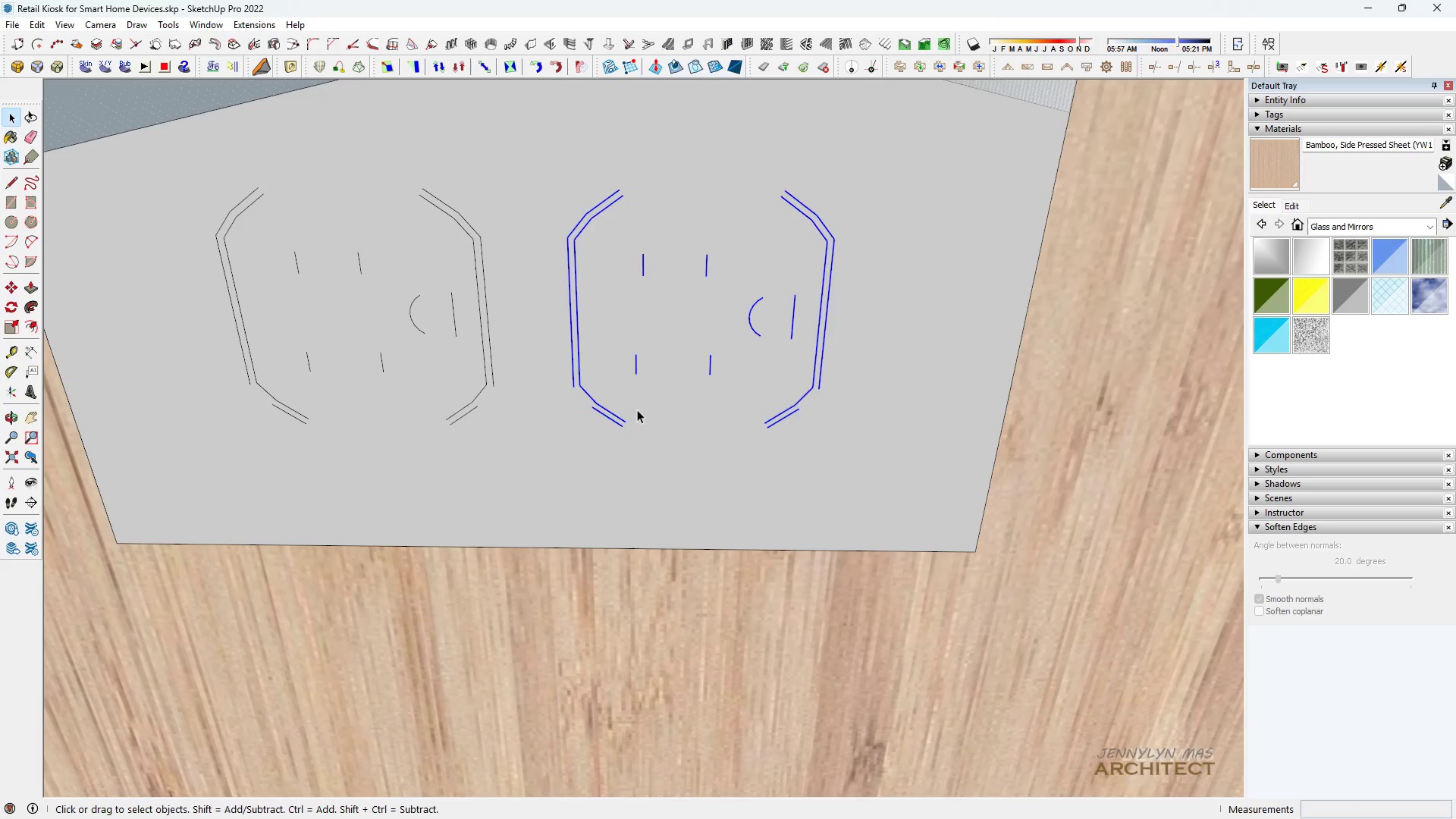 
key(Delete)
 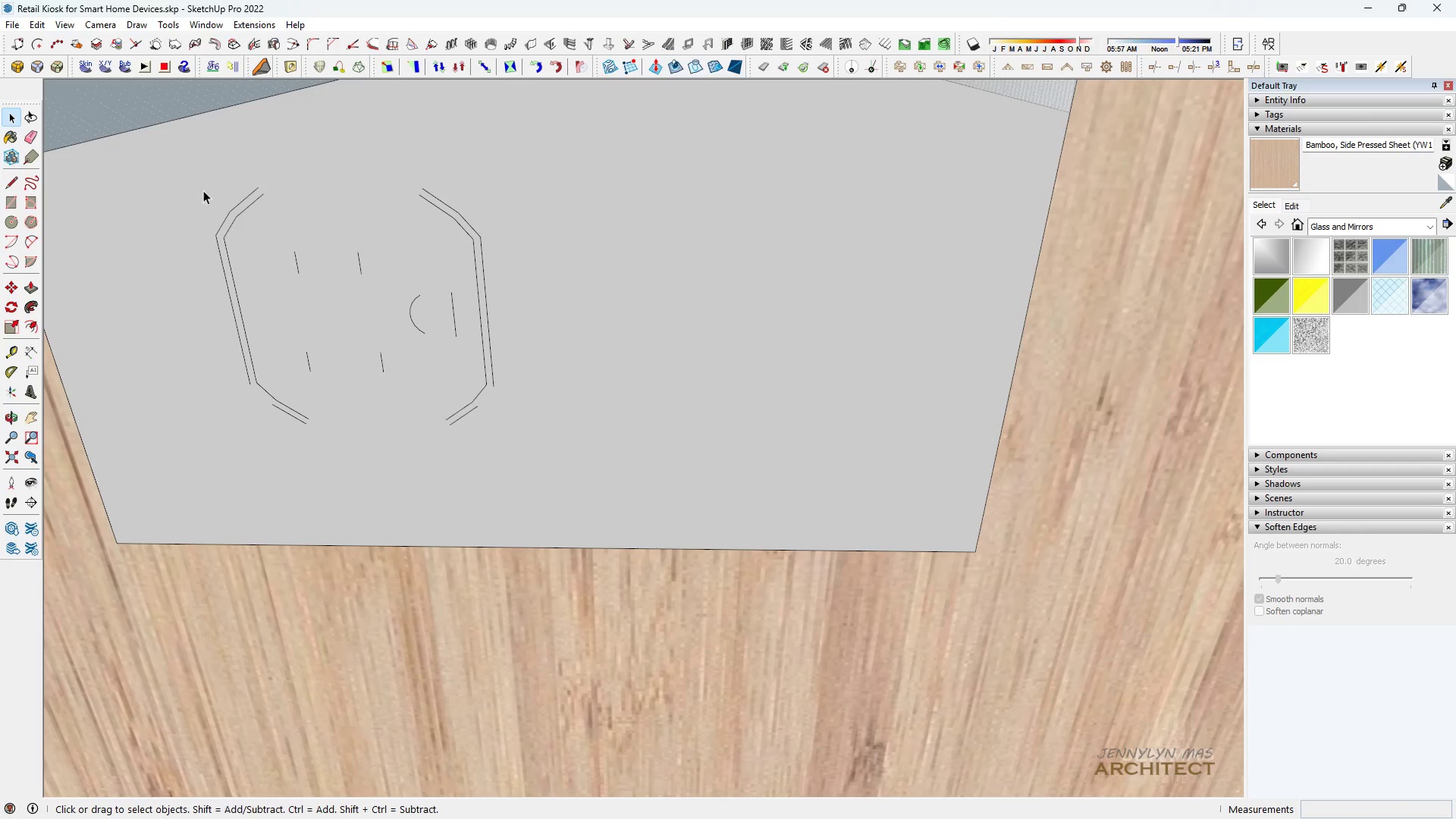 
left_click_drag(start_coordinate=[185, 170], to_coordinate=[634, 491])
 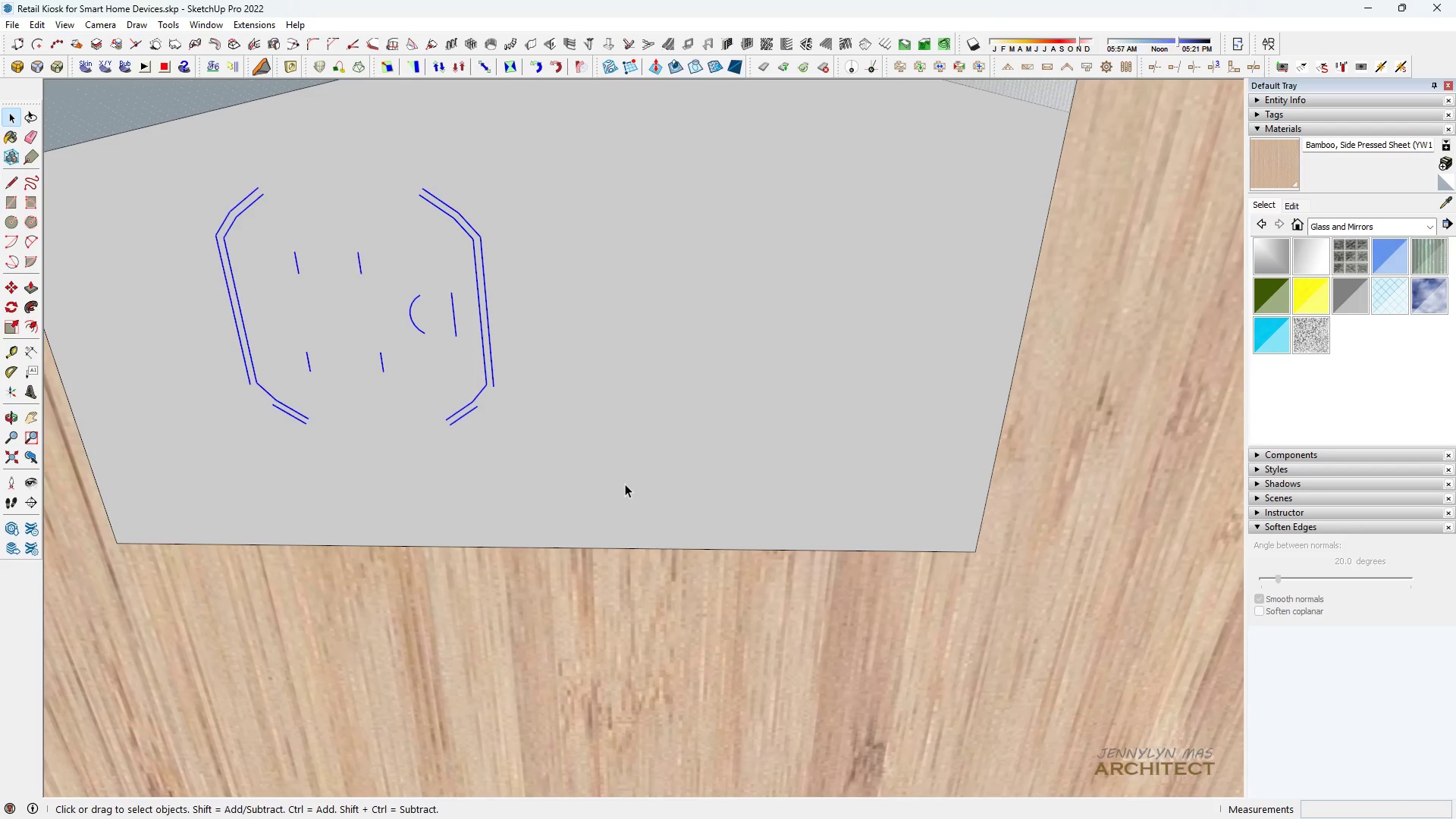 
key(Delete)
 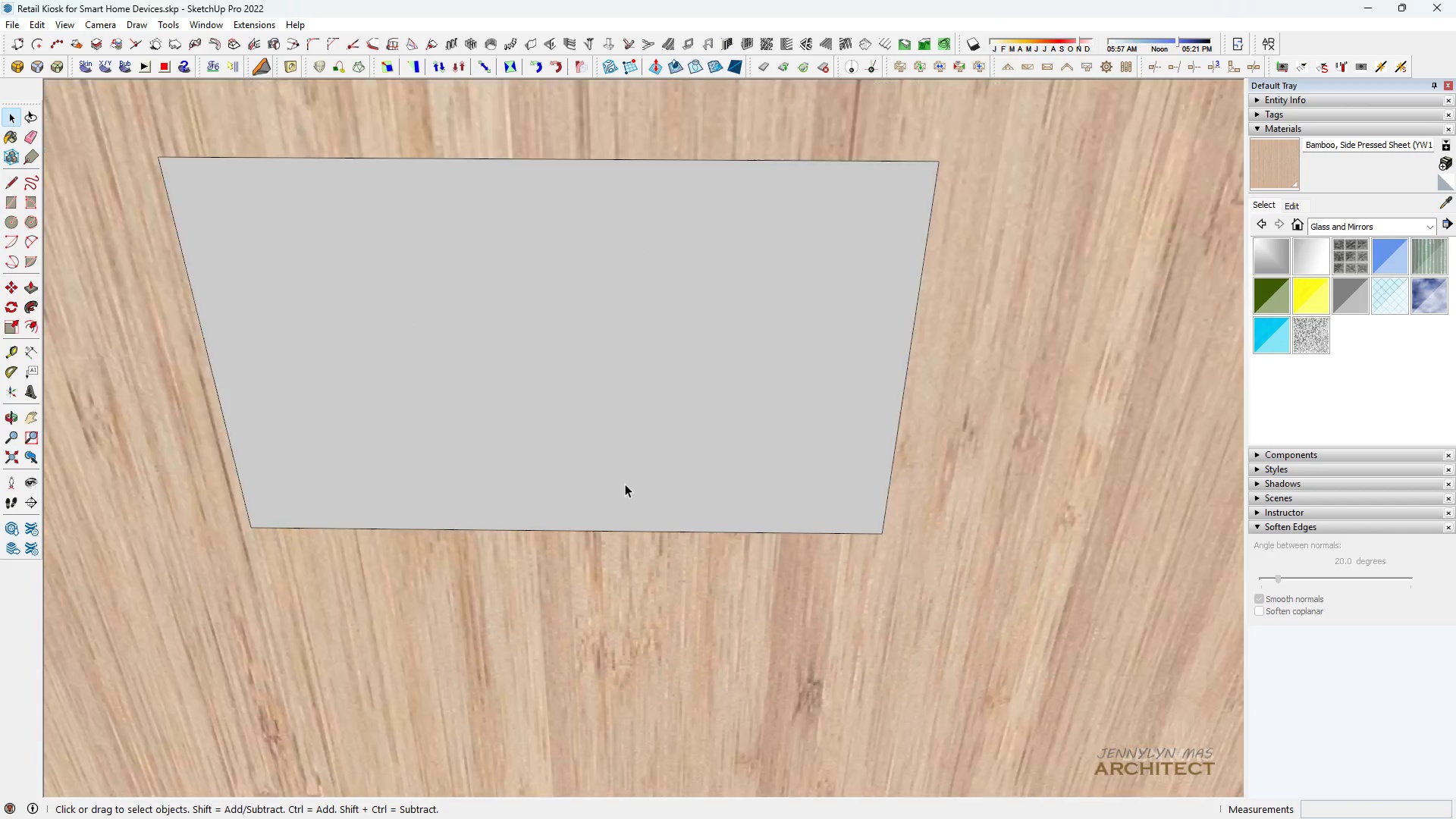 
scroll: coordinate [569, 479], scroll_direction: down, amount: 10.0
 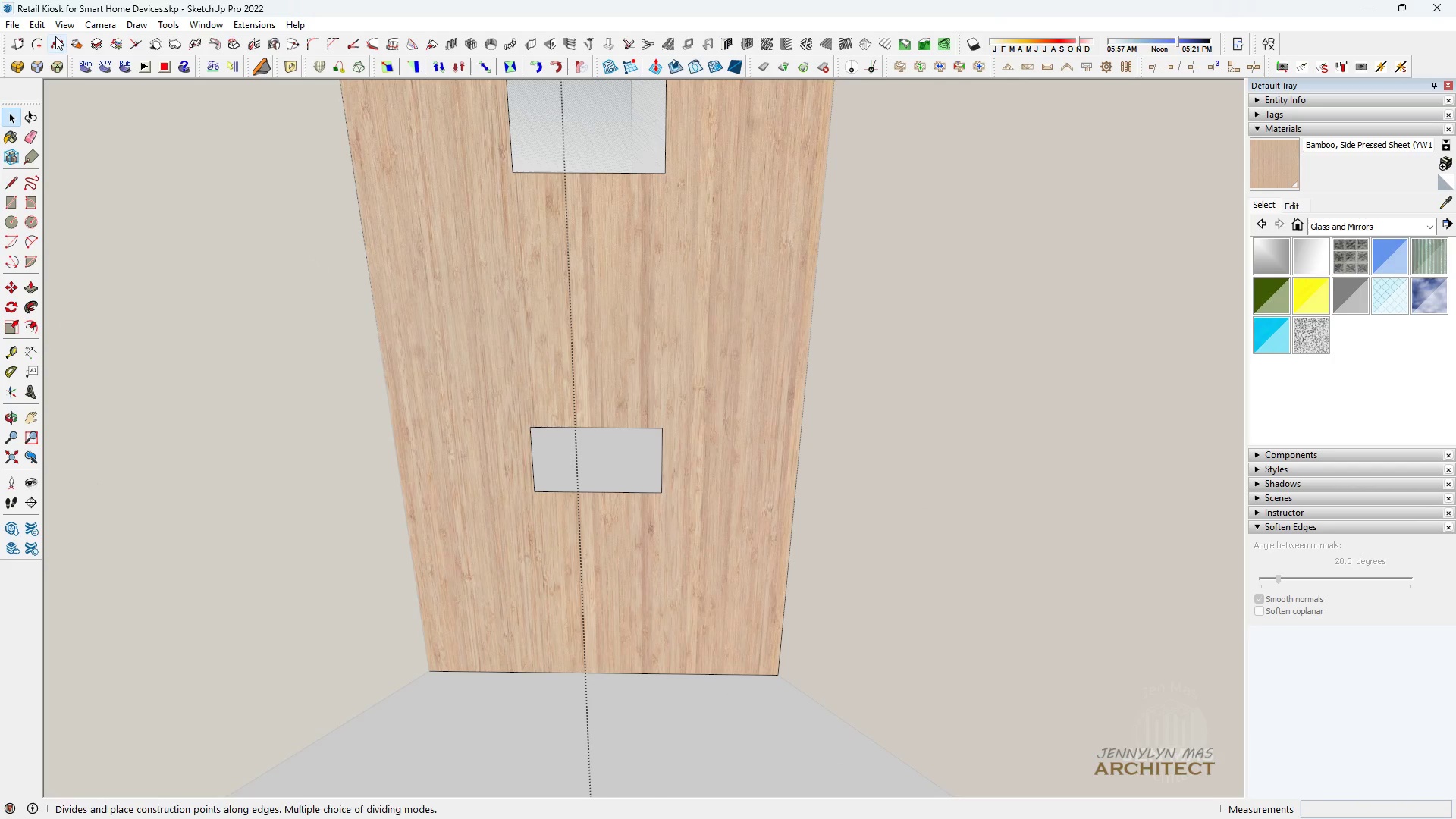 
left_click([42, 22])
 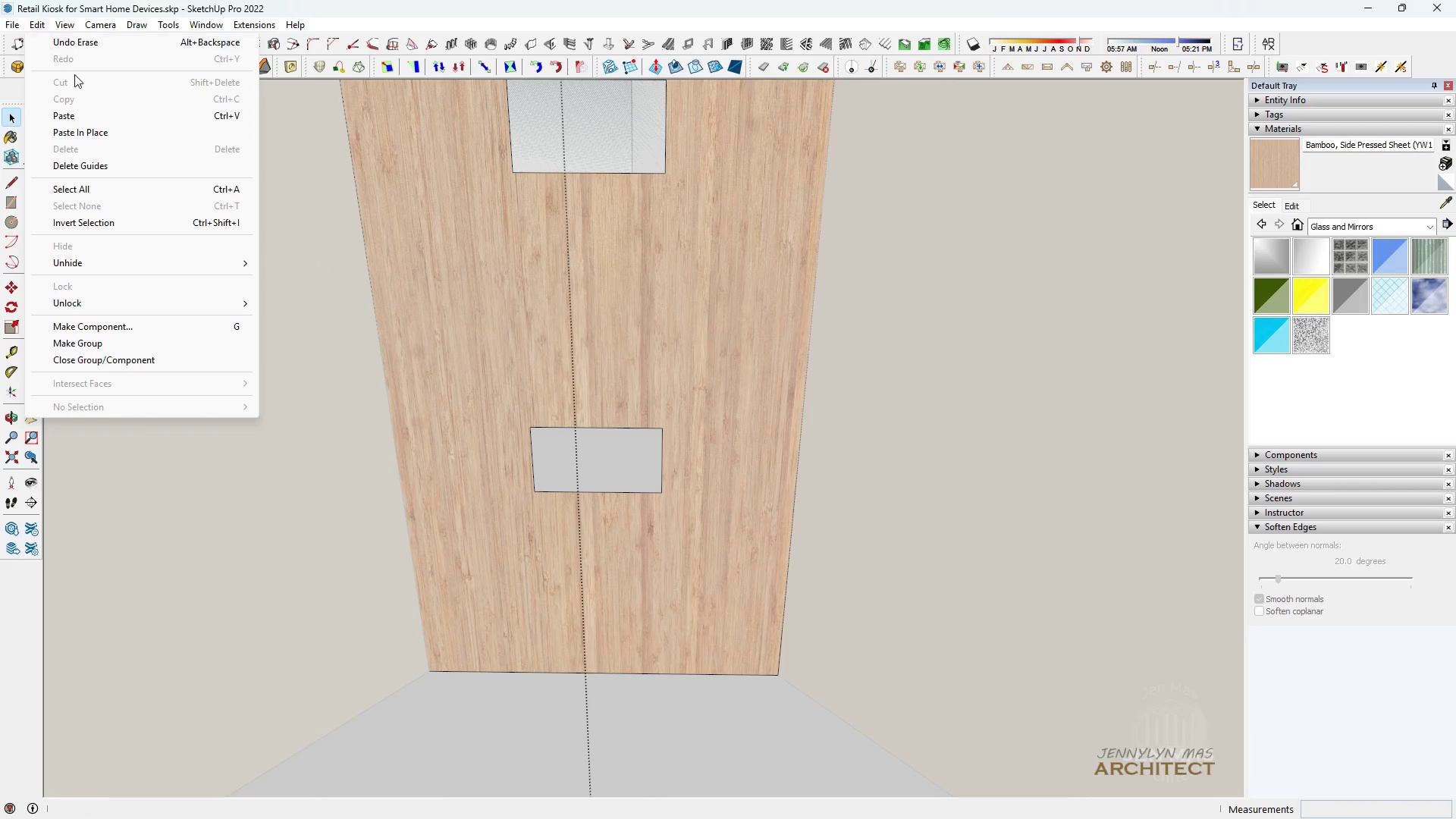 
left_click([99, 132])
 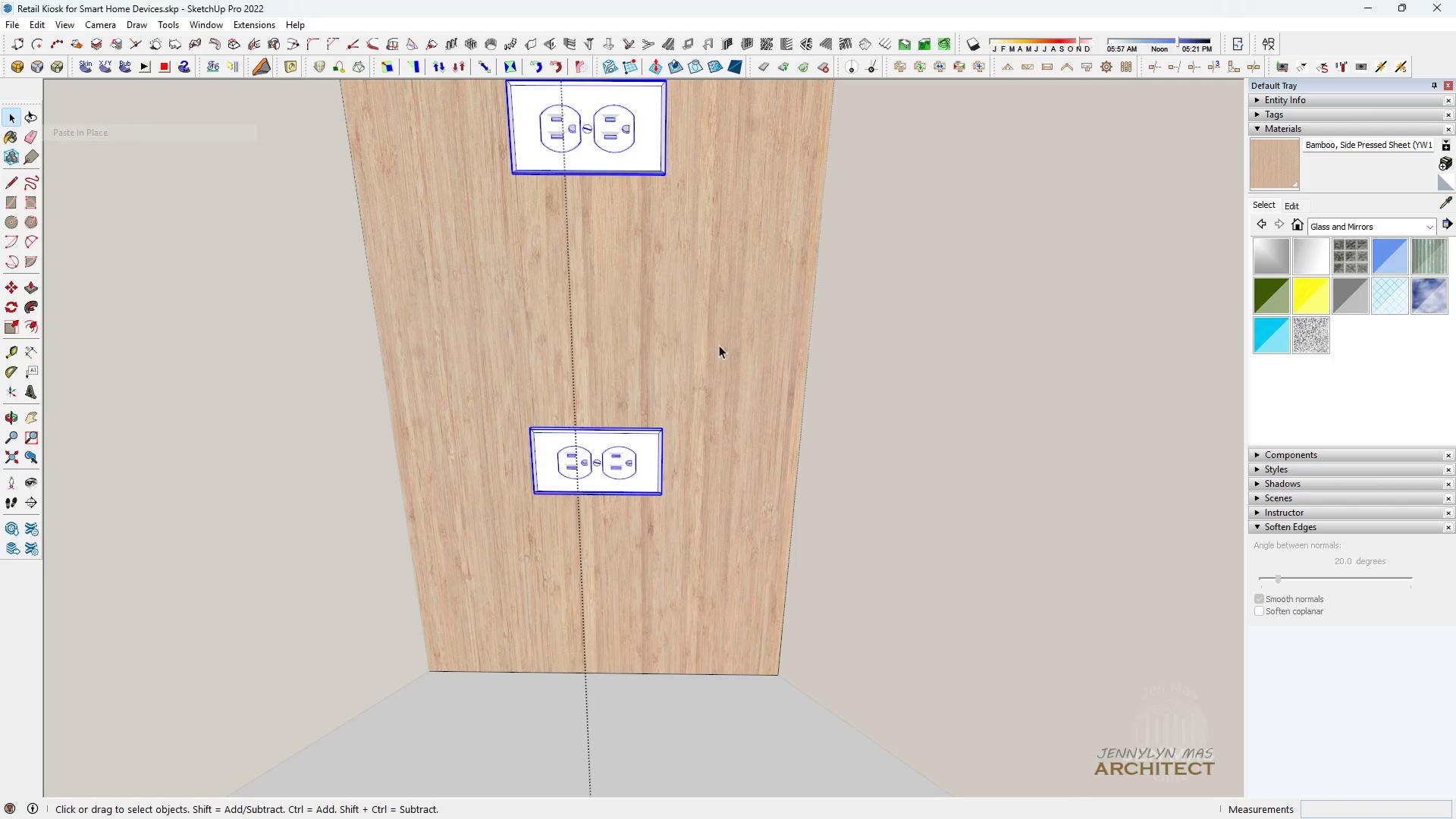 
scroll: coordinate [510, 440], scroll_direction: down, amount: 15.0
 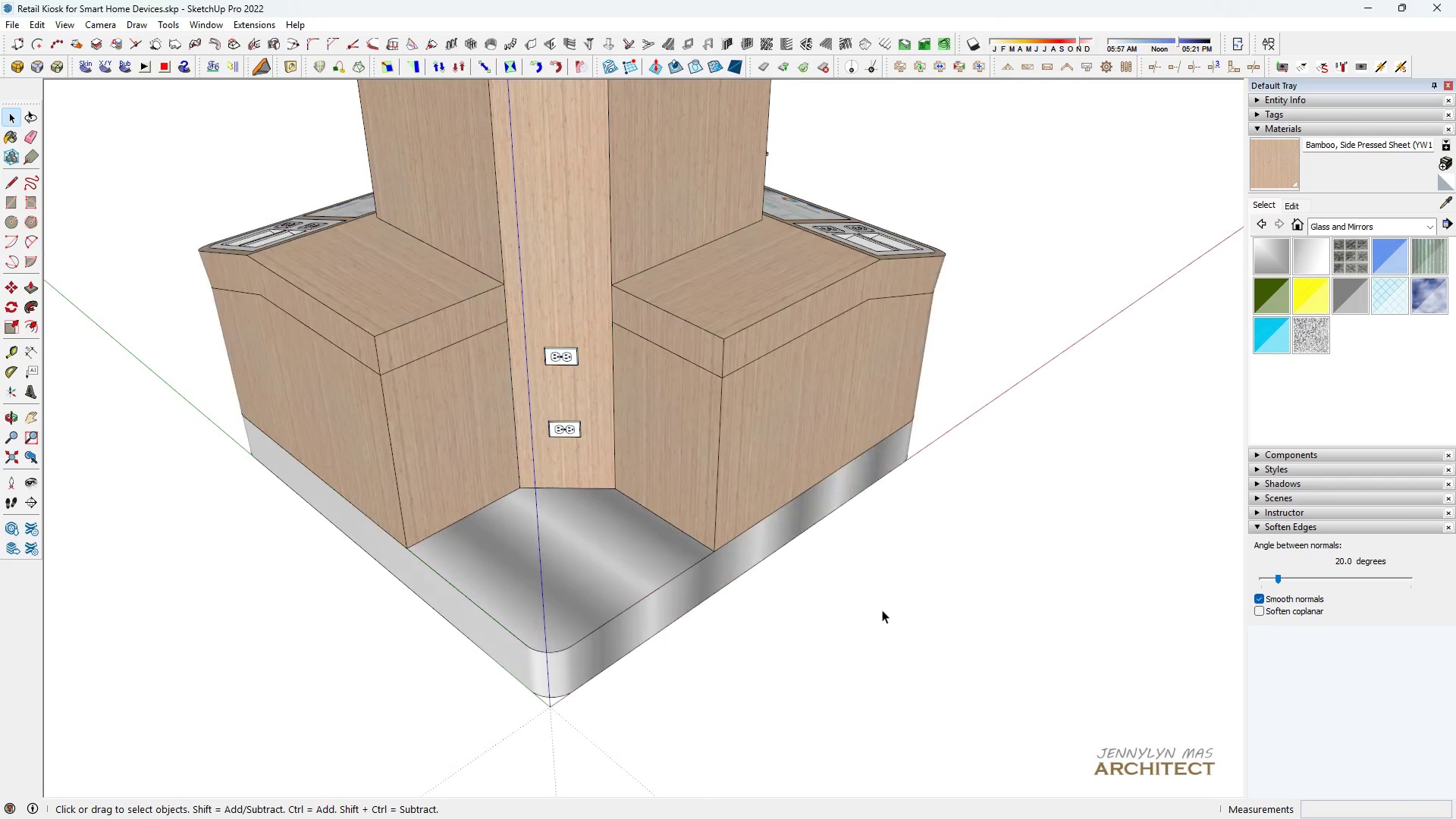 
double_click([882, 610])
 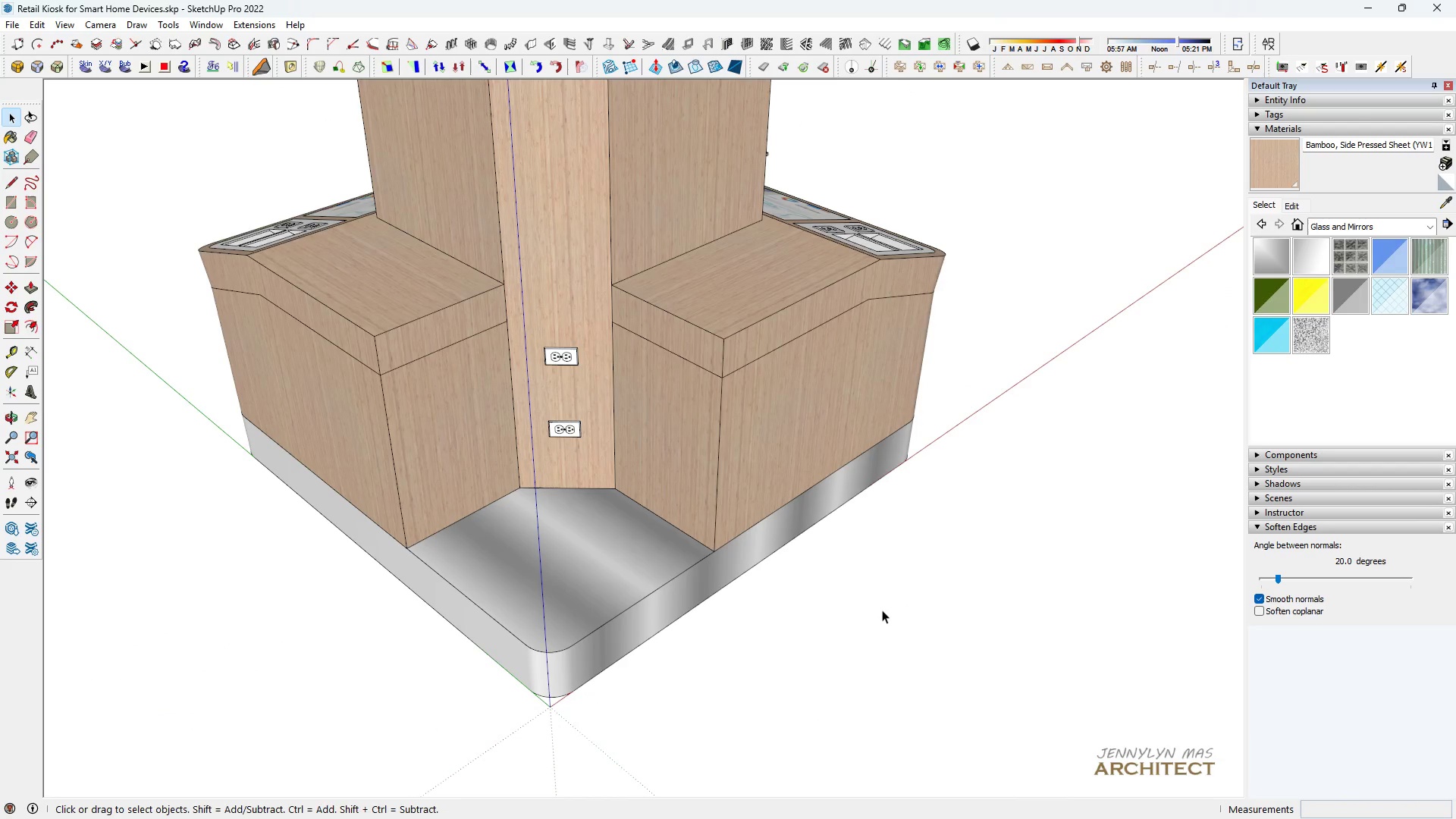 
triple_click([882, 610])
 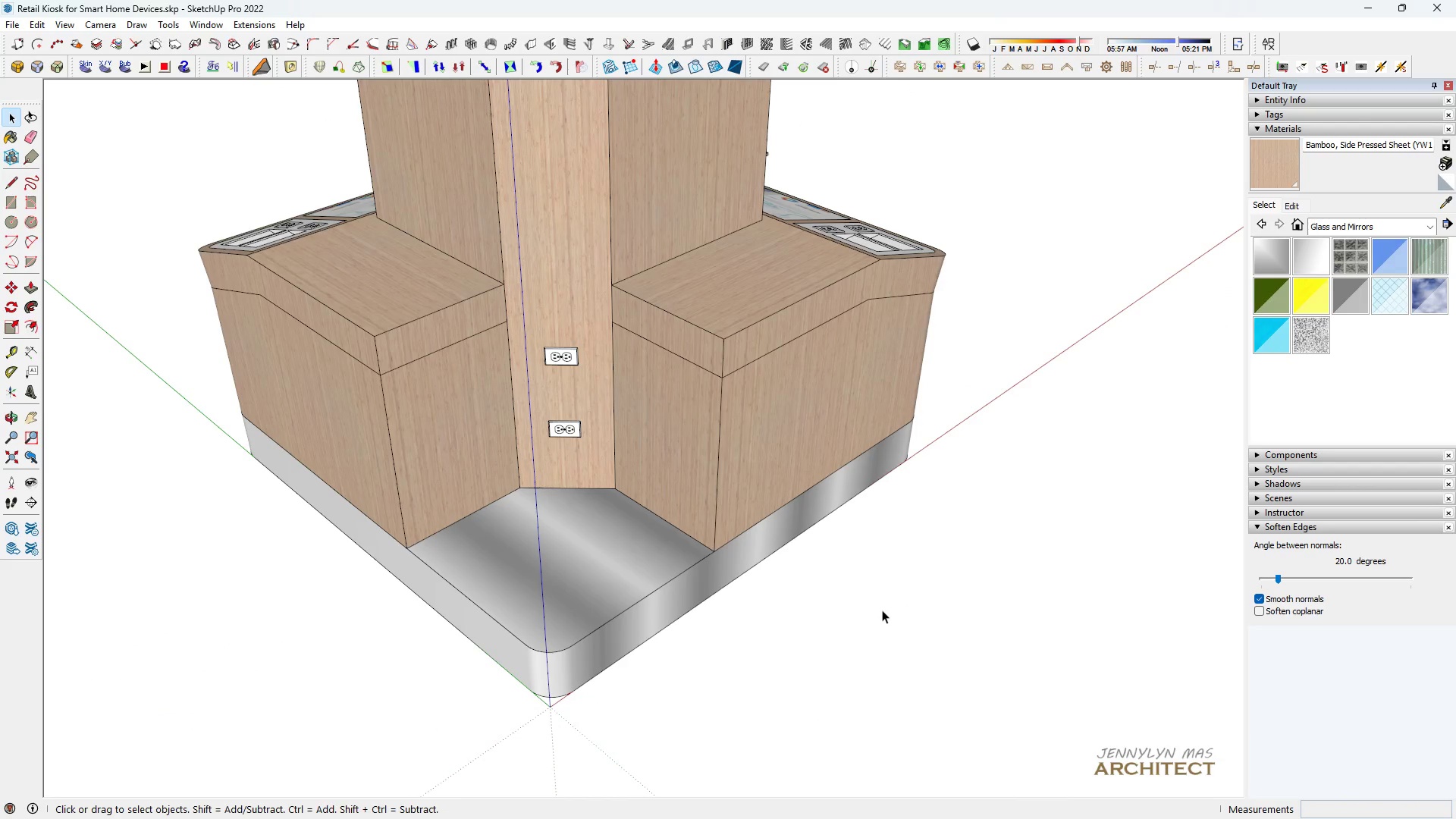 
triple_click([882, 610])
 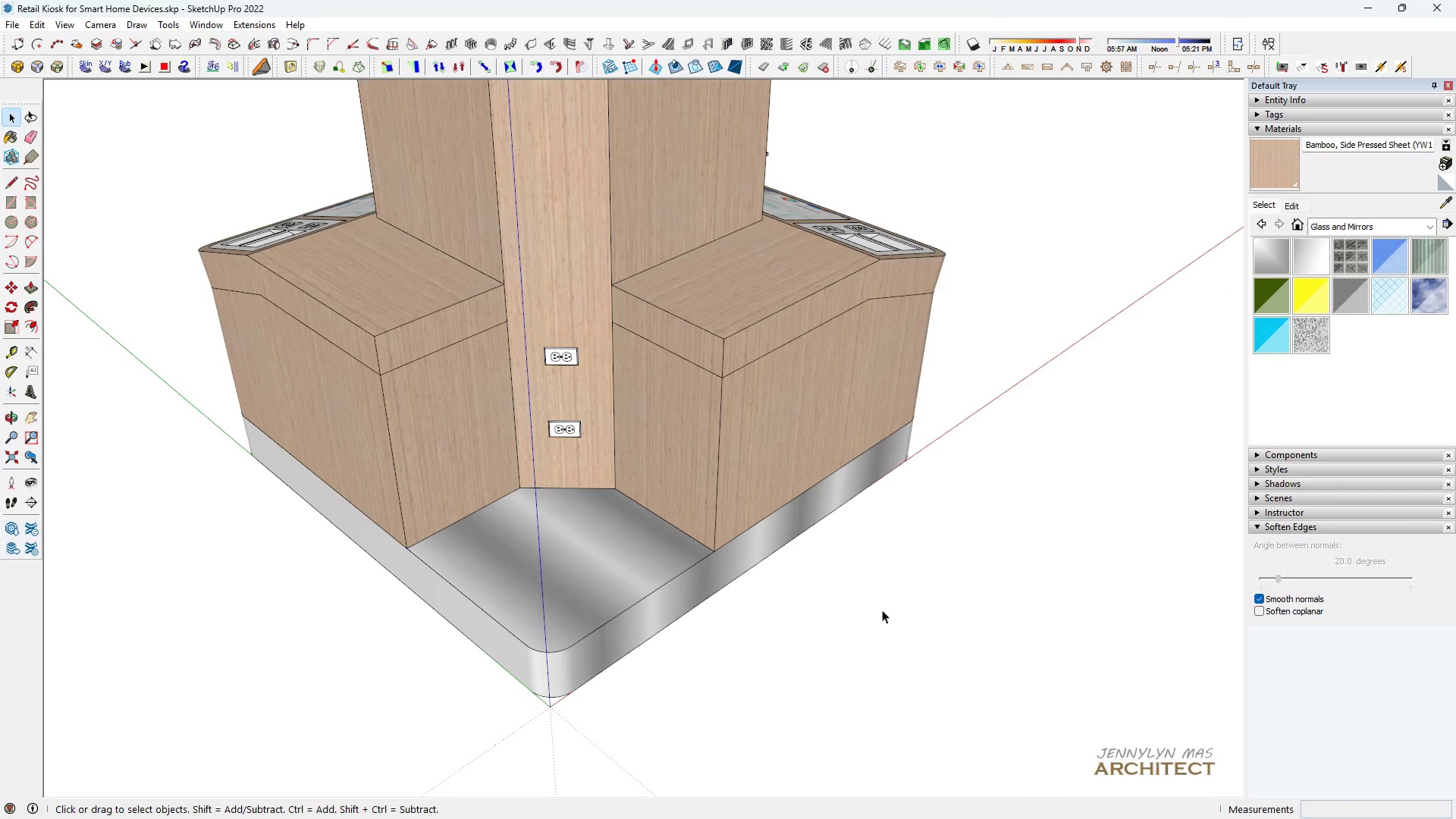 
triple_click([882, 610])
 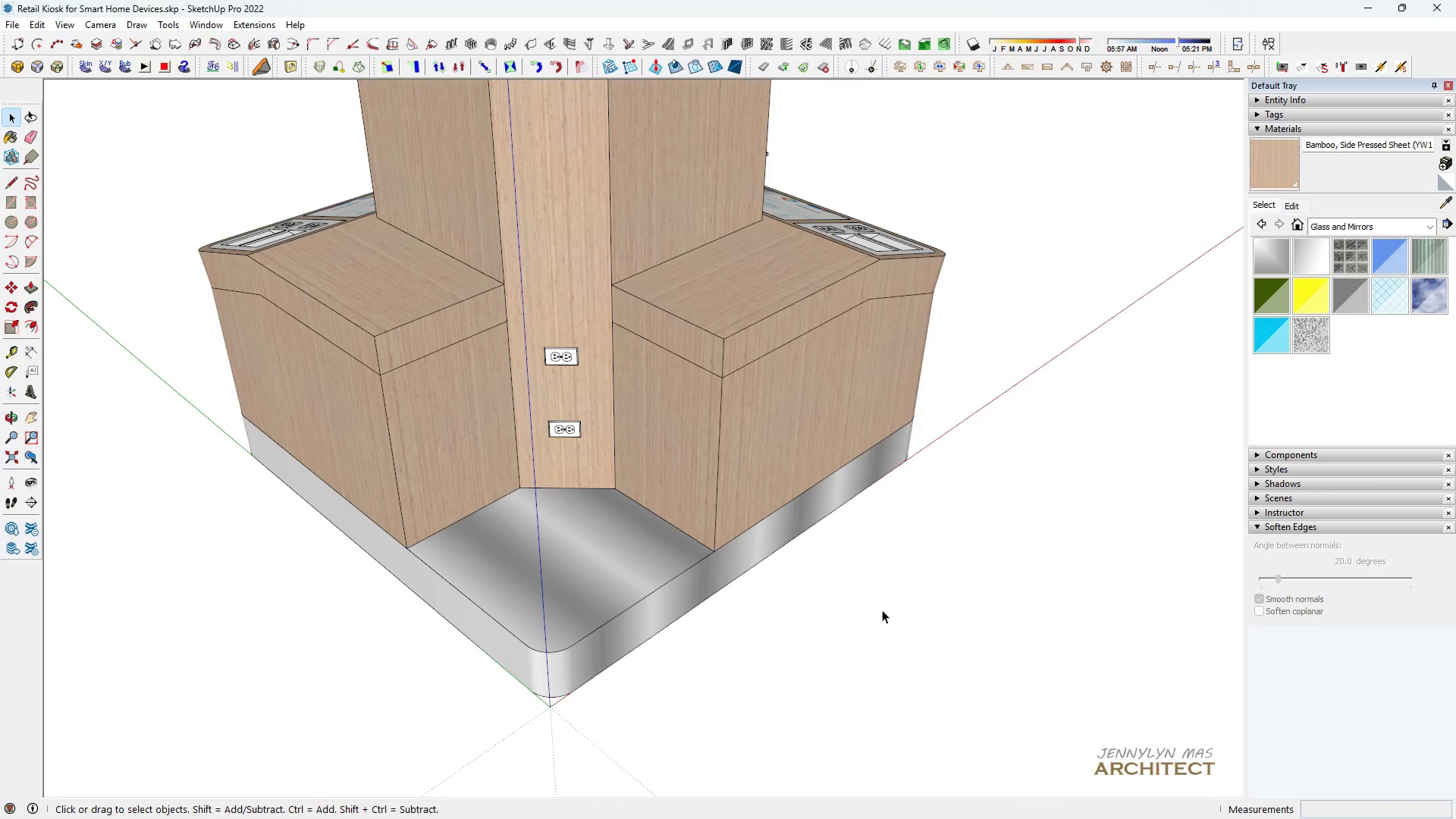 
triple_click([882, 610])
 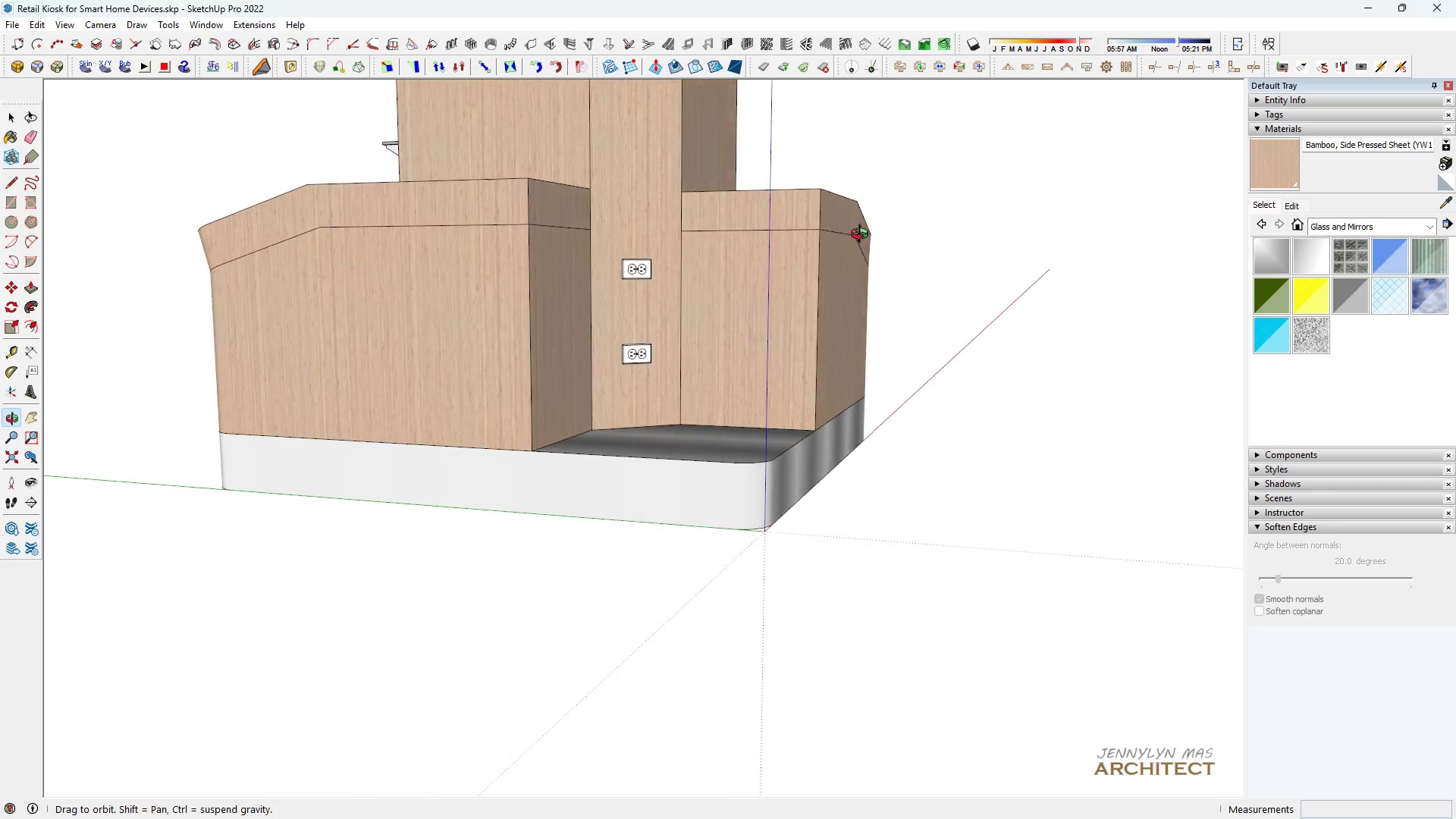 
scroll: coordinate [940, 458], scroll_direction: down, amount: 5.0
 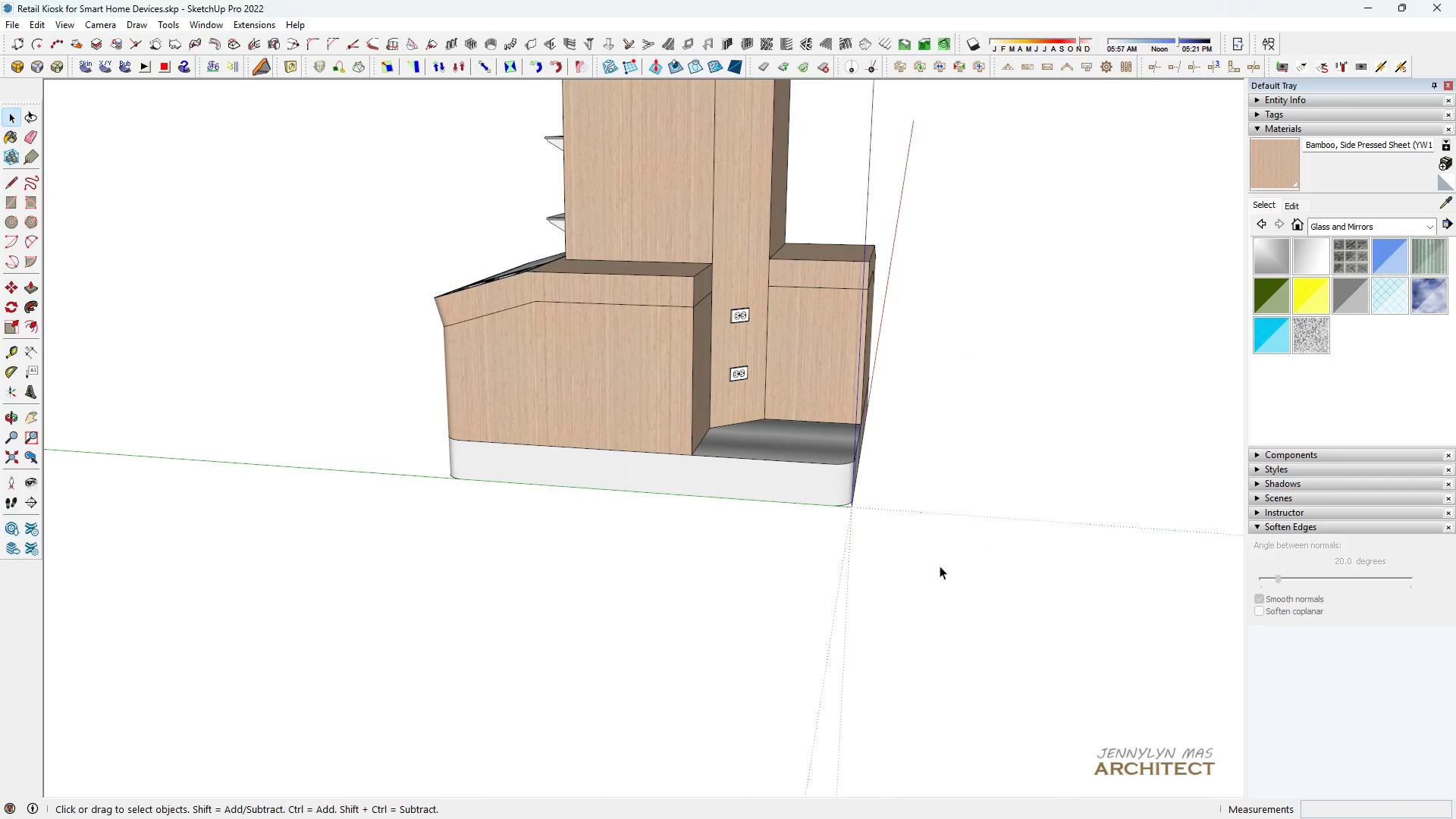 
double_click([940, 566])
 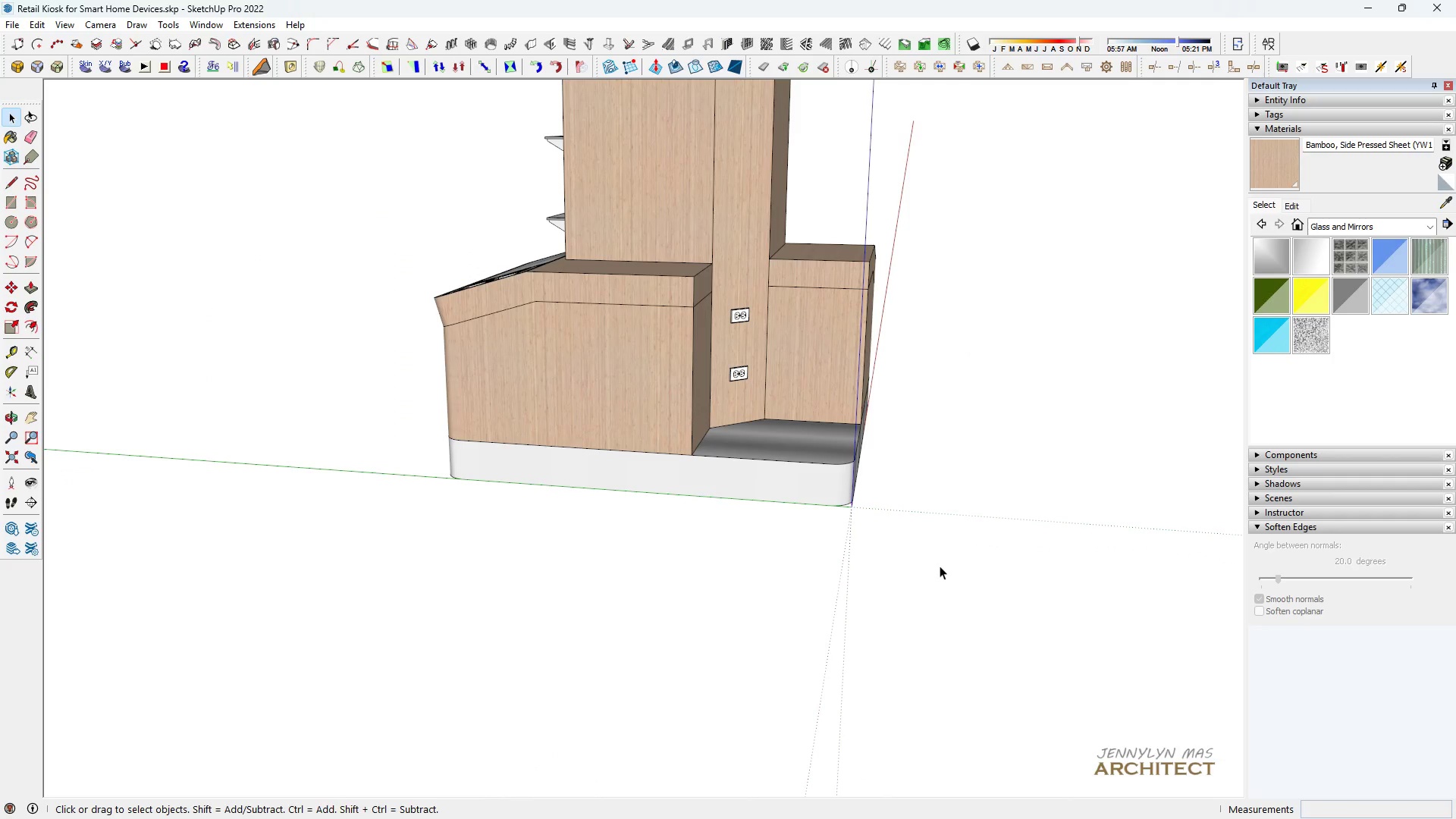 
triple_click([940, 566])
 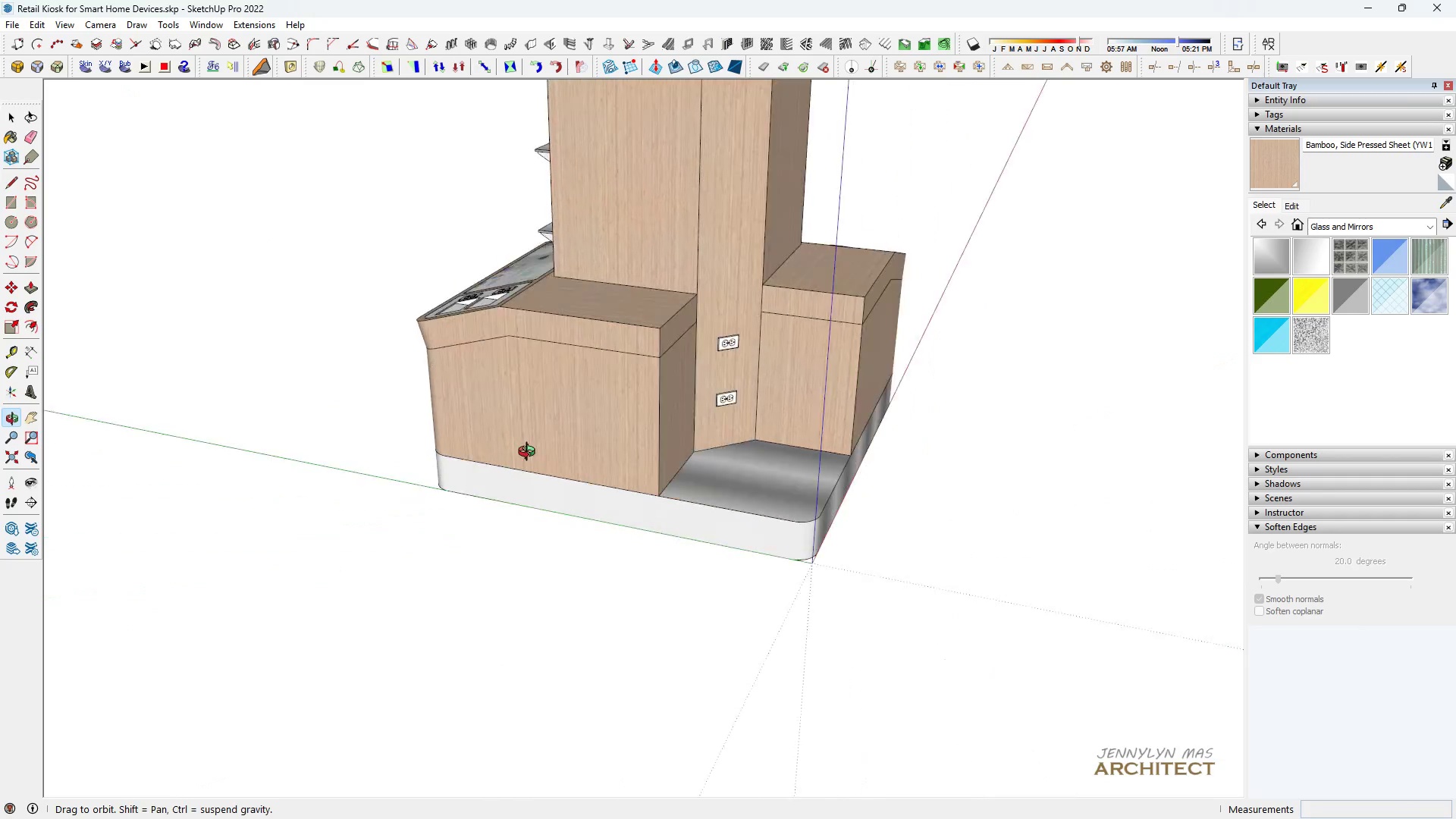 
scroll: coordinate [661, 327], scroll_direction: up, amount: 4.0
 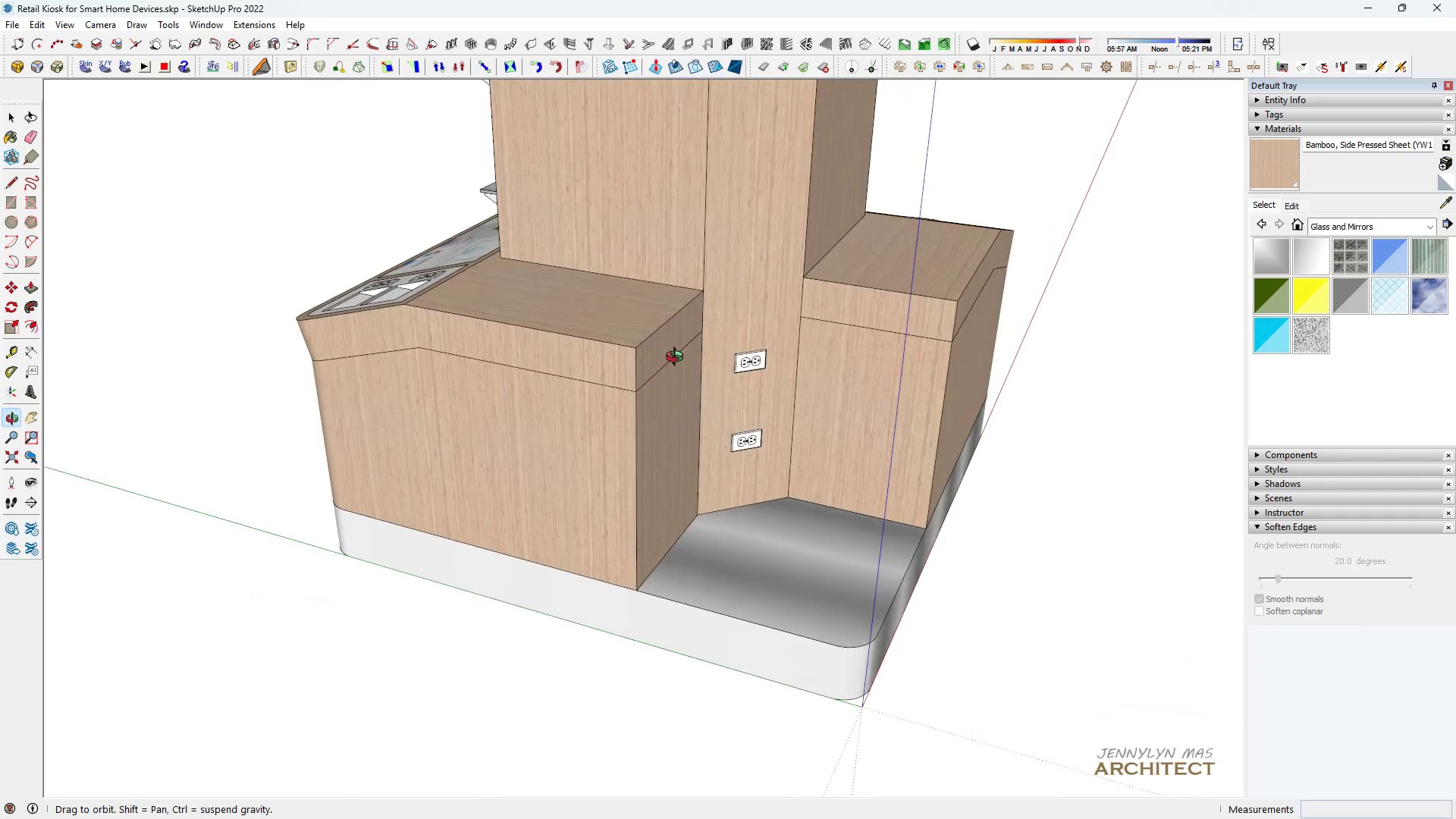 
scroll: coordinate [654, 350], scroll_direction: down, amount: 7.0
 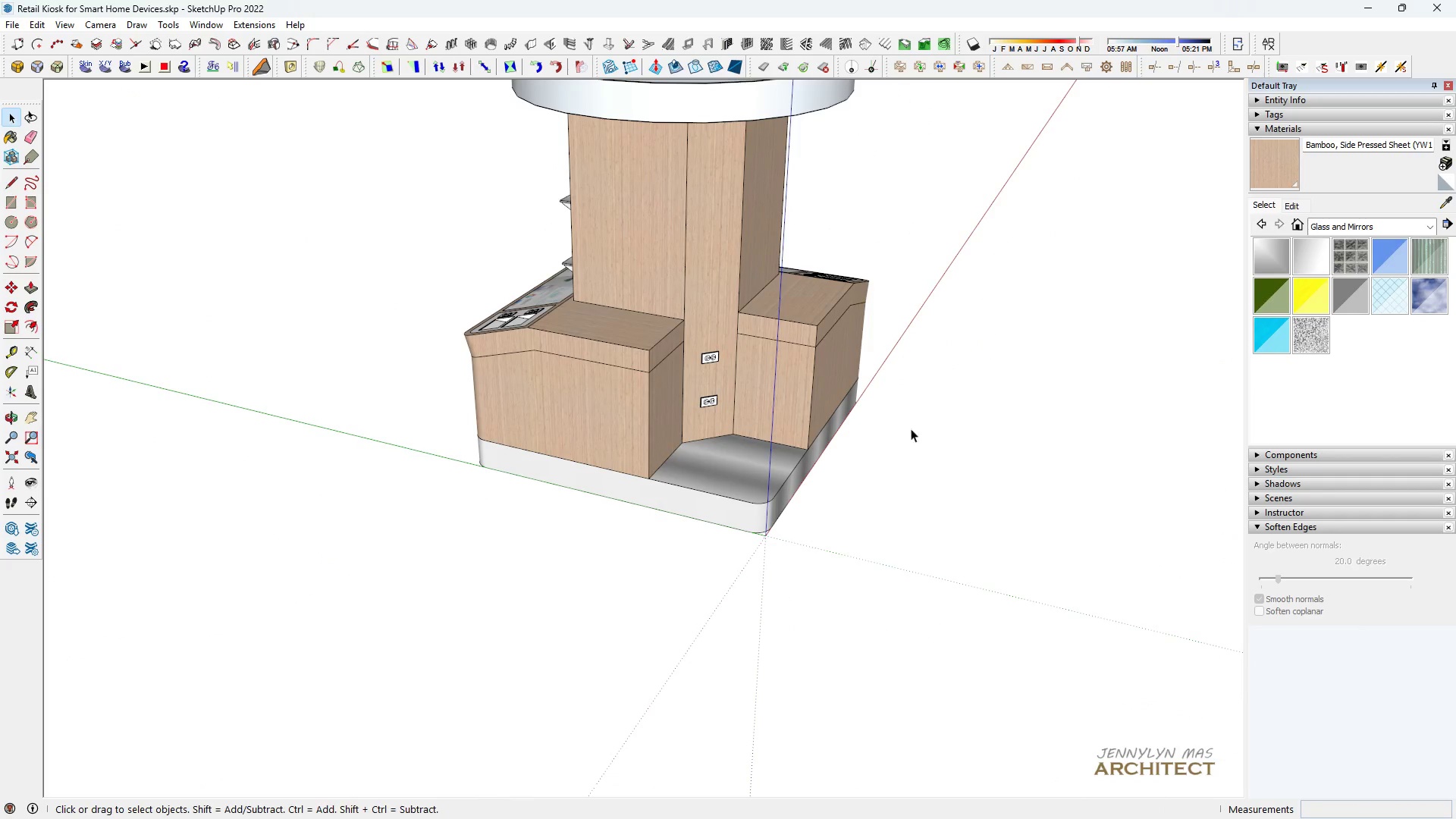 
type( h hhh )
 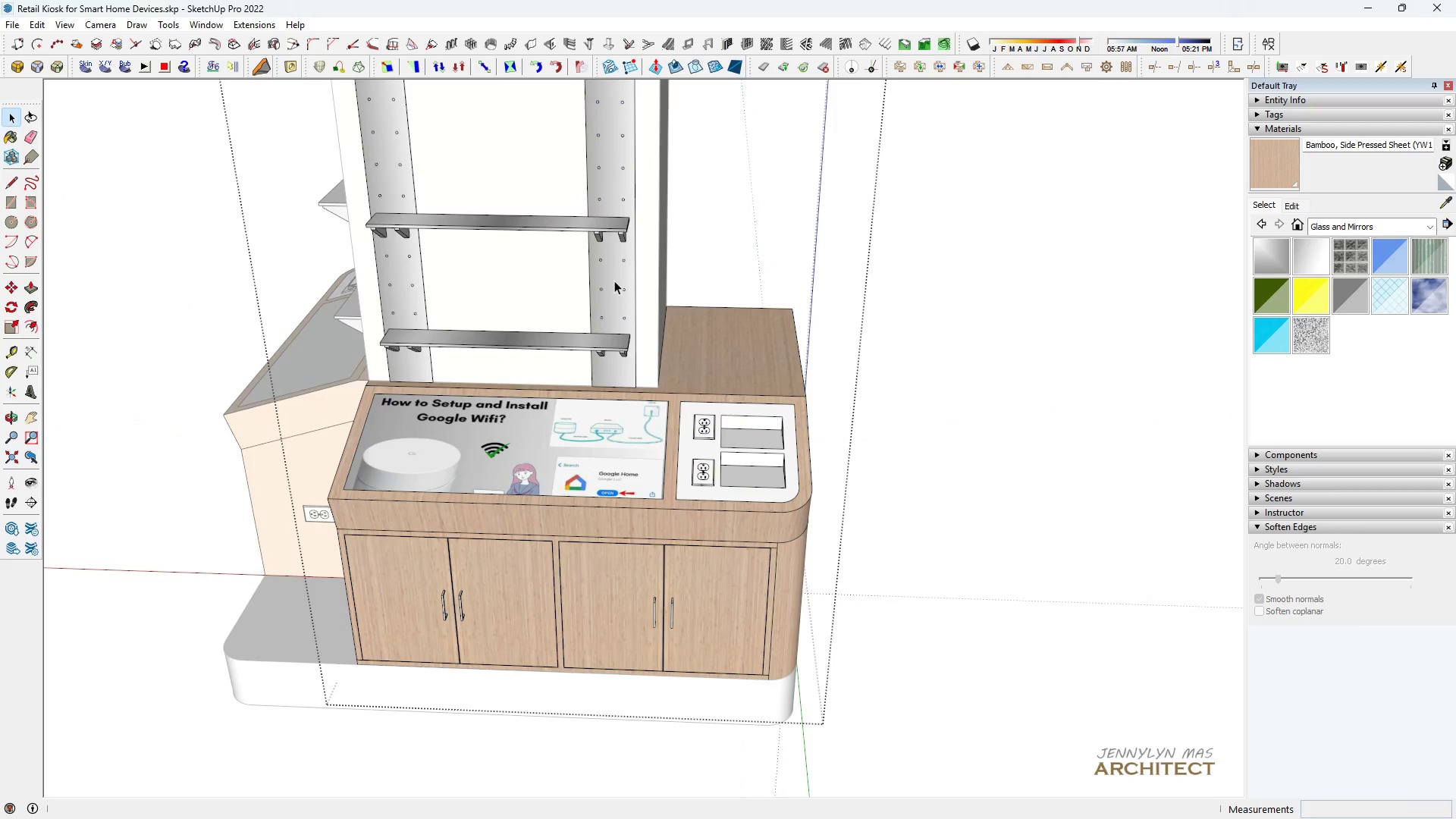 
left_click_drag(start_coordinate=[911, 428], to_coordinate=[907, 430])
 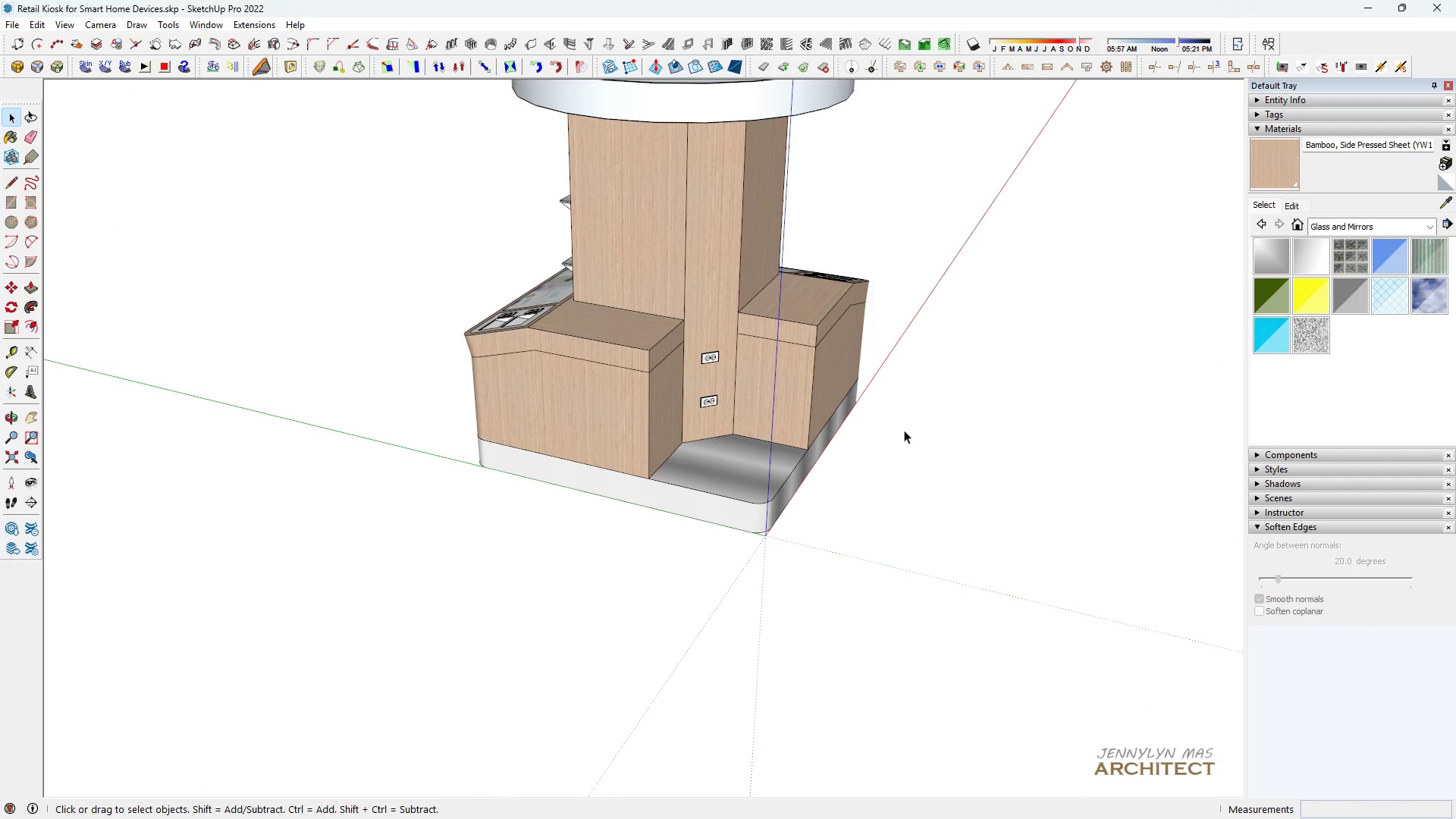 
left_click_drag(start_coordinate=[905, 430], to_coordinate=[896, 431])
 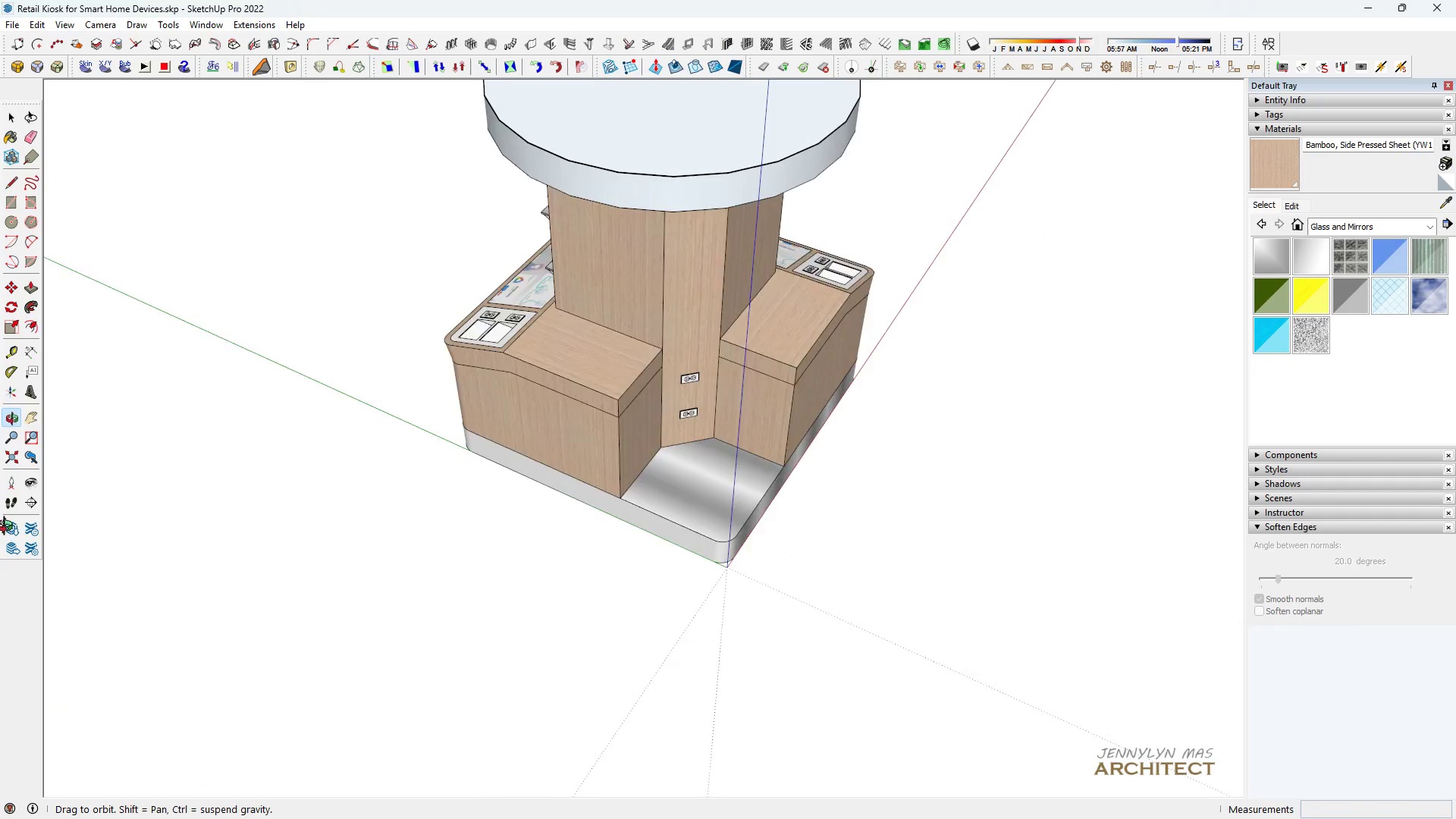 
scroll: coordinate [617, 283], scroll_direction: up, amount: 5.0
 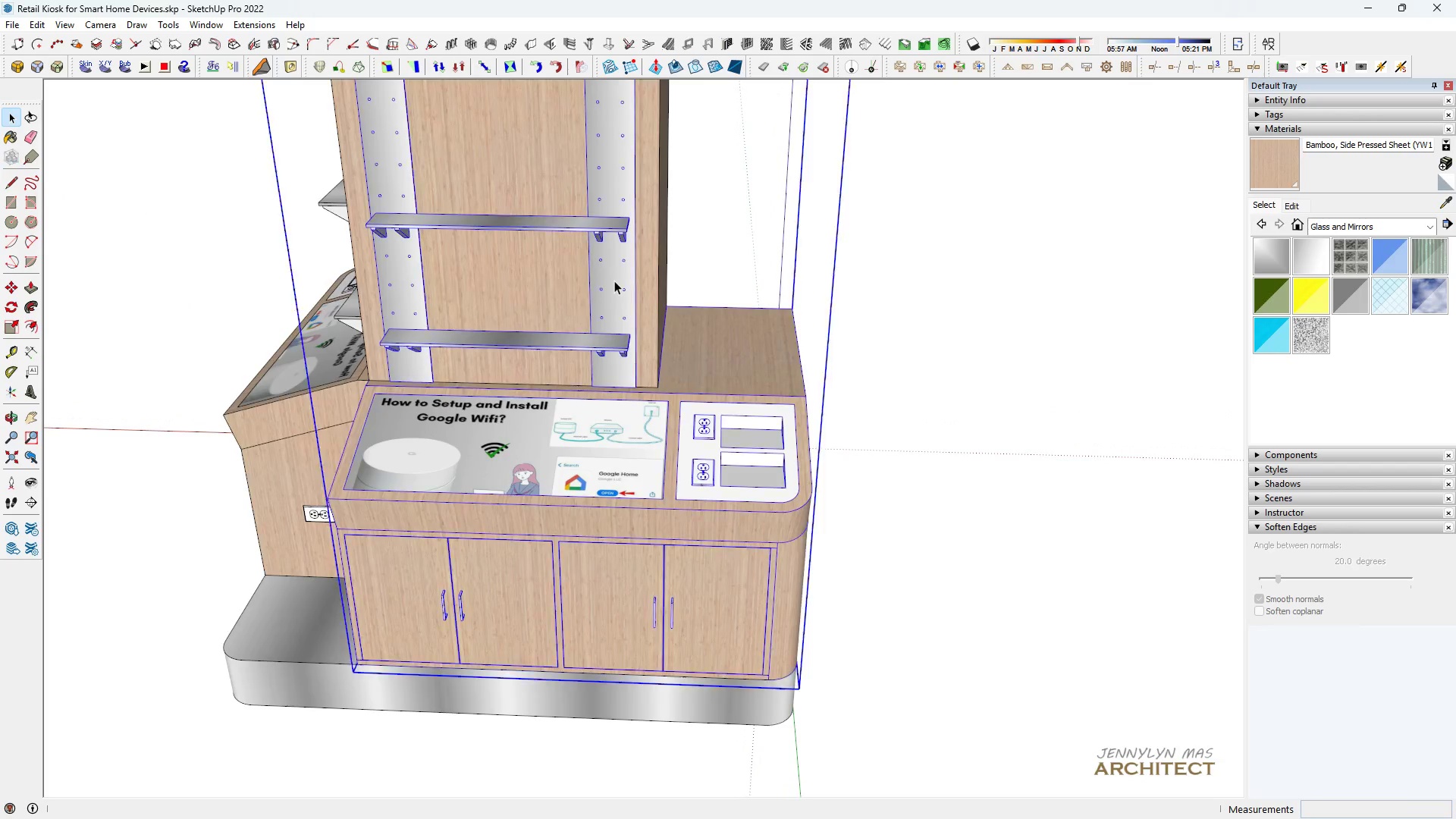 
double_click([614, 281])
 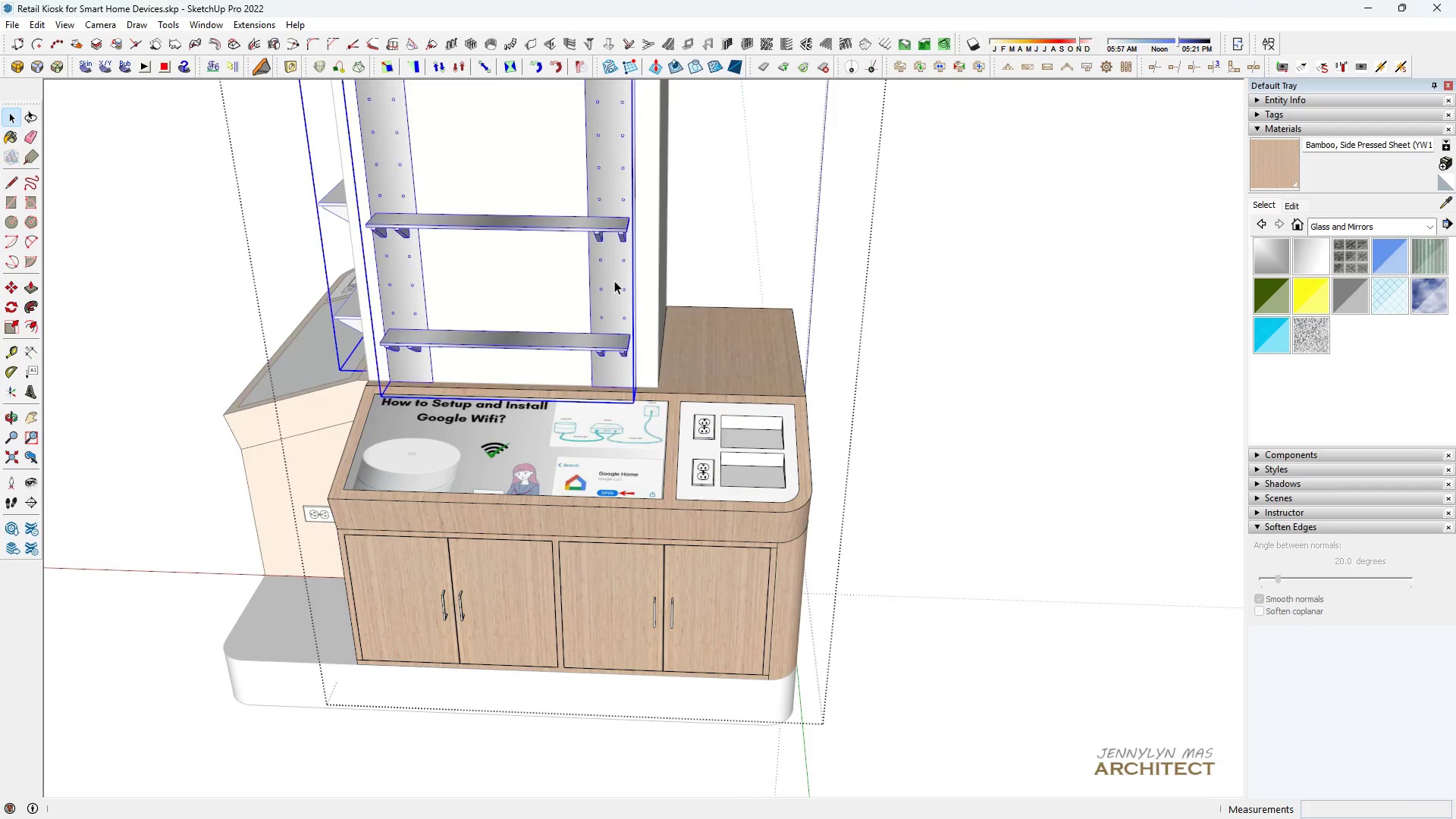 
triple_click([614, 281])
 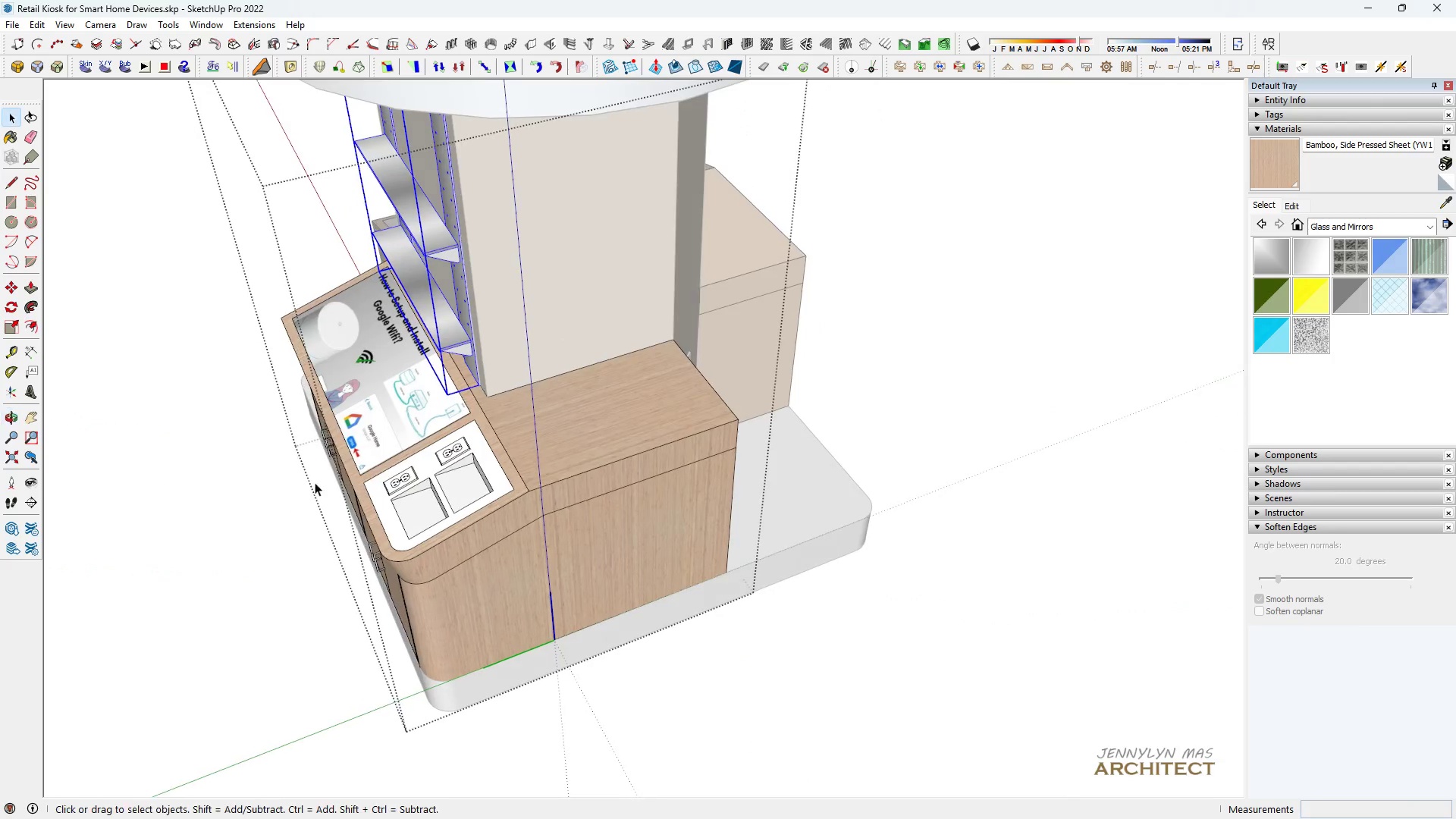 
key(Space)
 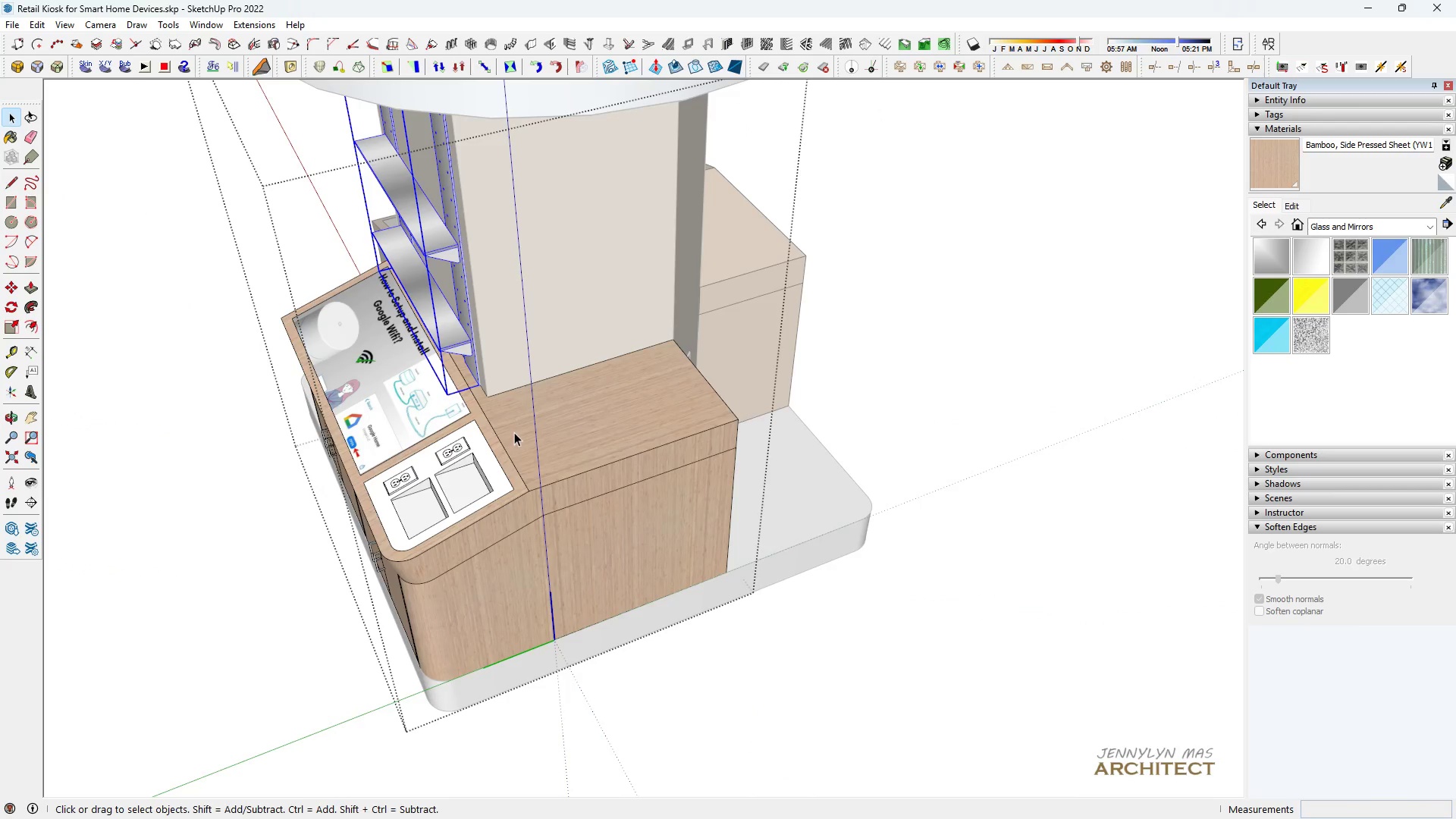 
scroll: coordinate [513, 429], scroll_direction: up, amount: 9.0
 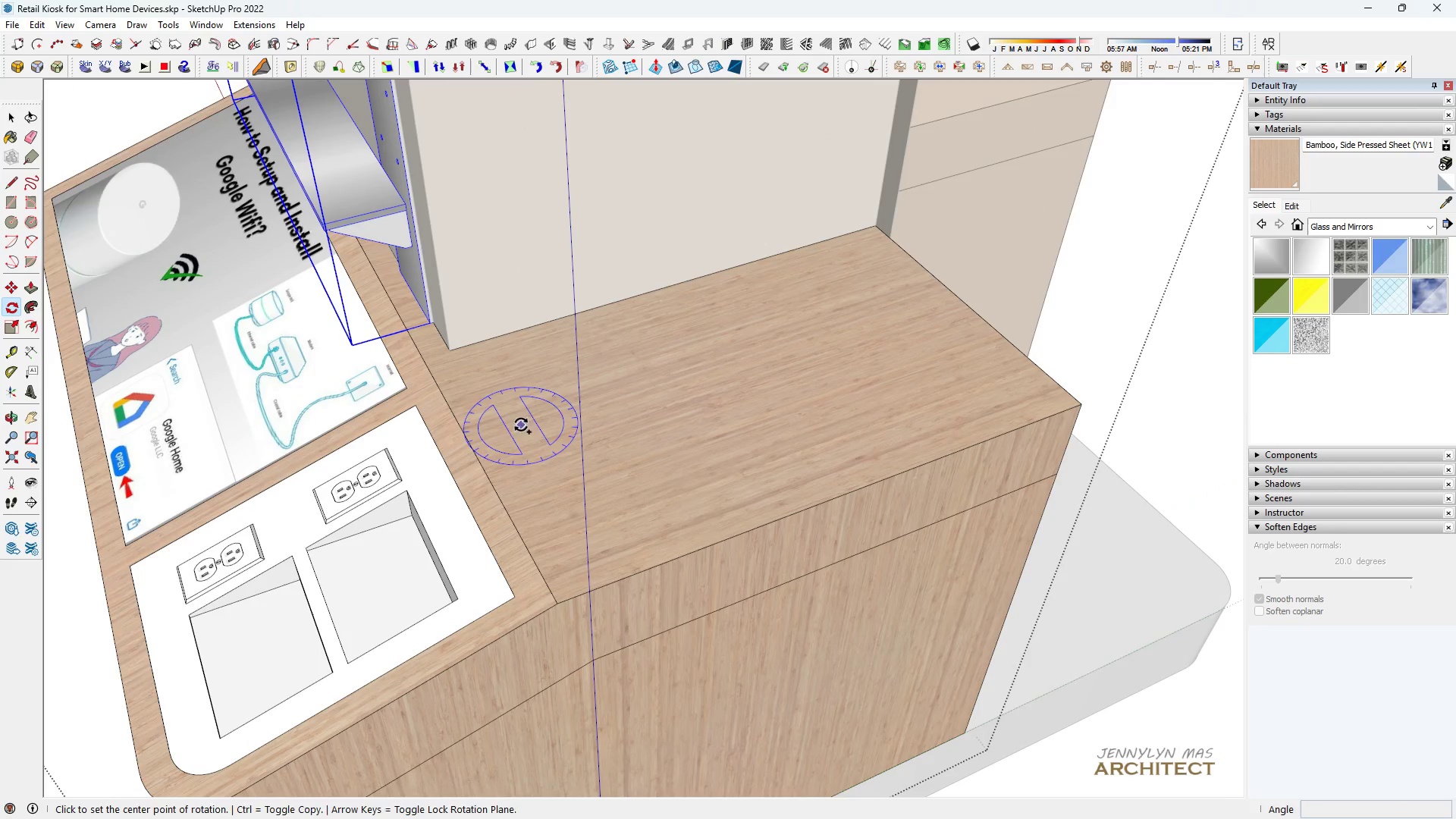 
key(Q)
 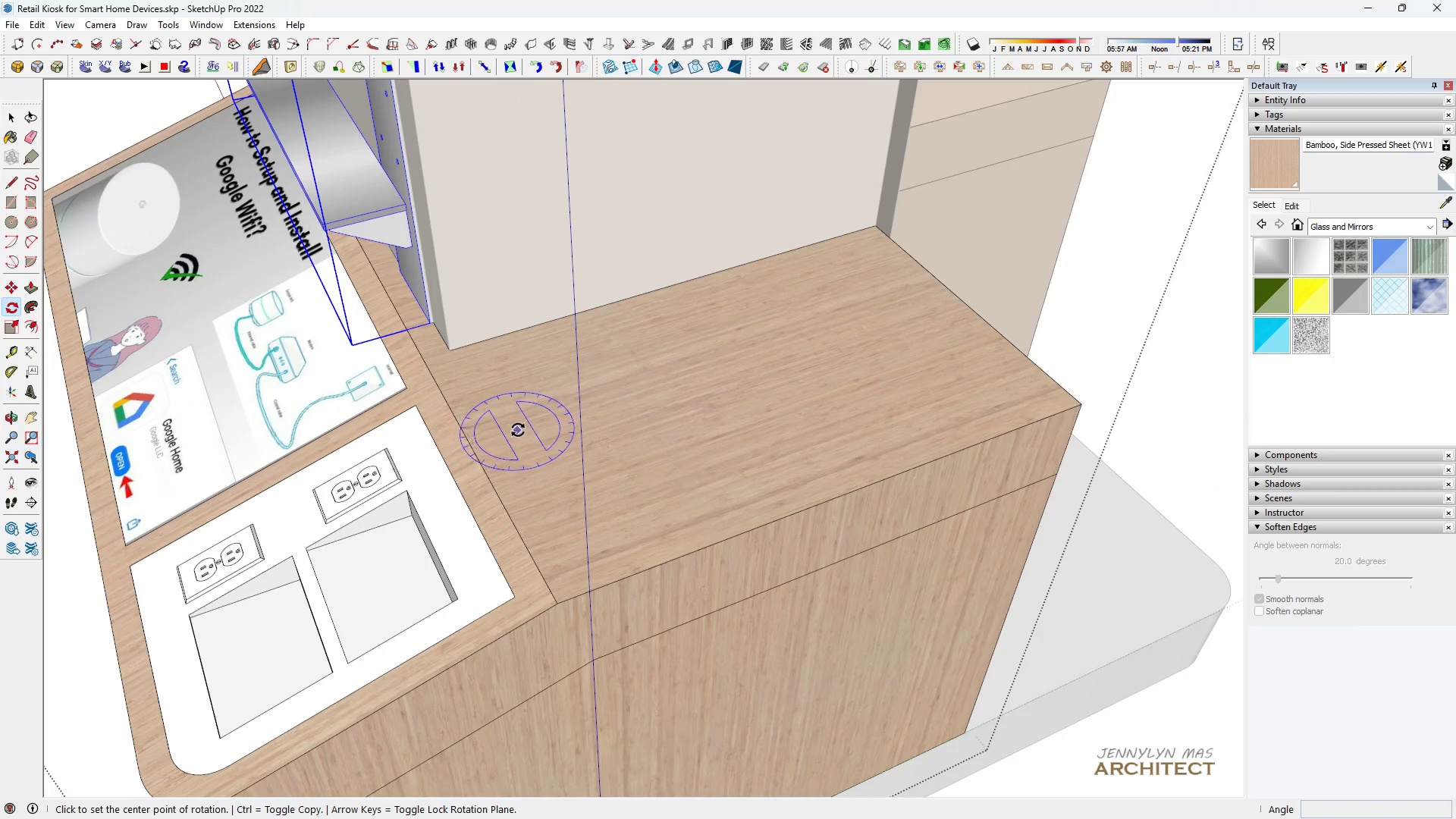 
key(Control+ControlLeft)
 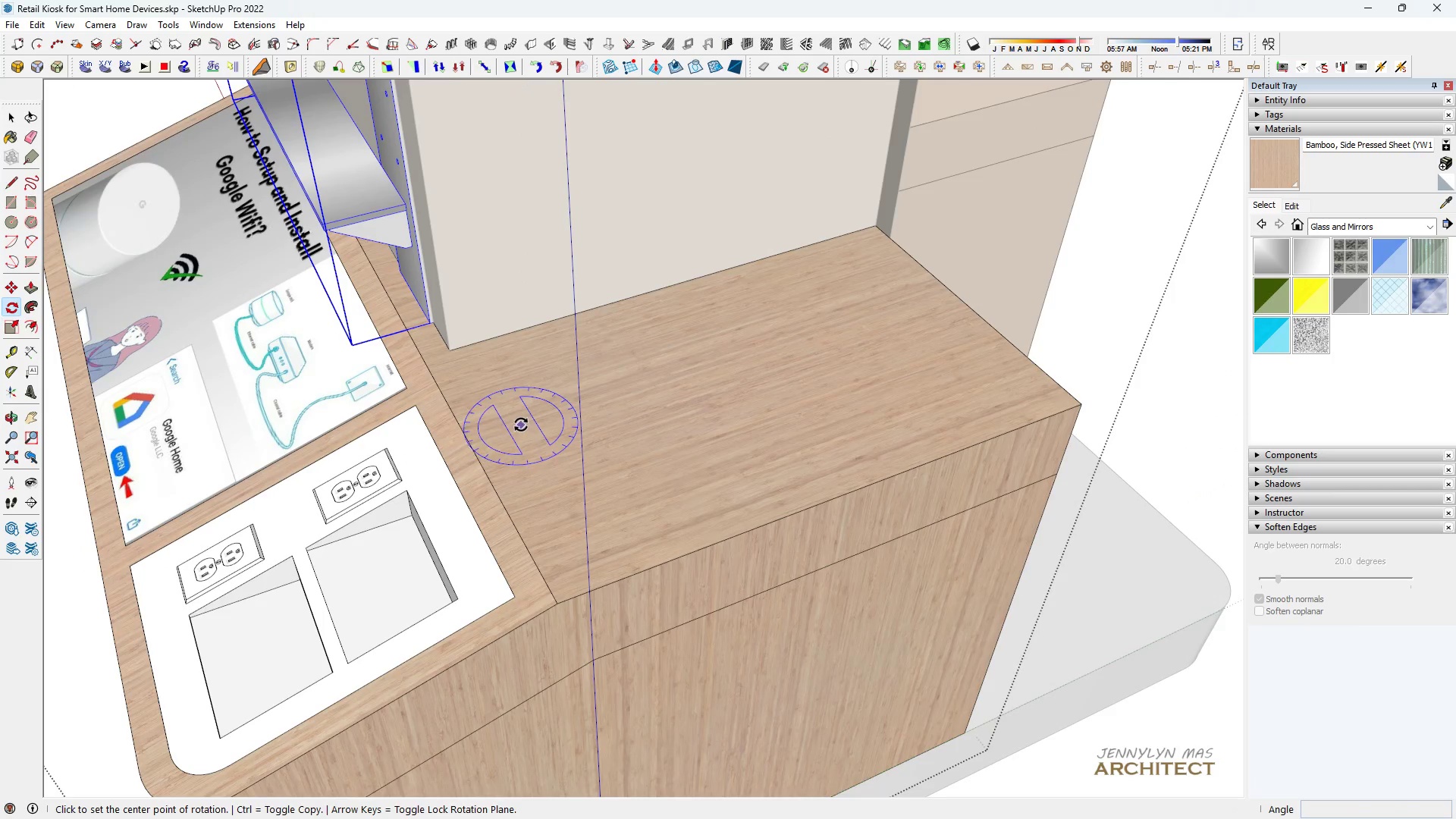 
left_click_drag(start_coordinate=[521, 425], to_coordinate=[522, 429])
 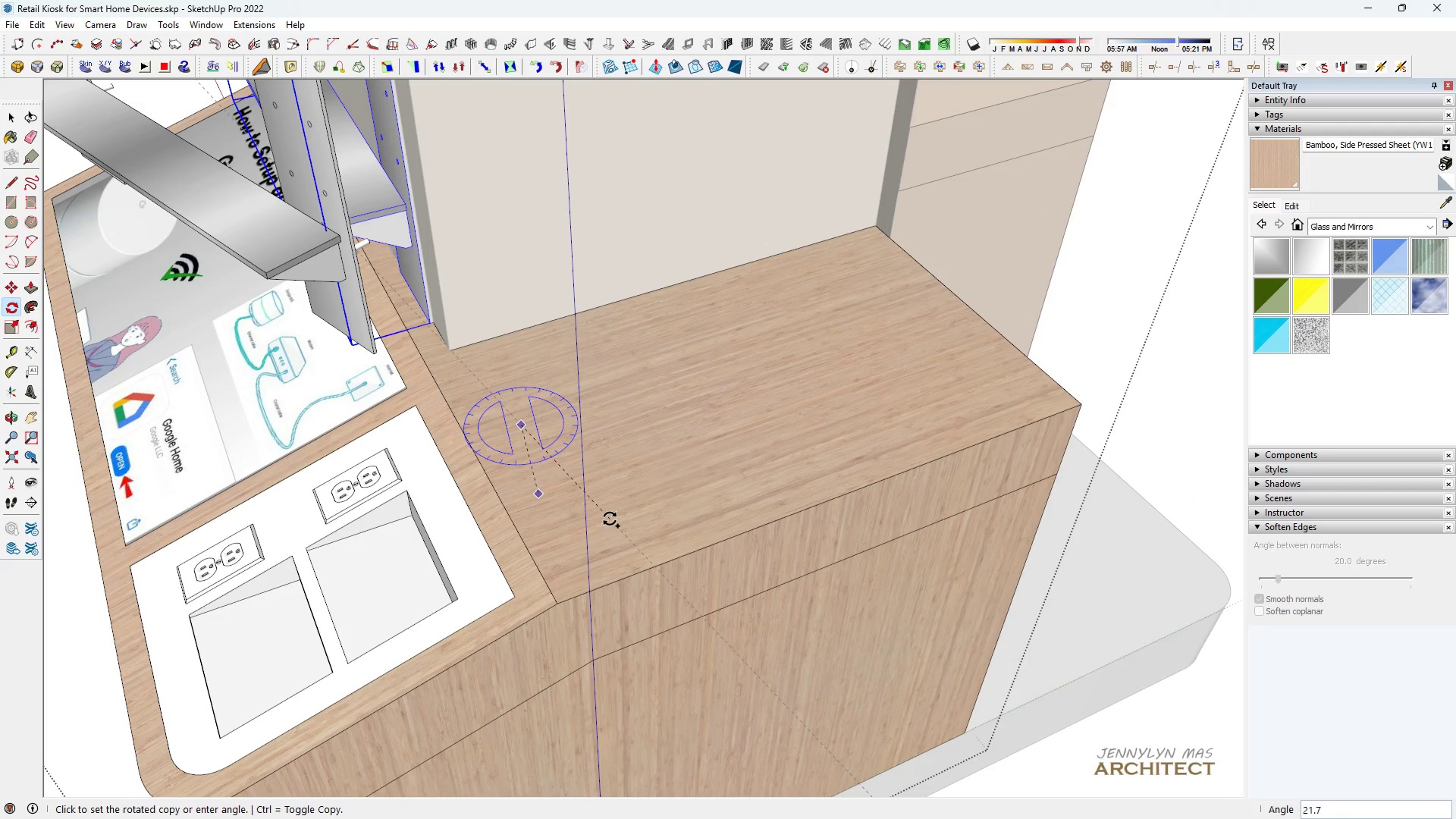 
type(90)
 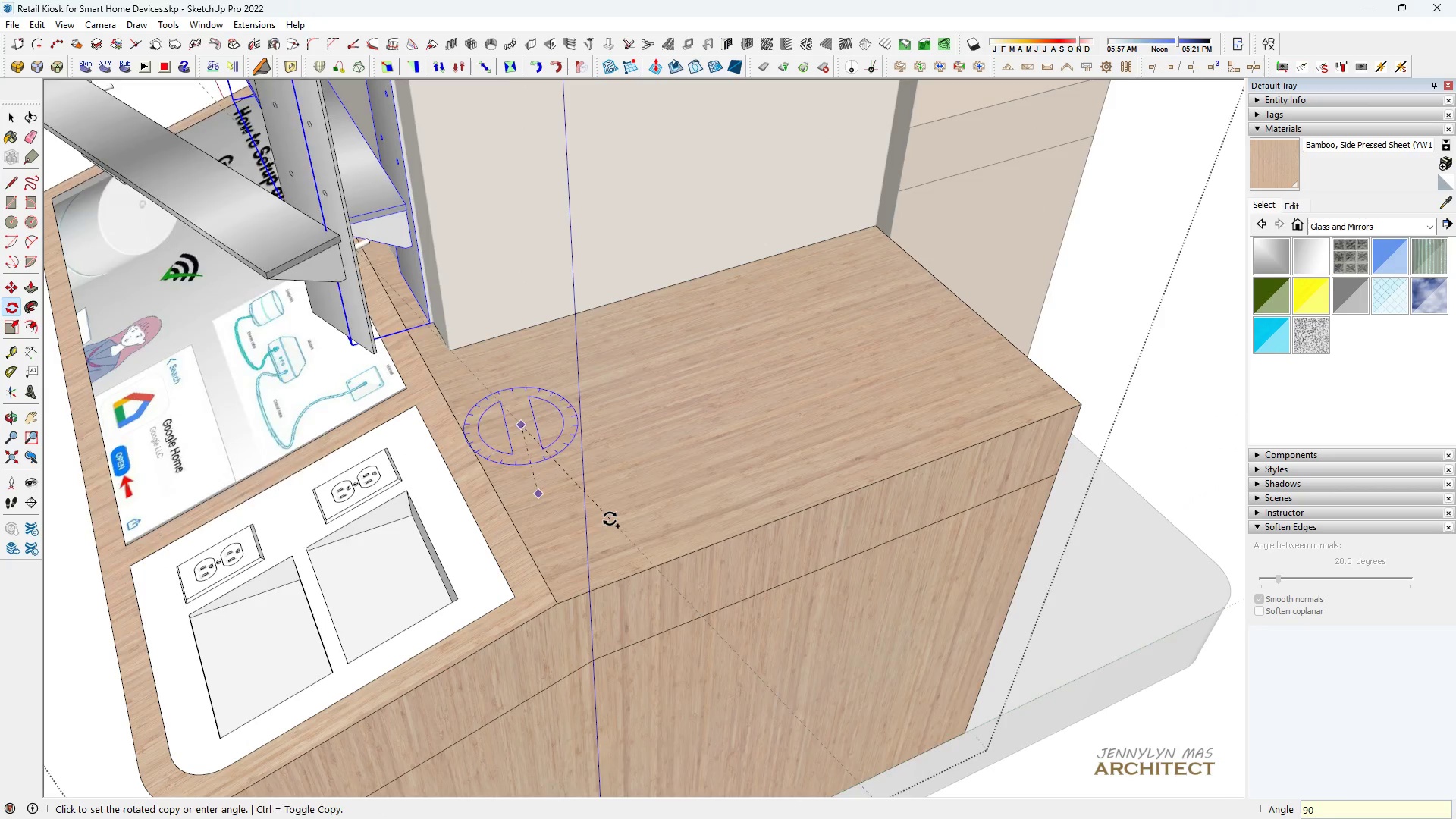 
key(Enter)
 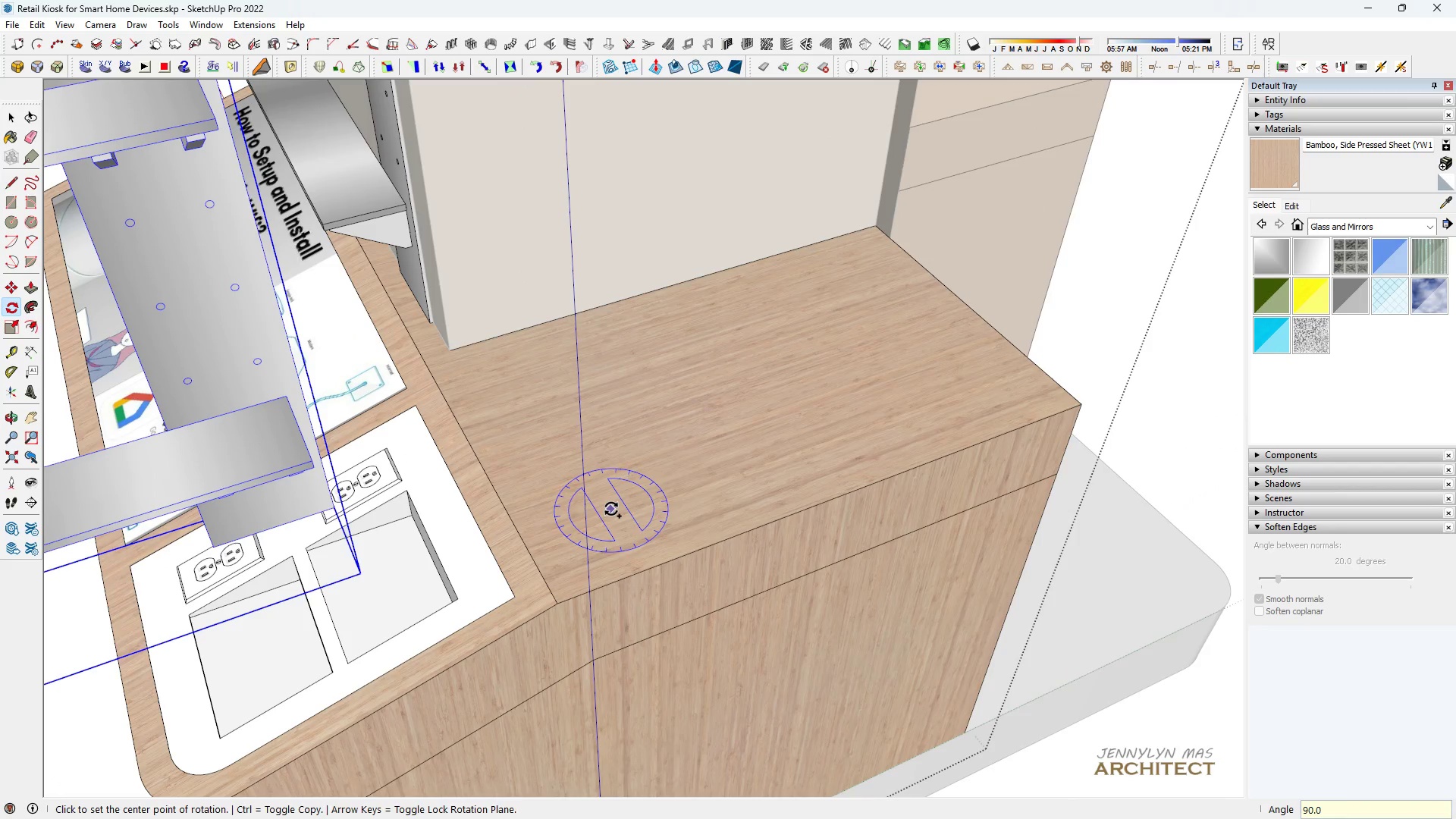 
scroll: coordinate [605, 507], scroll_direction: down, amount: 8.0
 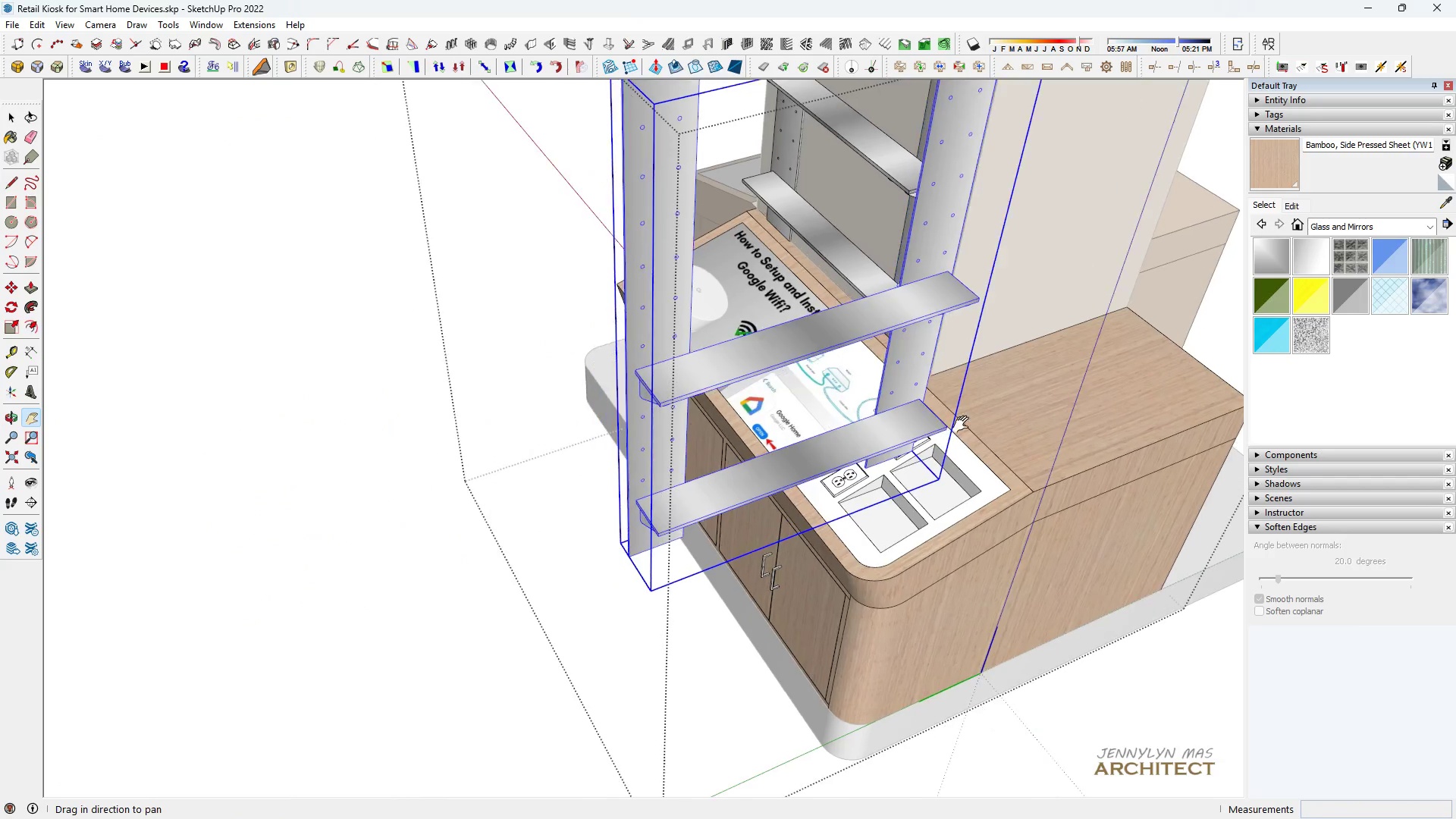 
type( hhh m)
 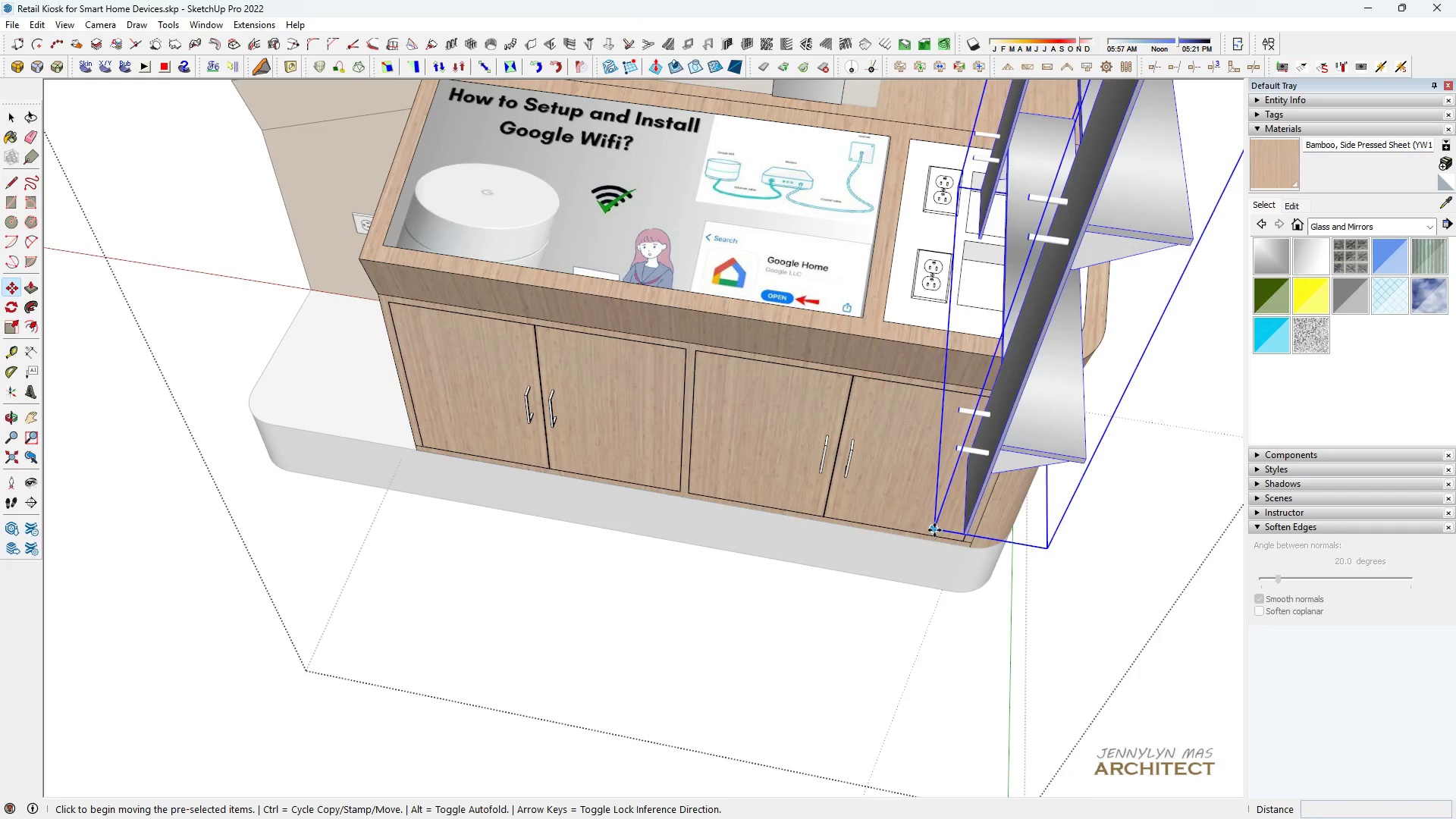 
left_click_drag(start_coordinate=[543, 480], to_coordinate=[964, 425])
 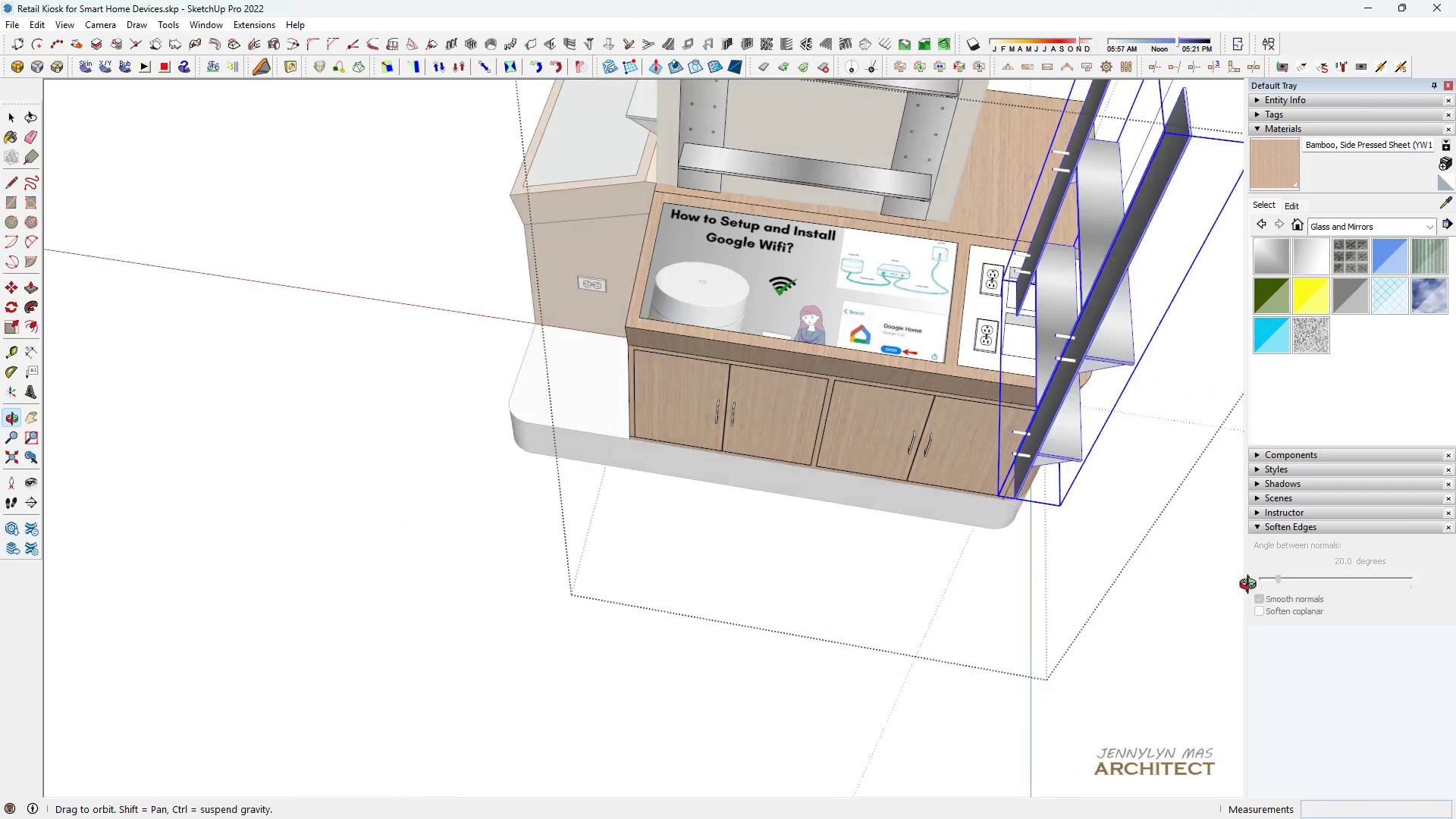 
left_click_drag(start_coordinate=[1015, 494], to_coordinate=[966, 546])
 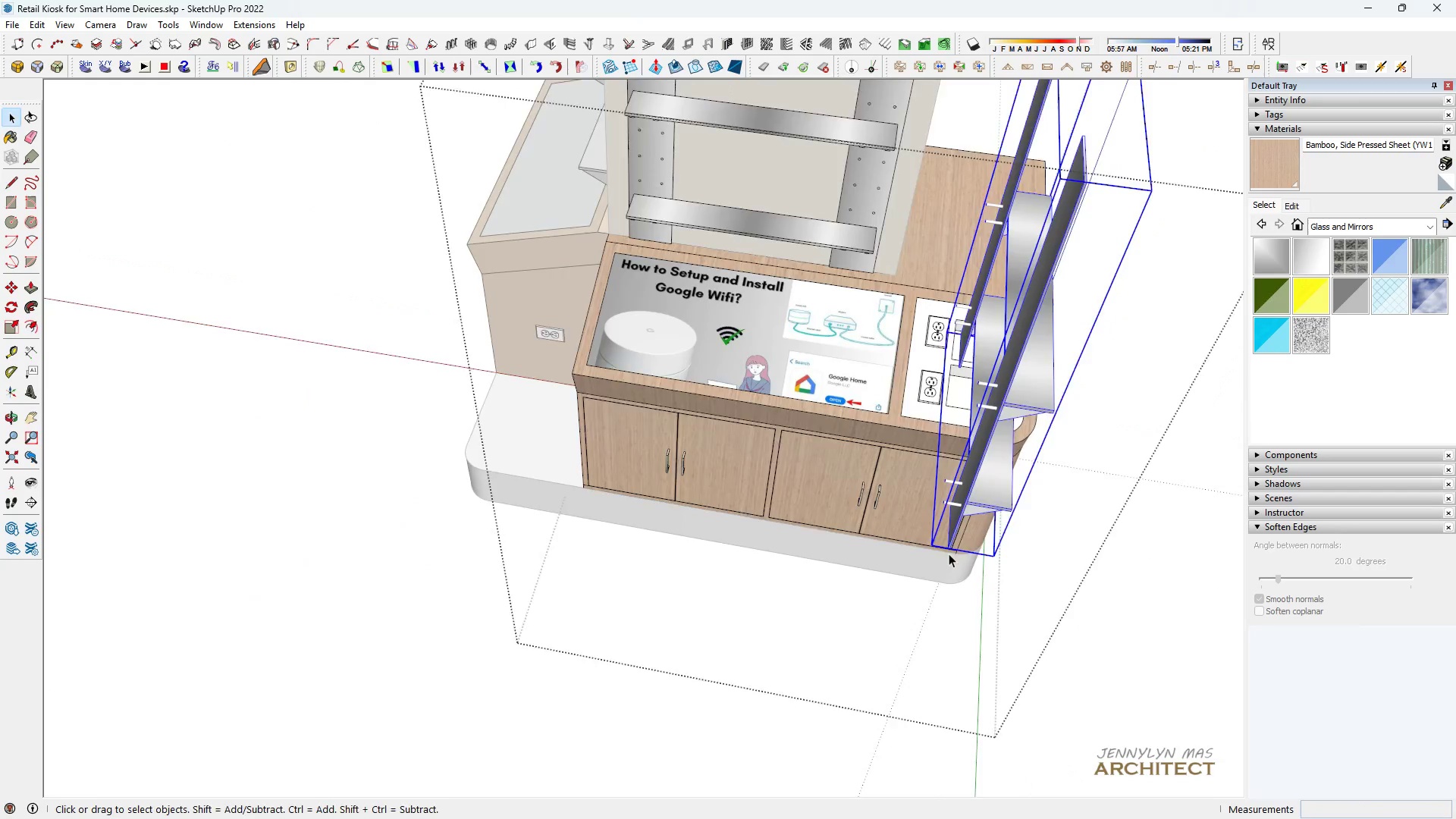 
scroll: coordinate [848, 256], scroll_direction: up, amount: 10.0
 